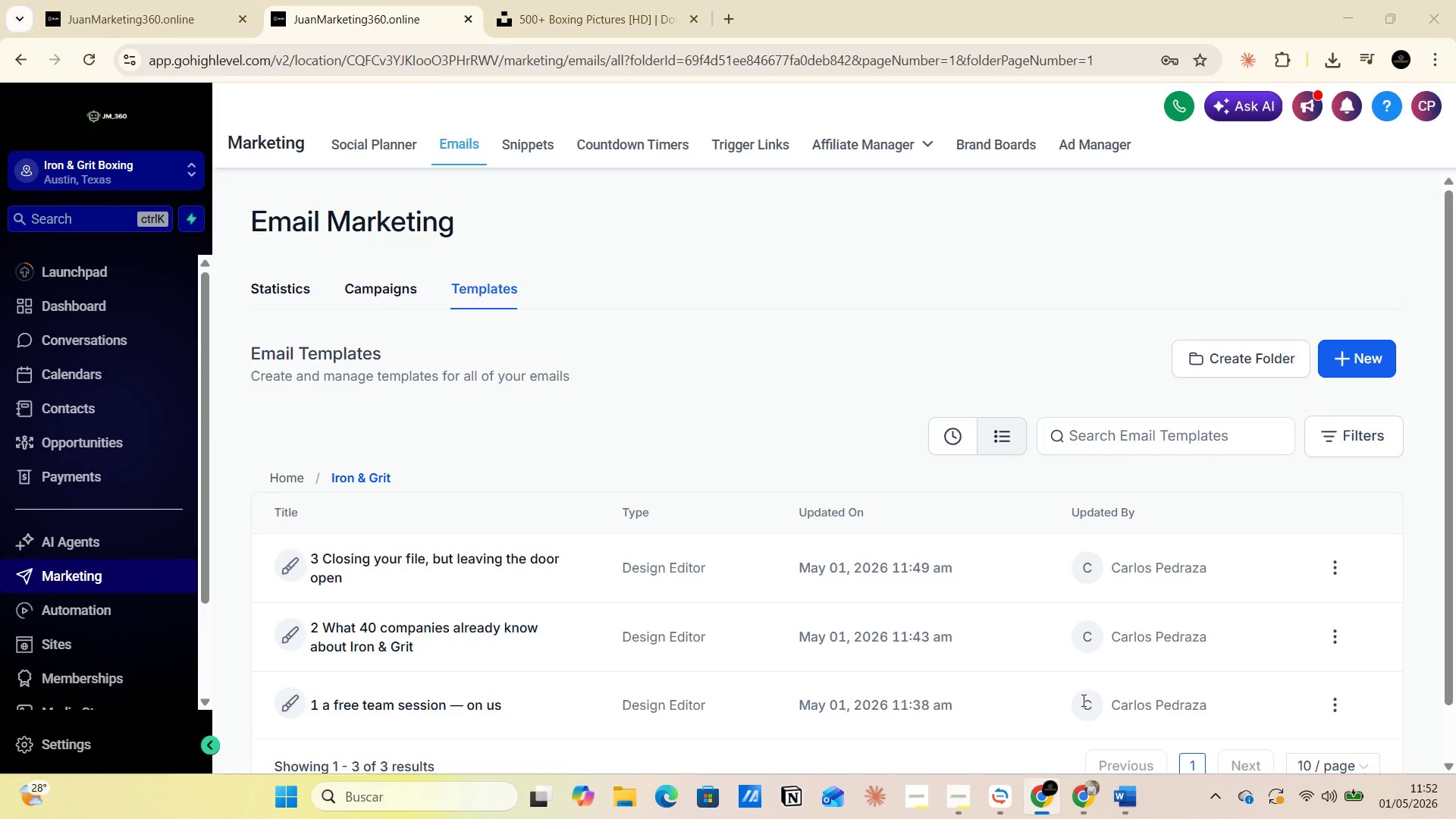 
key(Alt+Tab)
 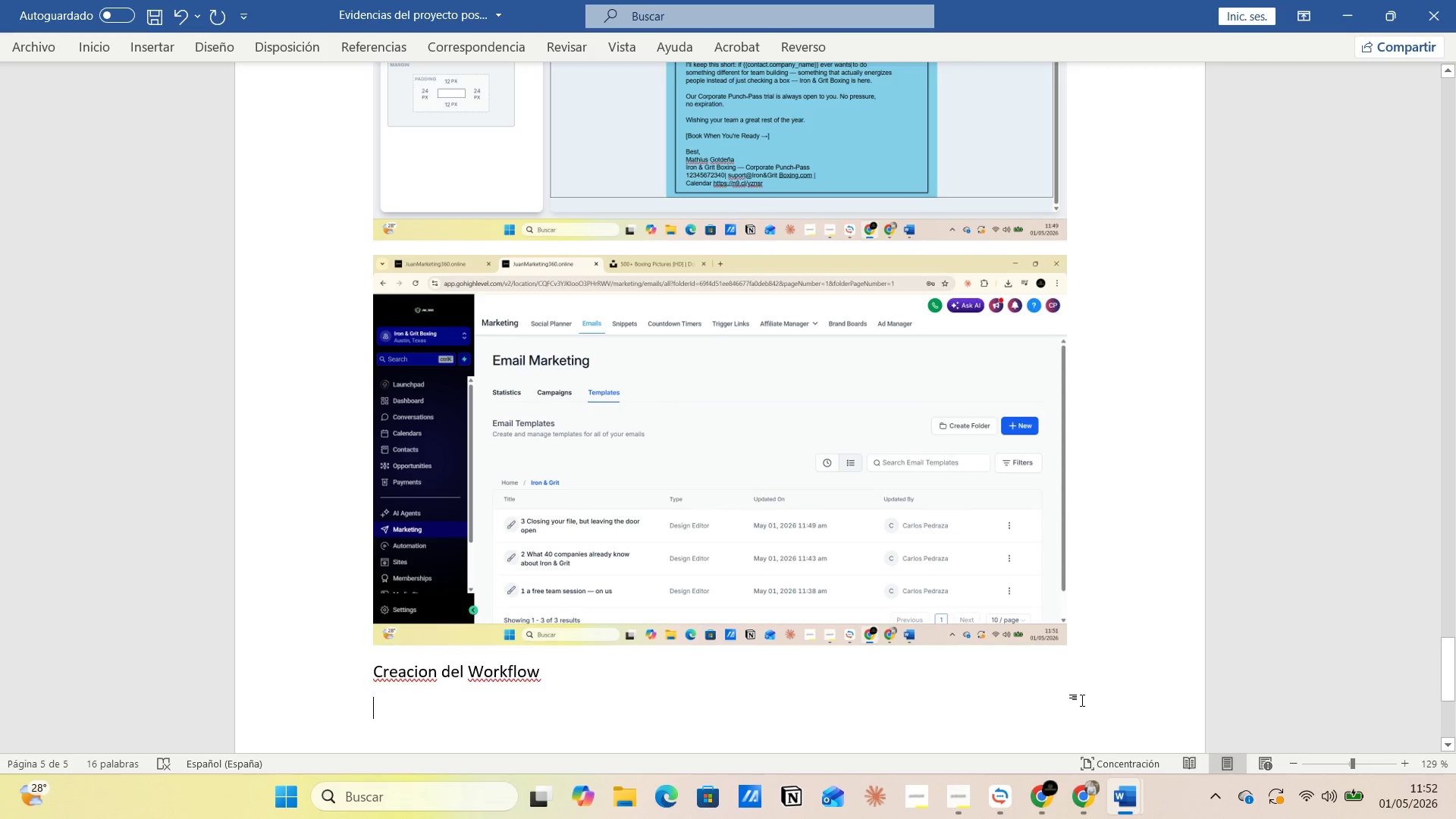 
key(Alt+AltLeft)
 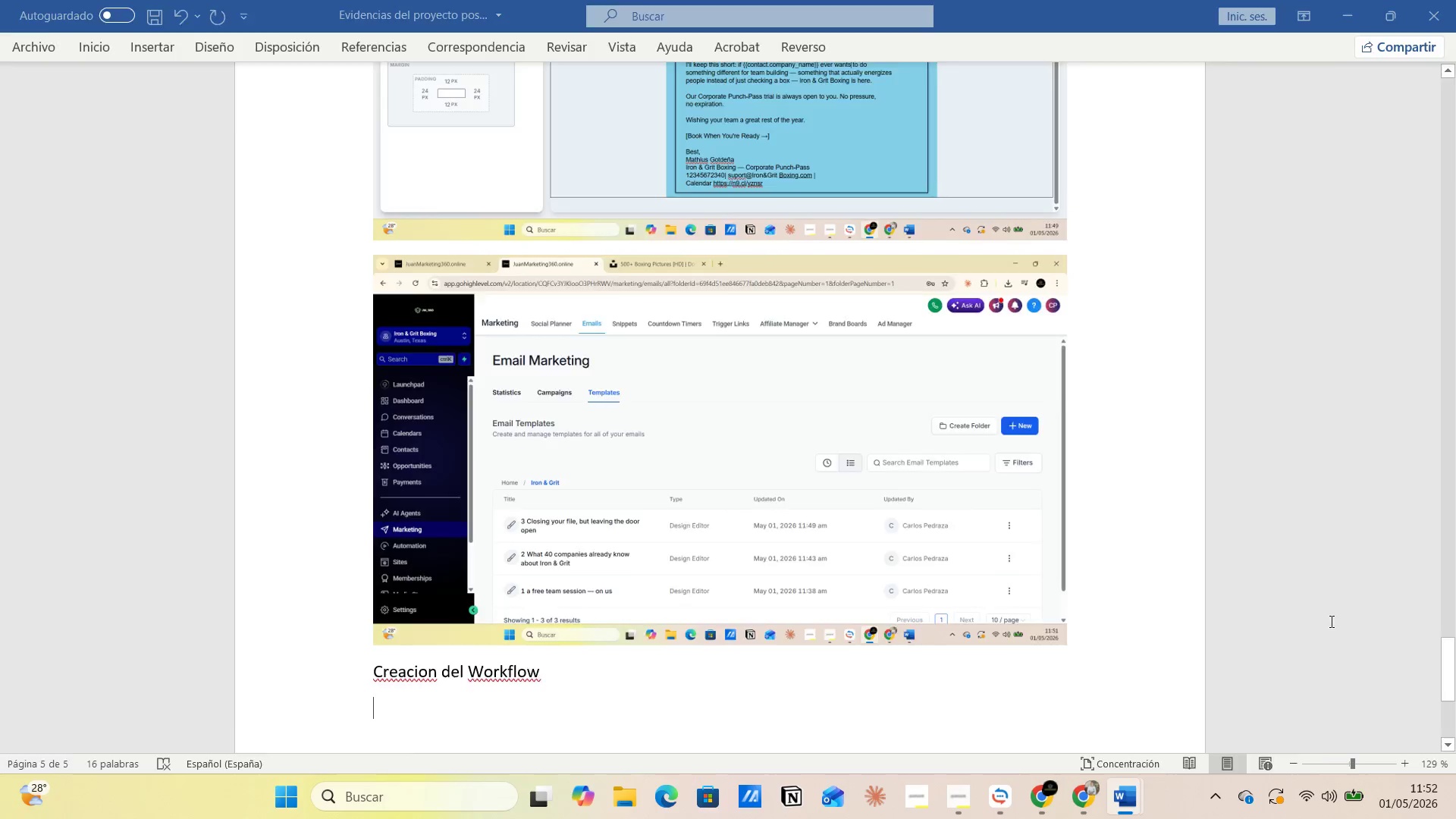 
key(Alt+Tab)
 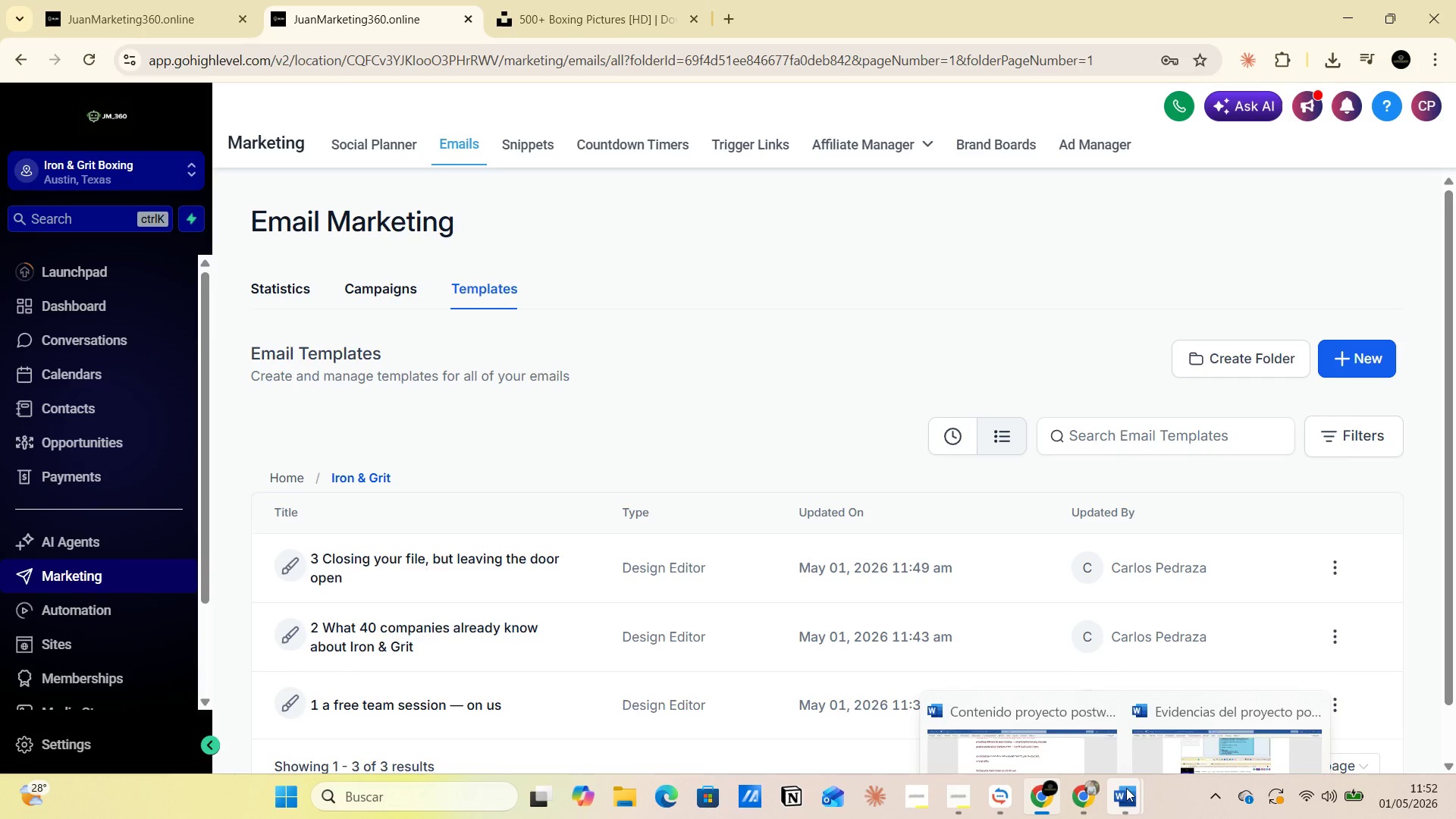 
left_click([1007, 687])
 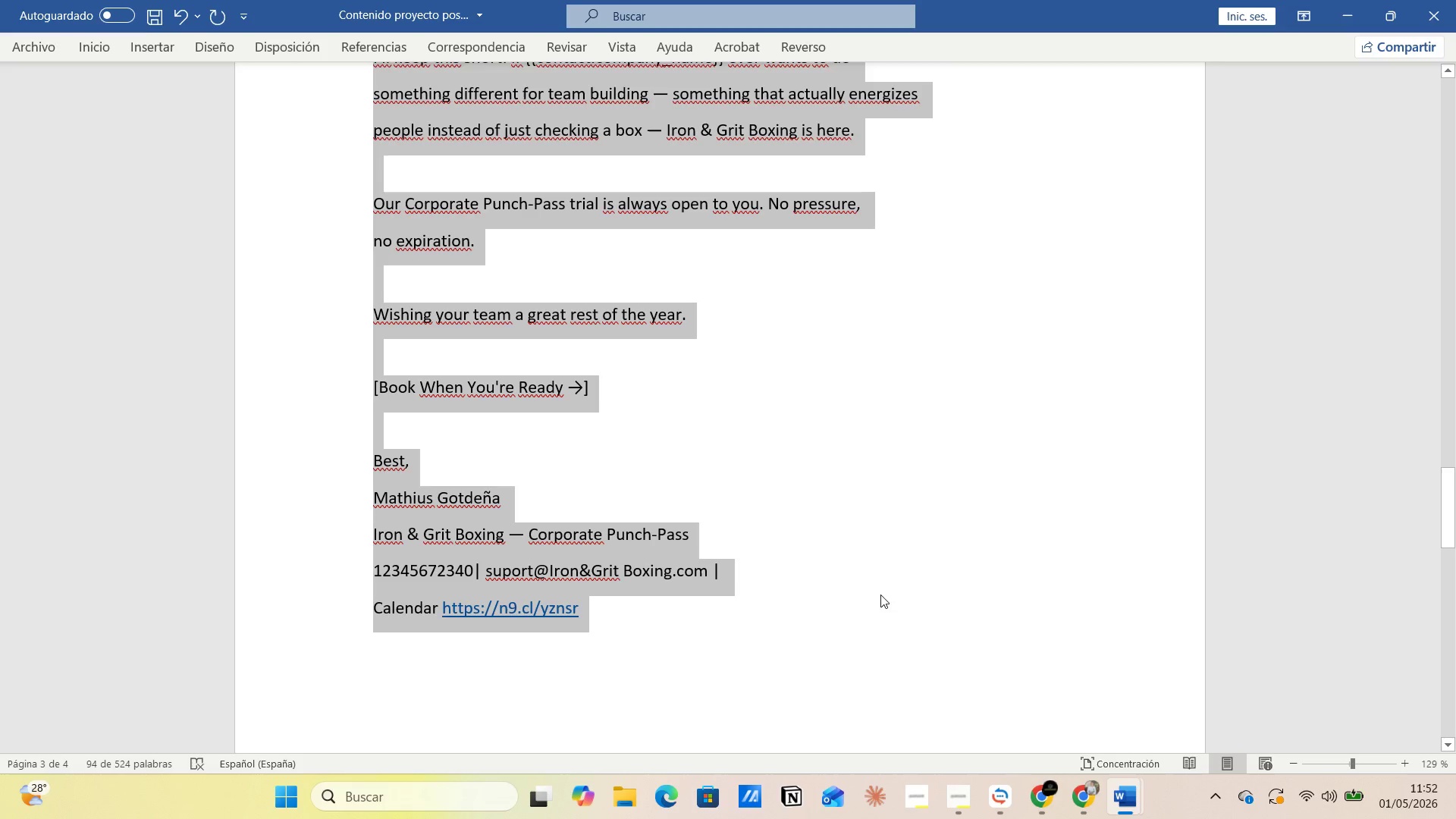 
left_click([883, 596])
 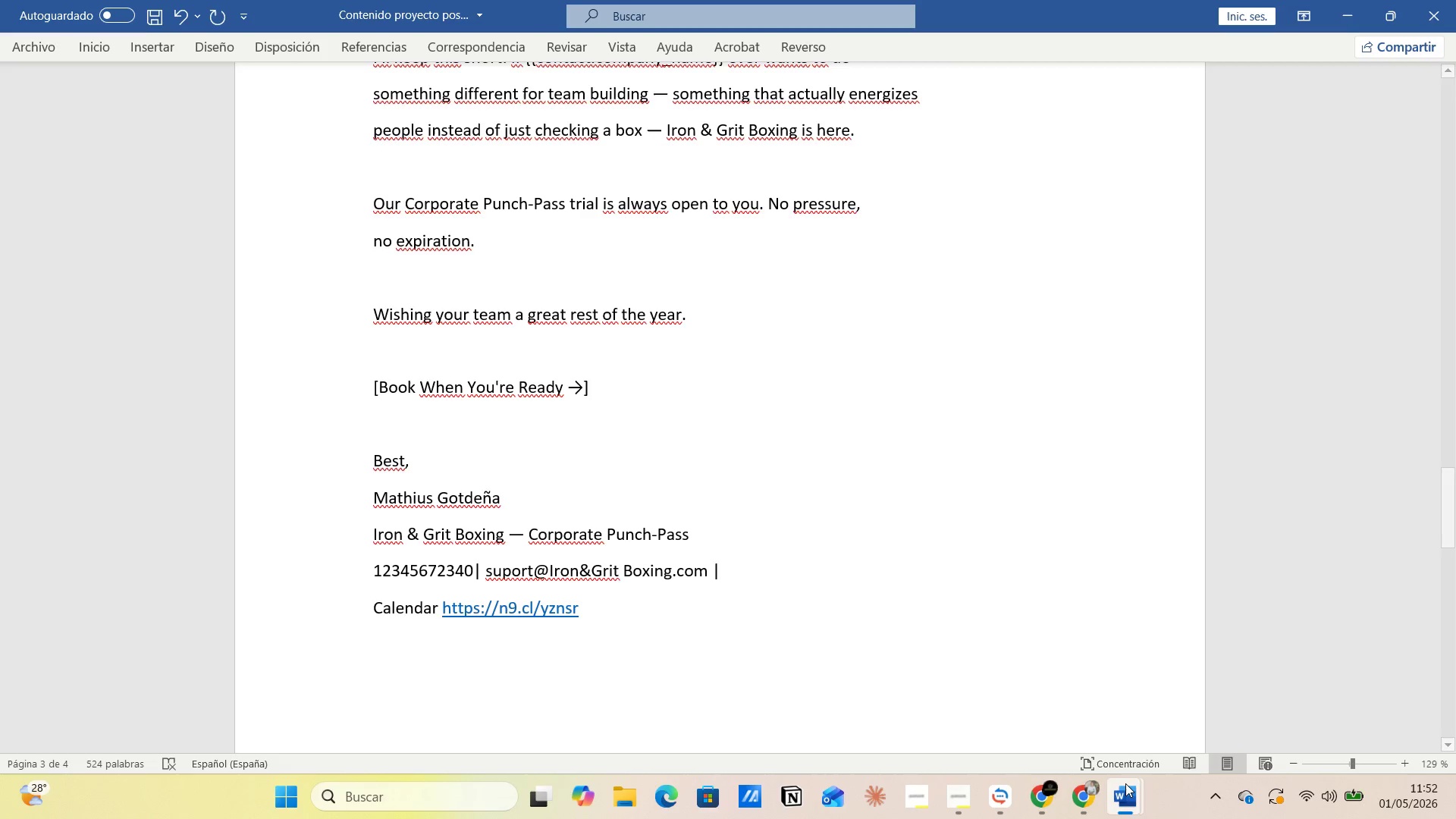 
mouse_move([1077, 801])
 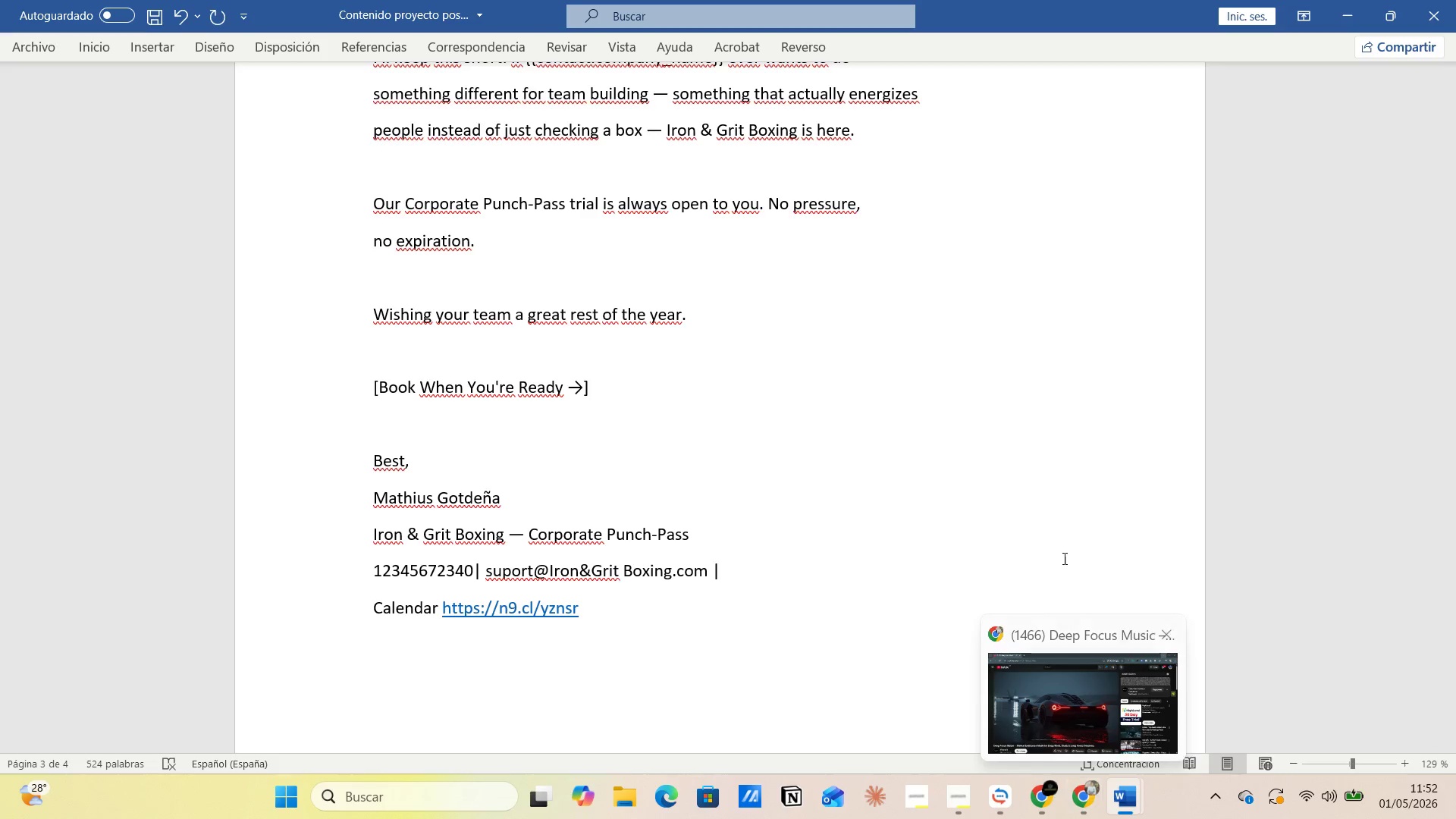 
key(Alt+AltLeft)
 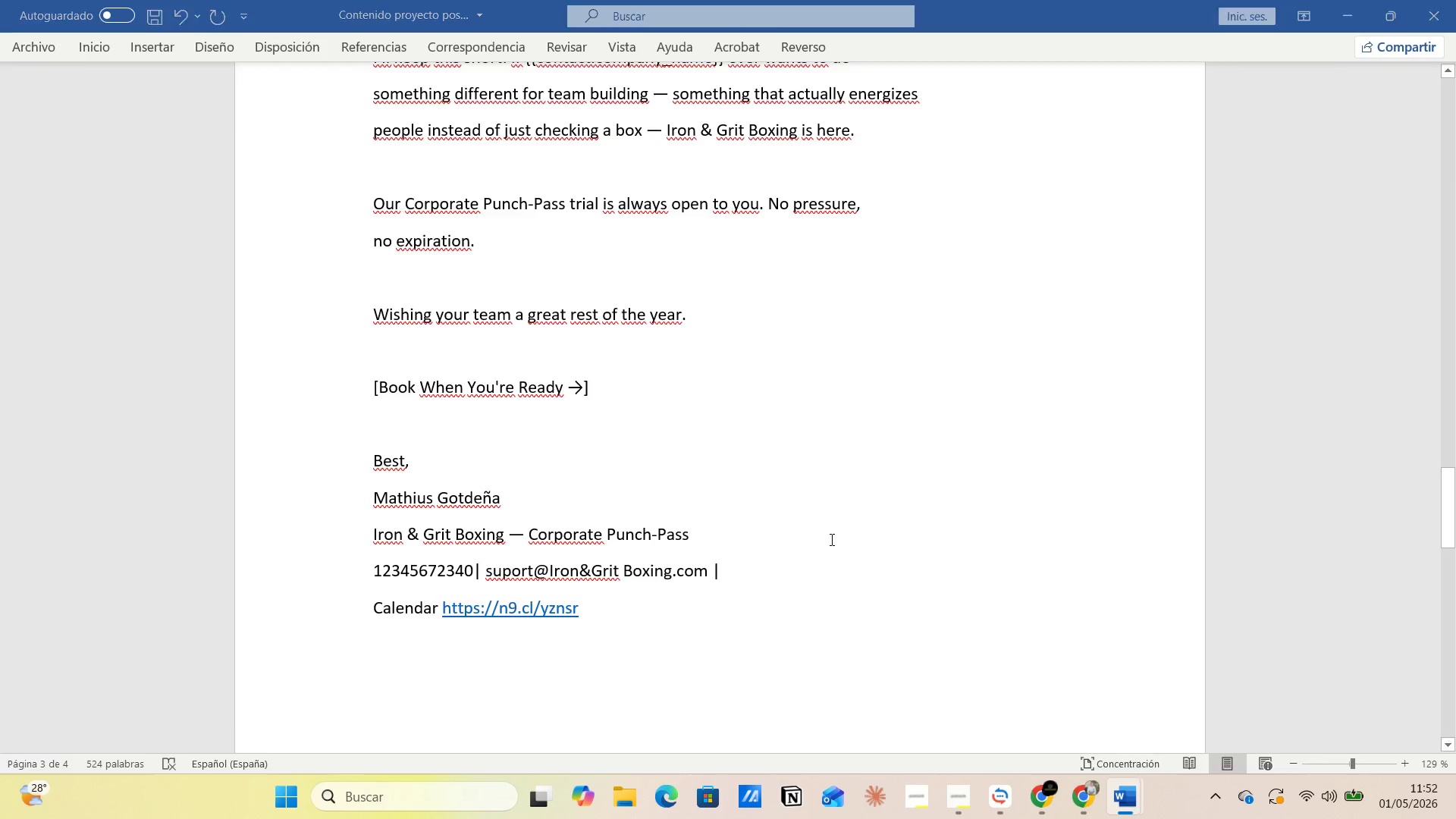 
key(Alt+Tab)
 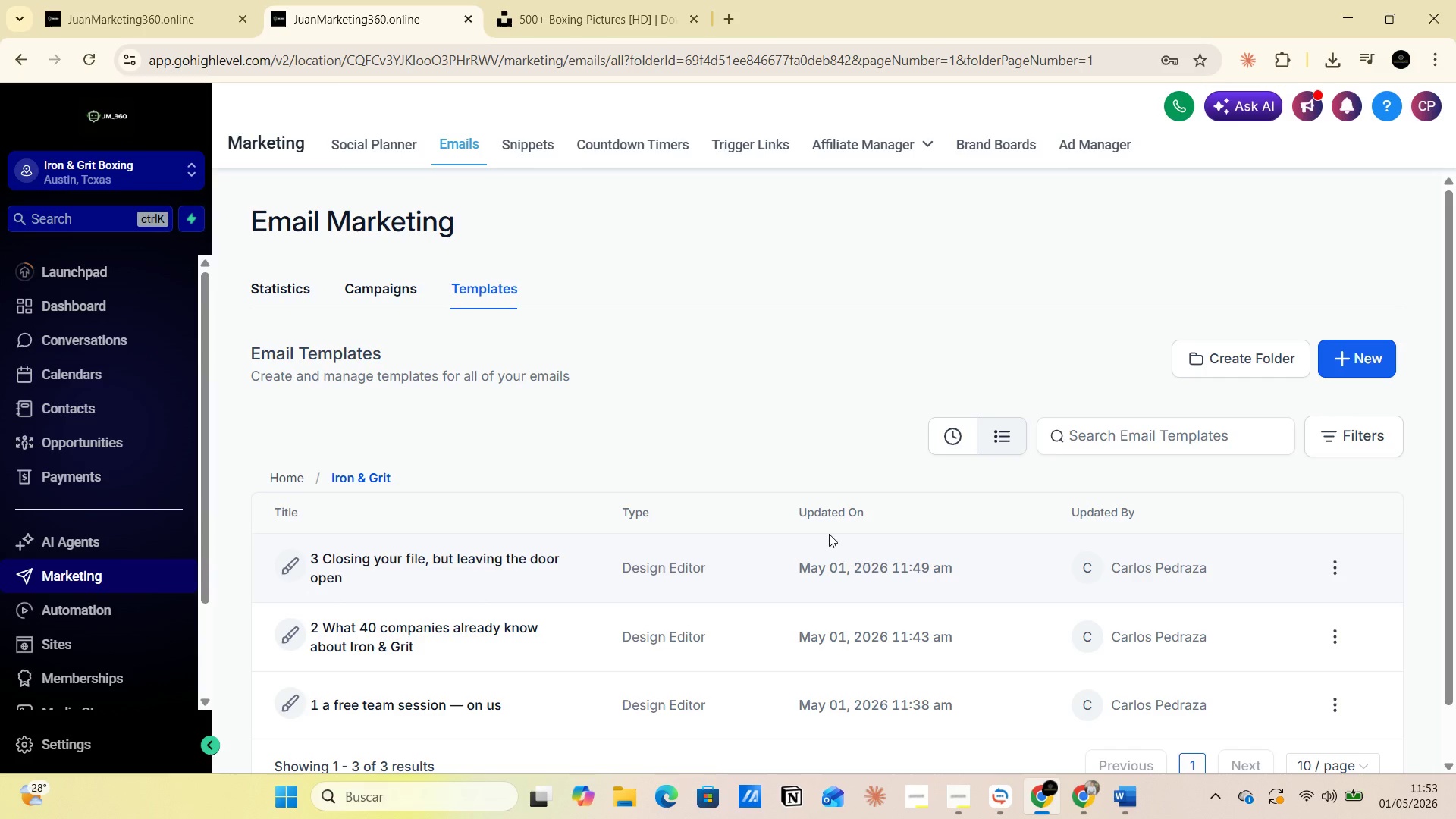 
wait(19.06)
 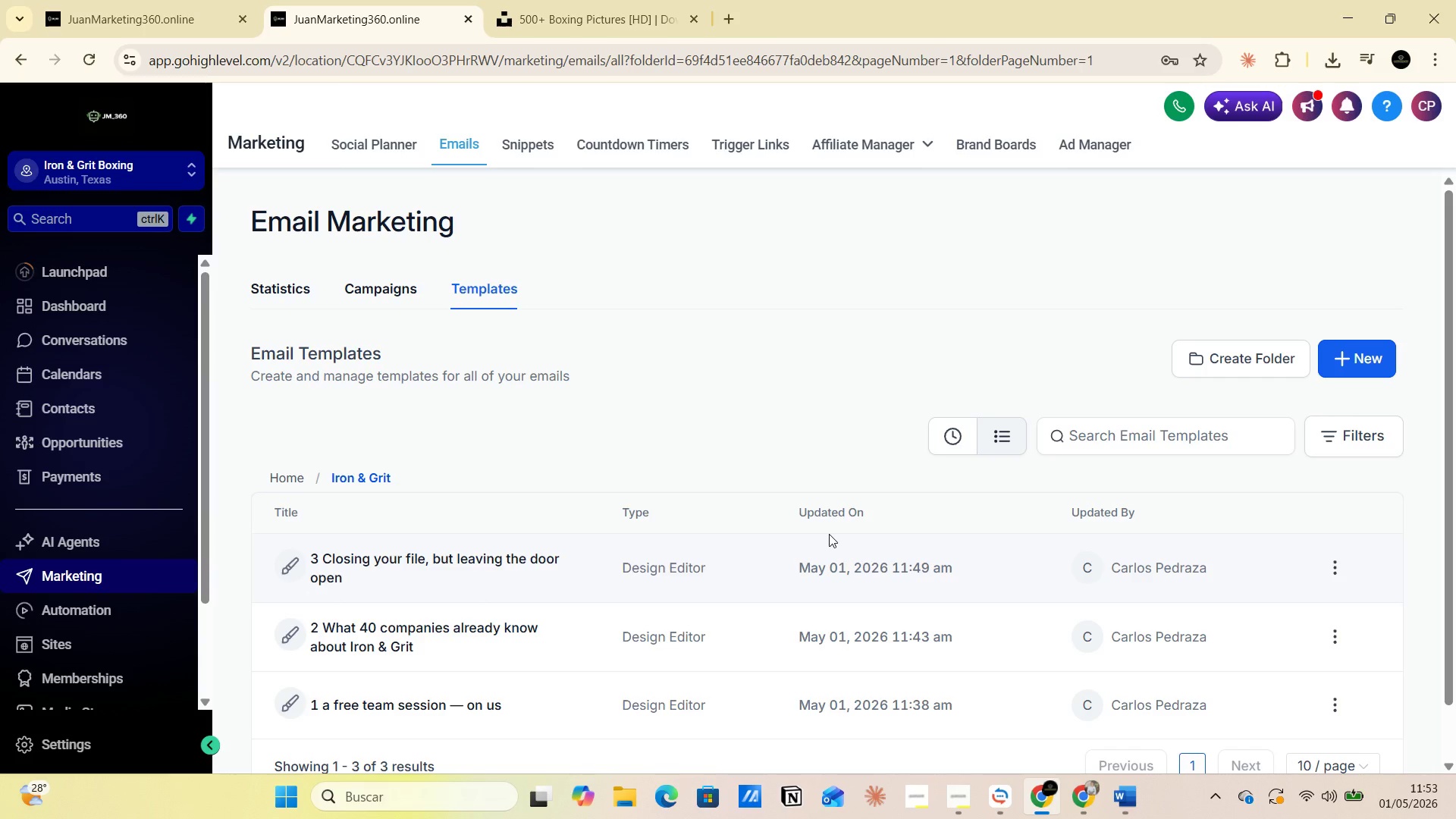 
key(Alt+Tab)
 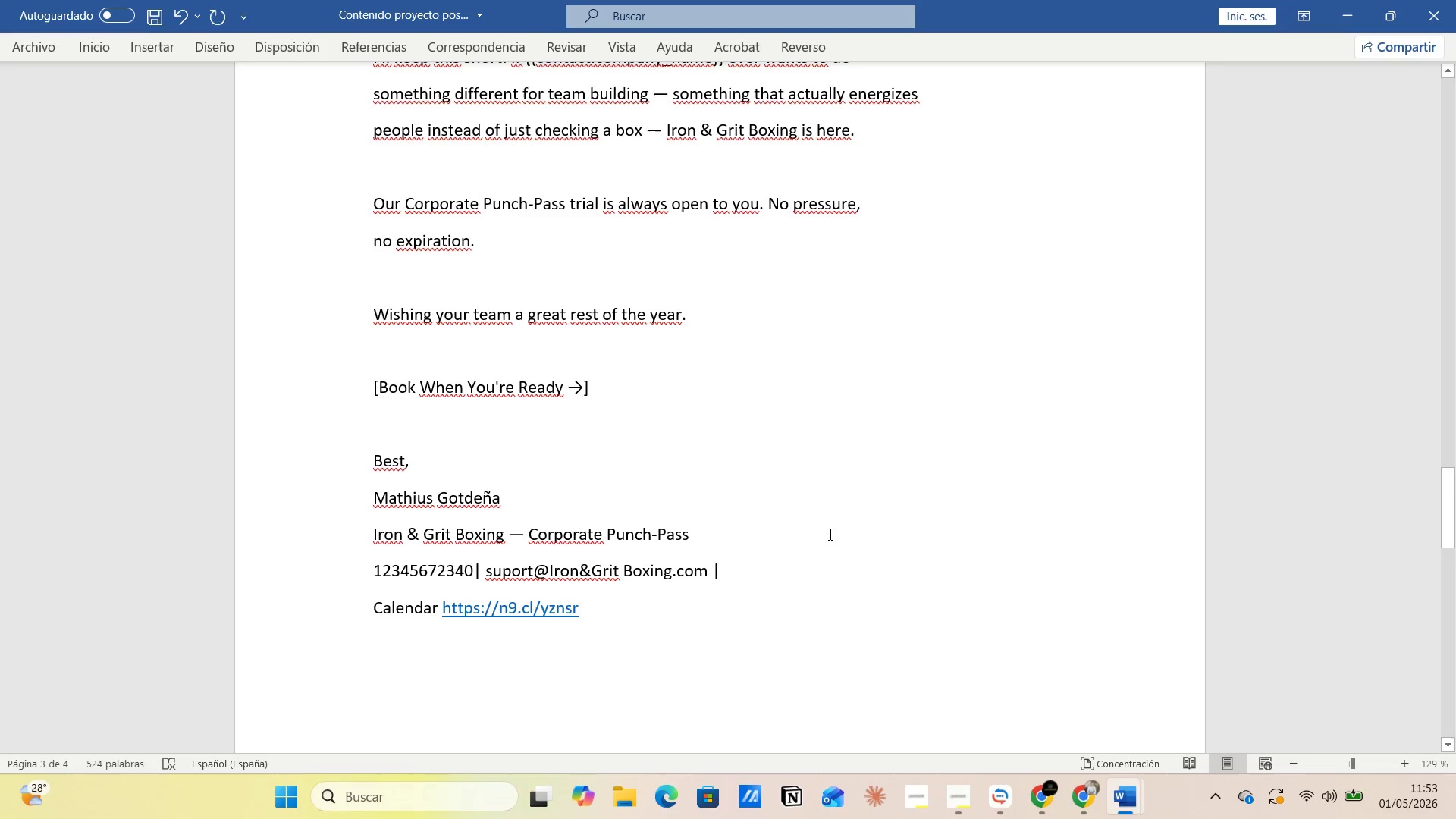 
scroll: coordinate [829, 534], scroll_direction: up, amount: 6.0
 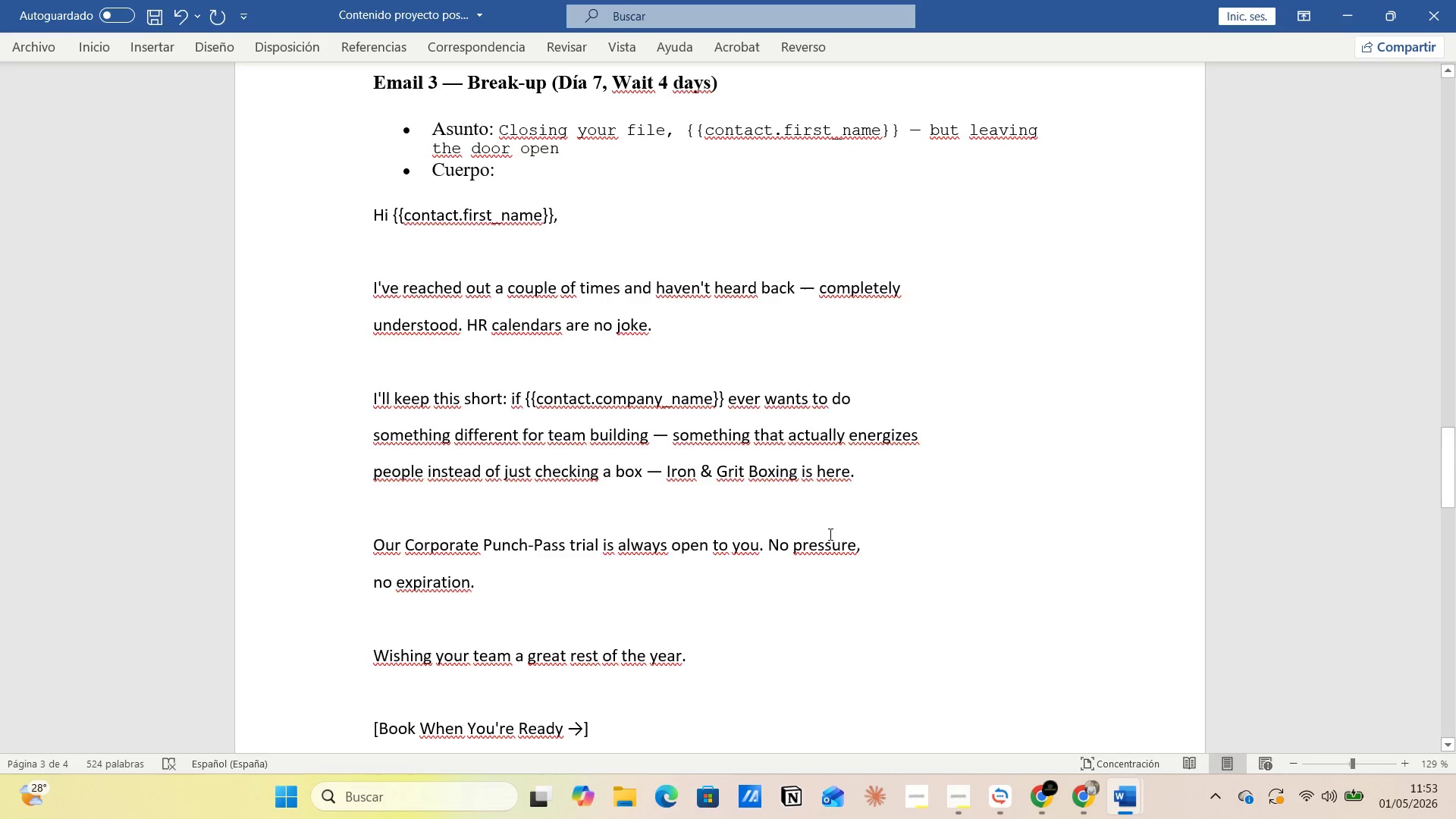 
scroll: coordinate [833, 538], scroll_direction: down, amount: 6.0
 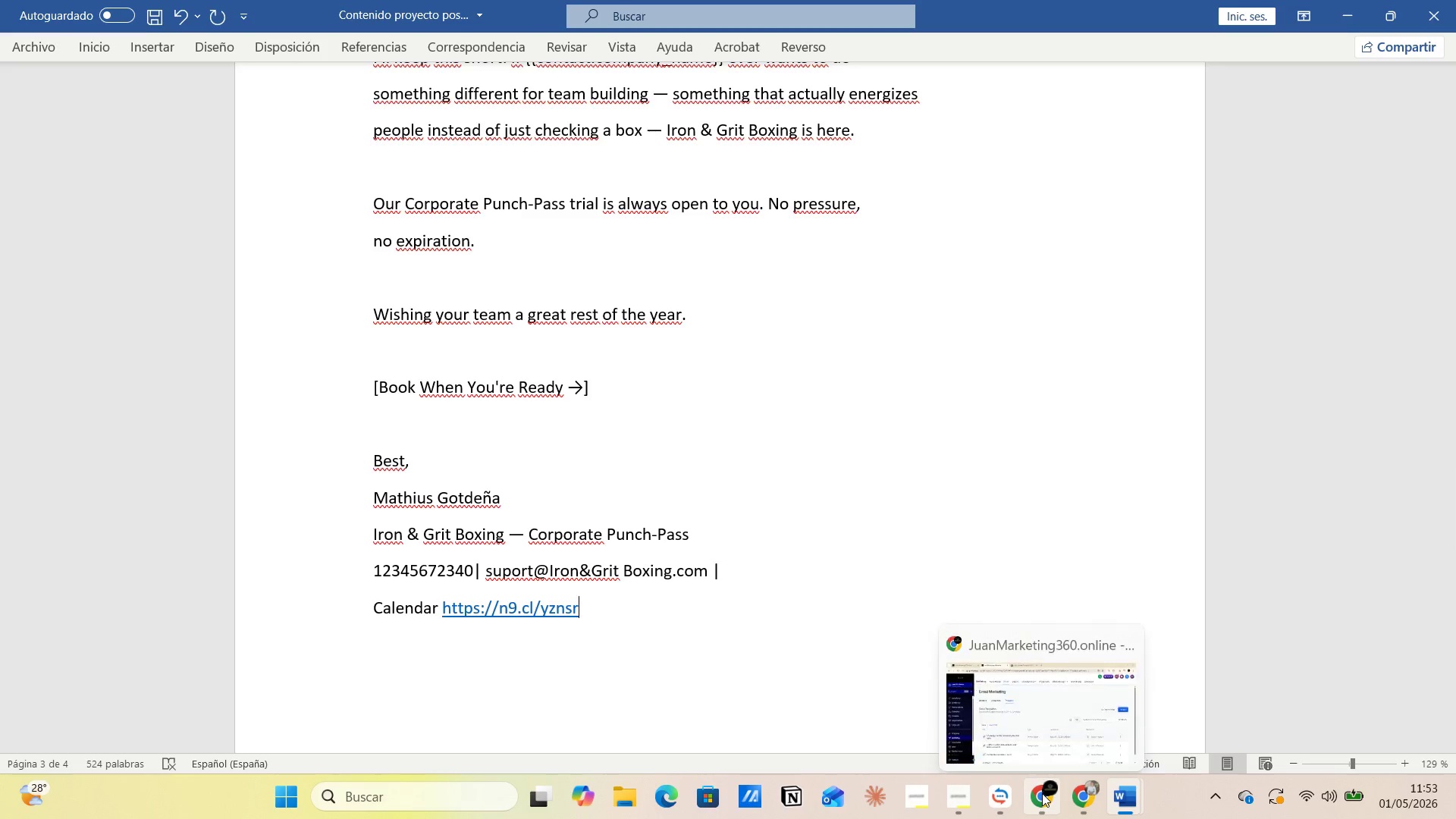 
left_click([984, 708])
 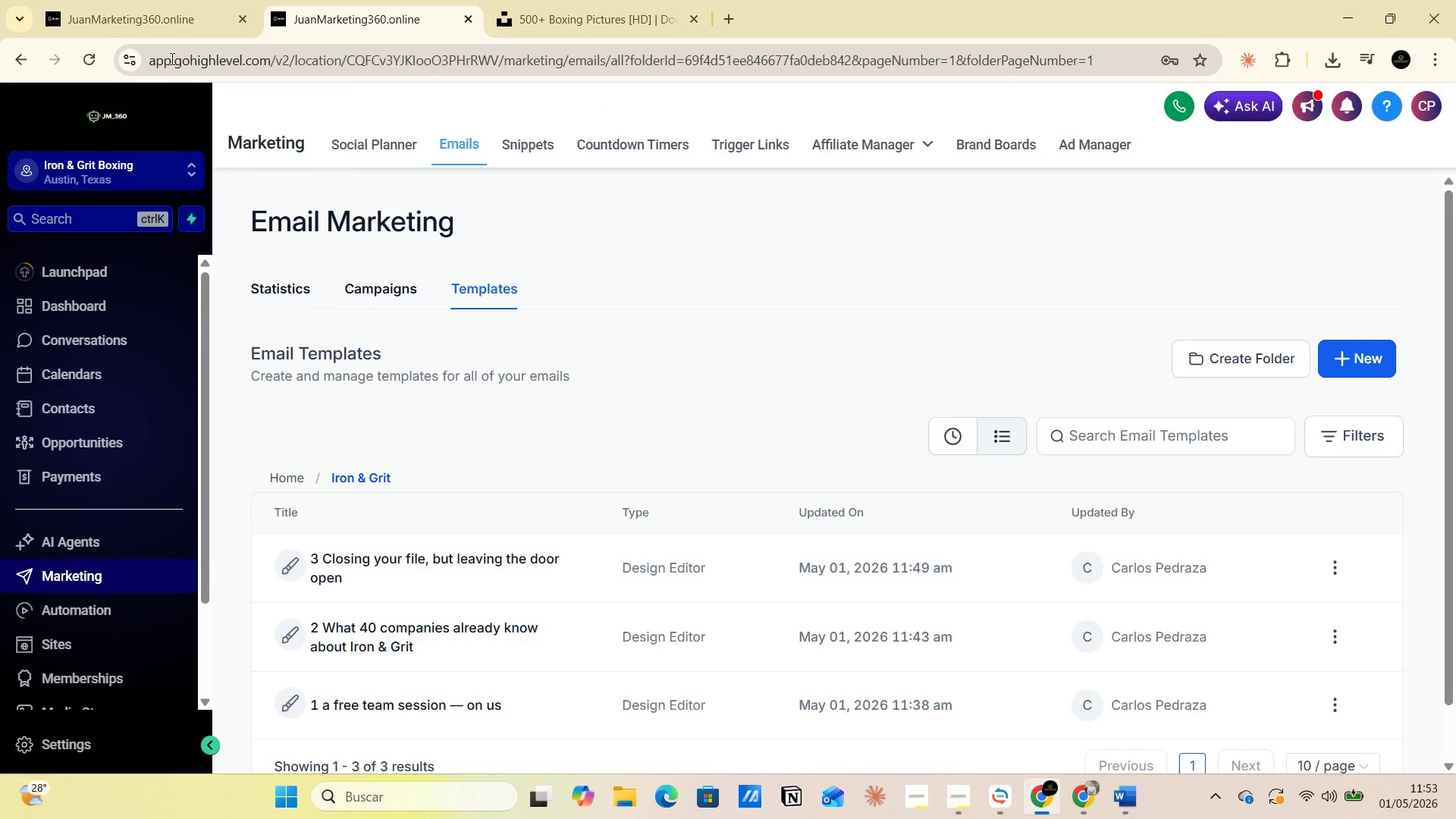 
left_click([146, 34])
 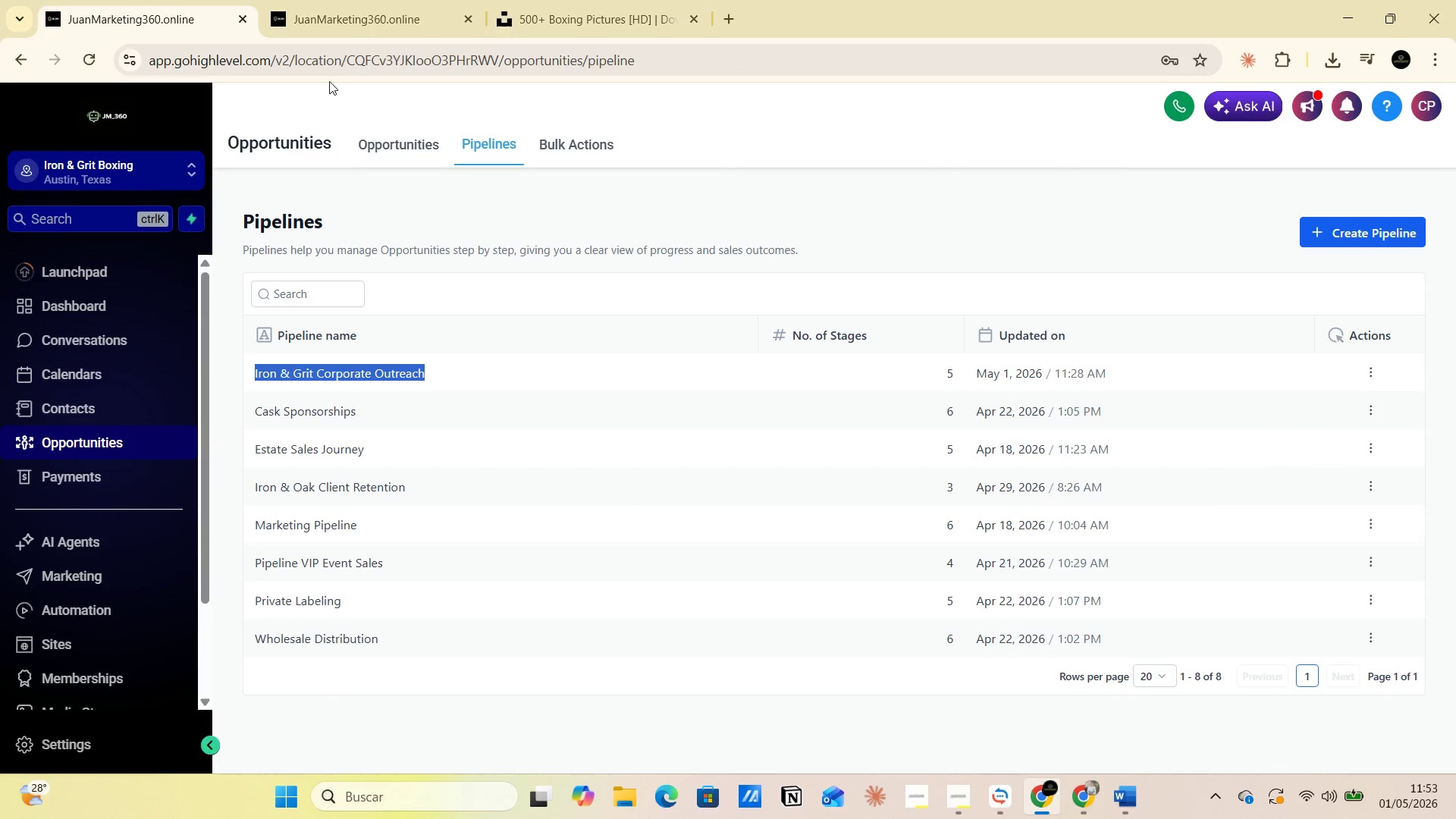 
left_click([359, 0])
 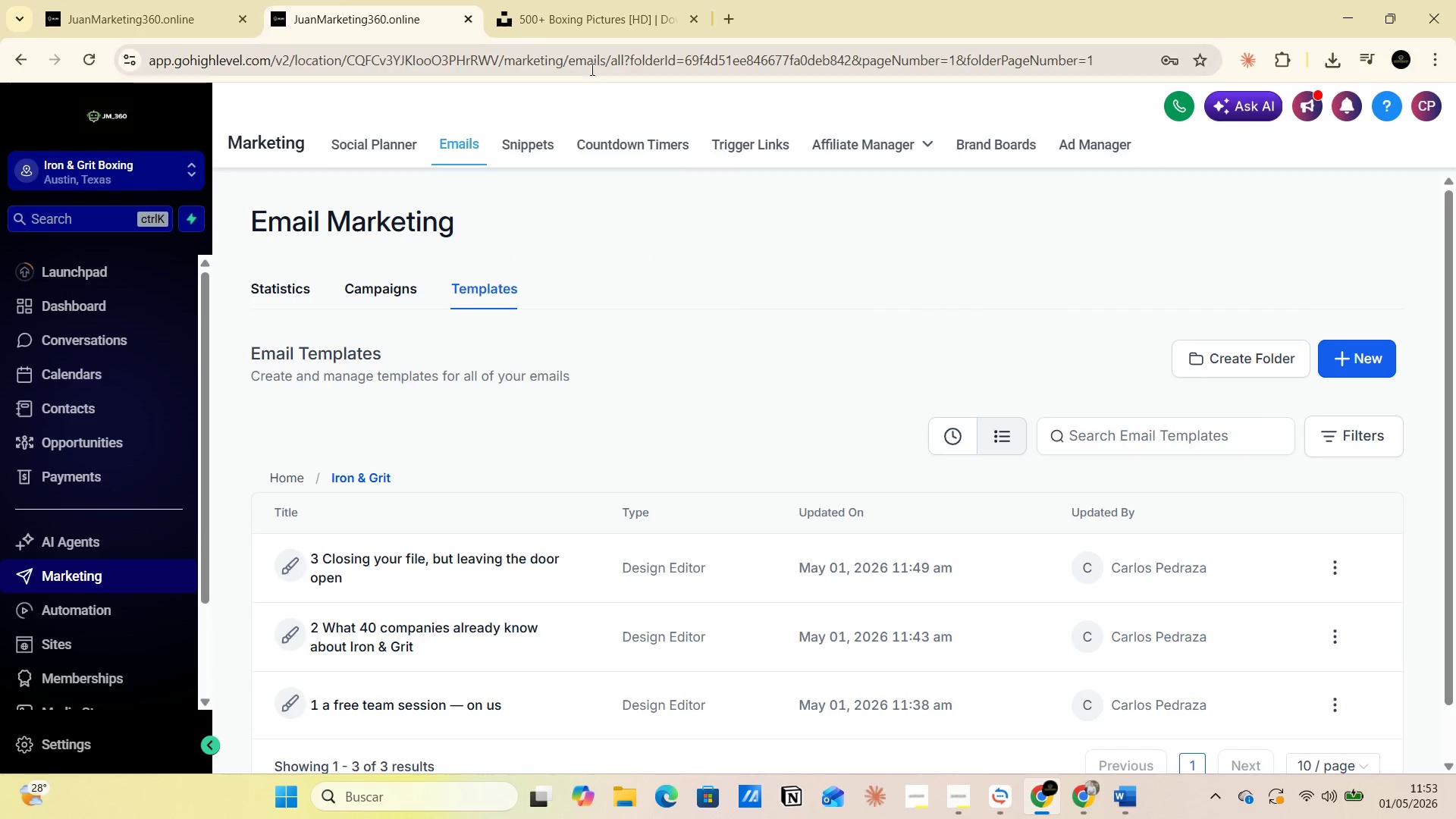 
left_click([726, 17])
 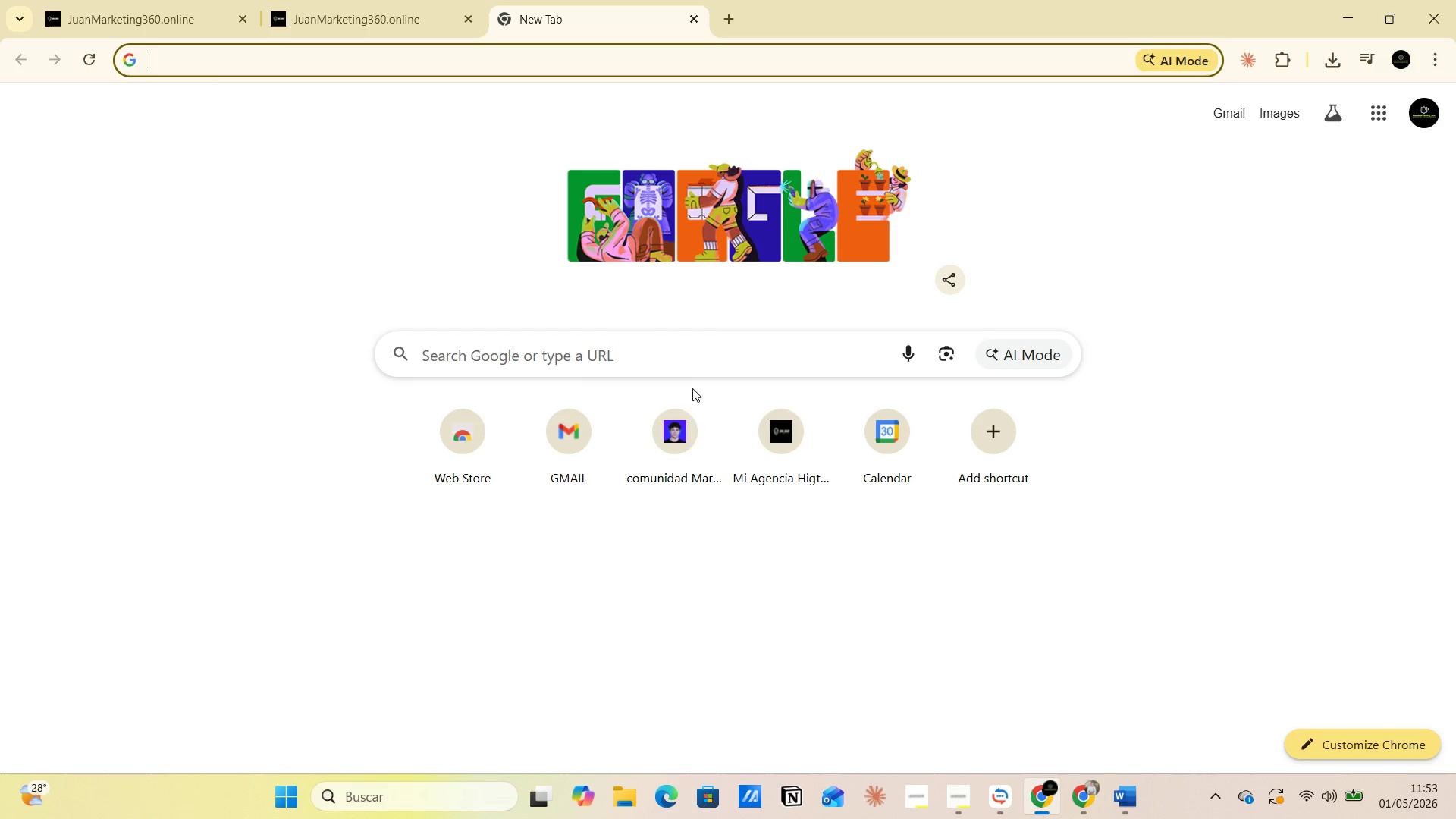 
left_click([770, 422])
 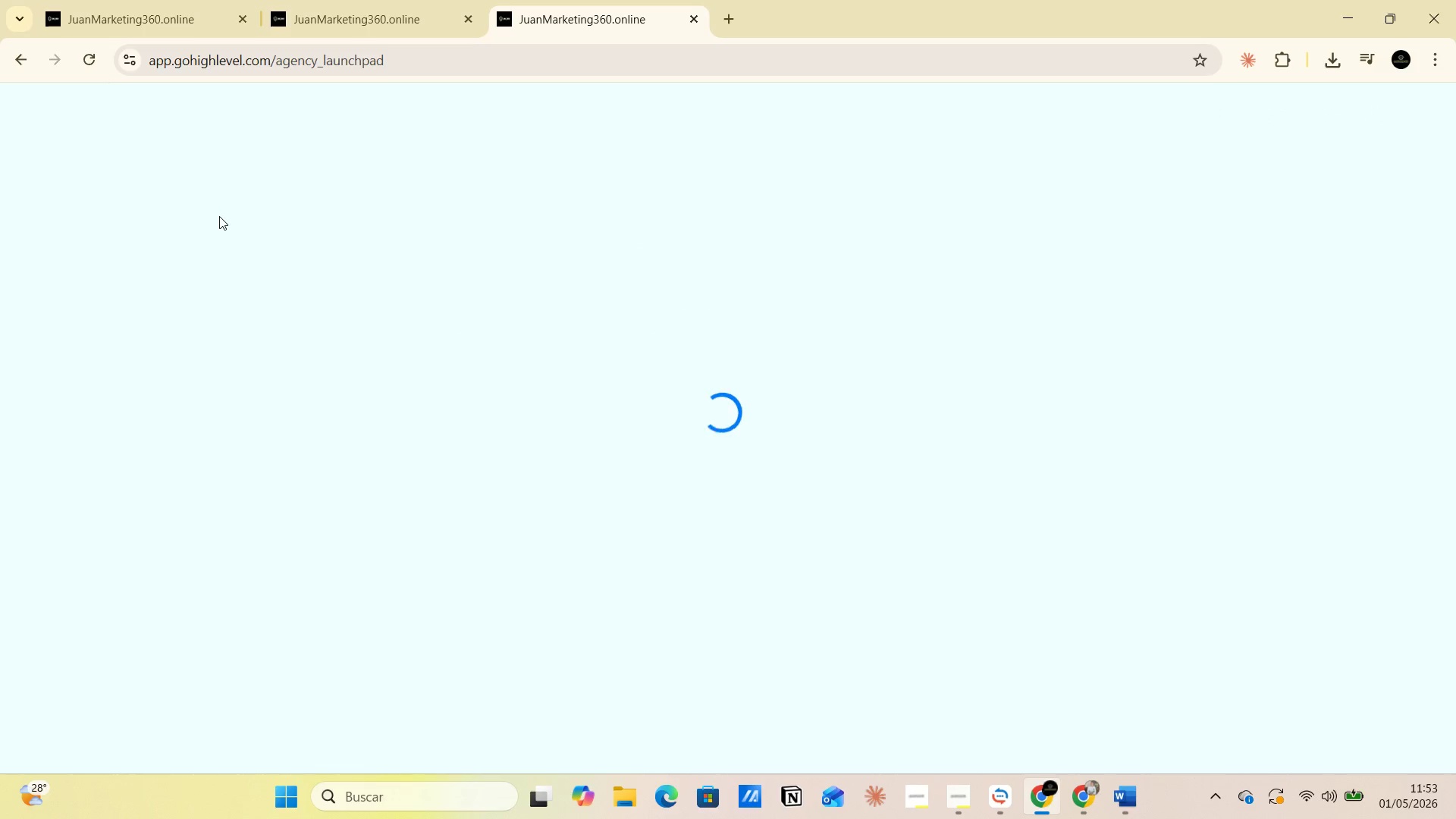 
wait(6.06)
 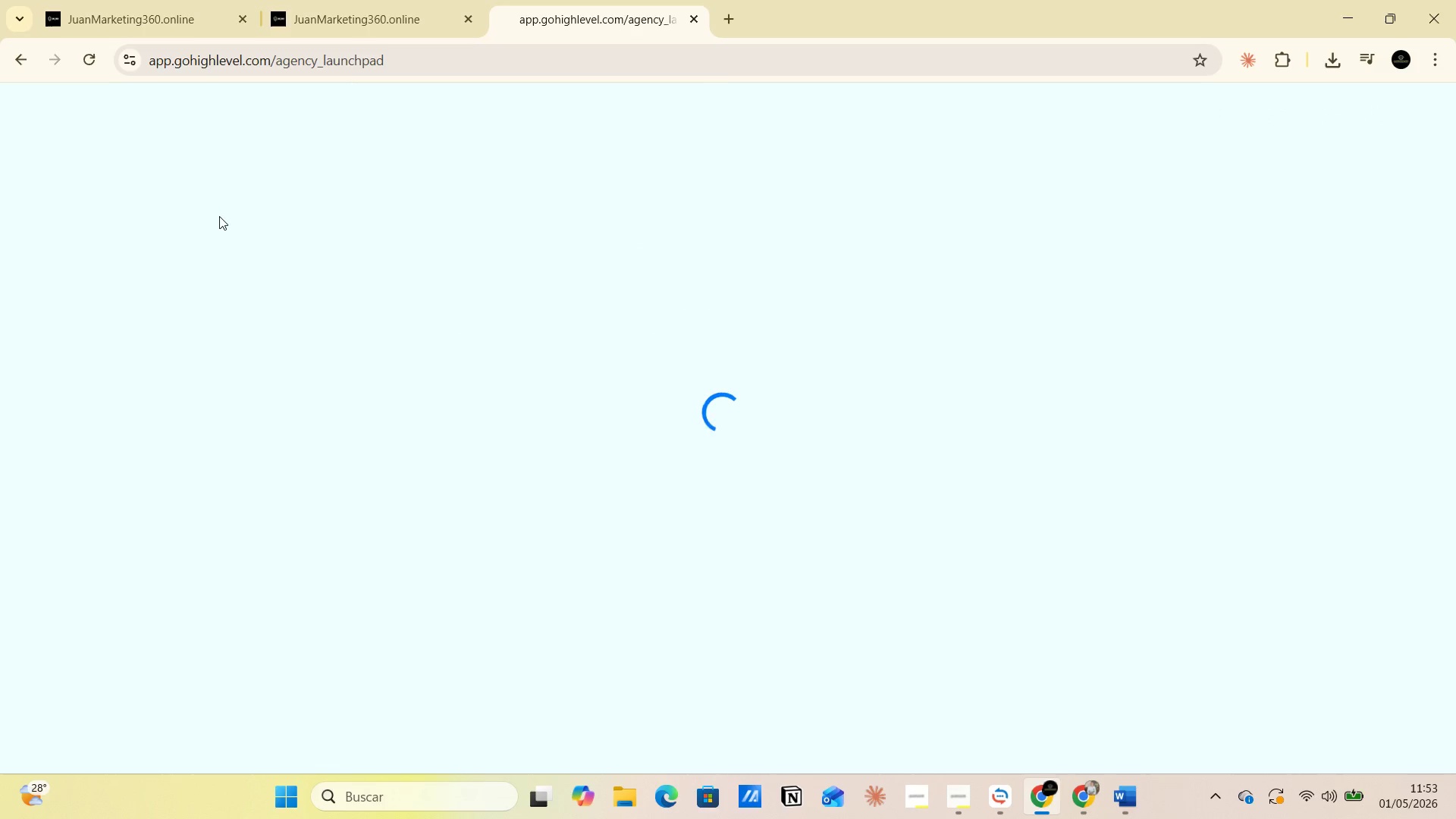 
left_click([195, 171])
 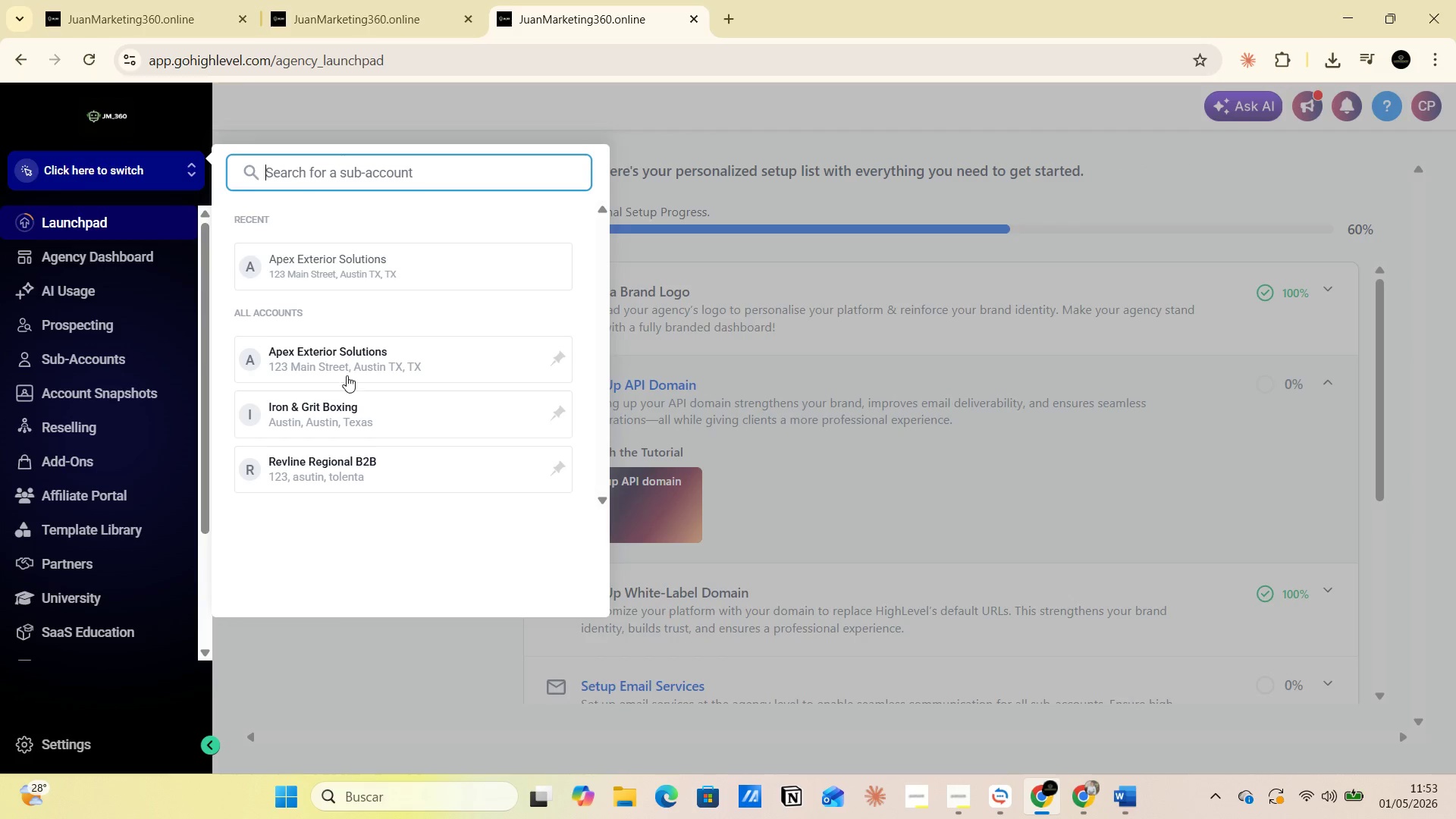 
left_click([356, 422])
 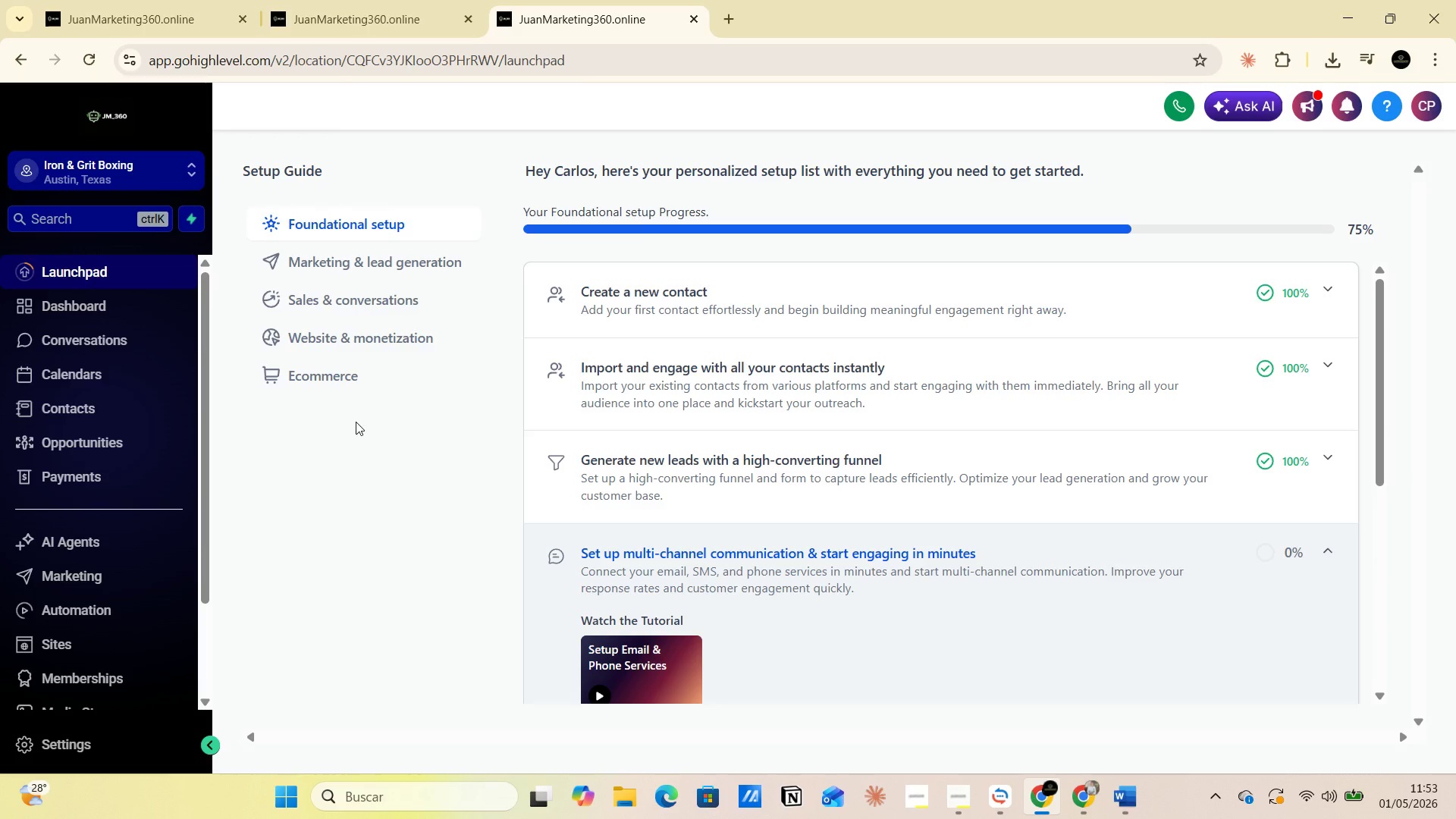 
wait(6.11)
 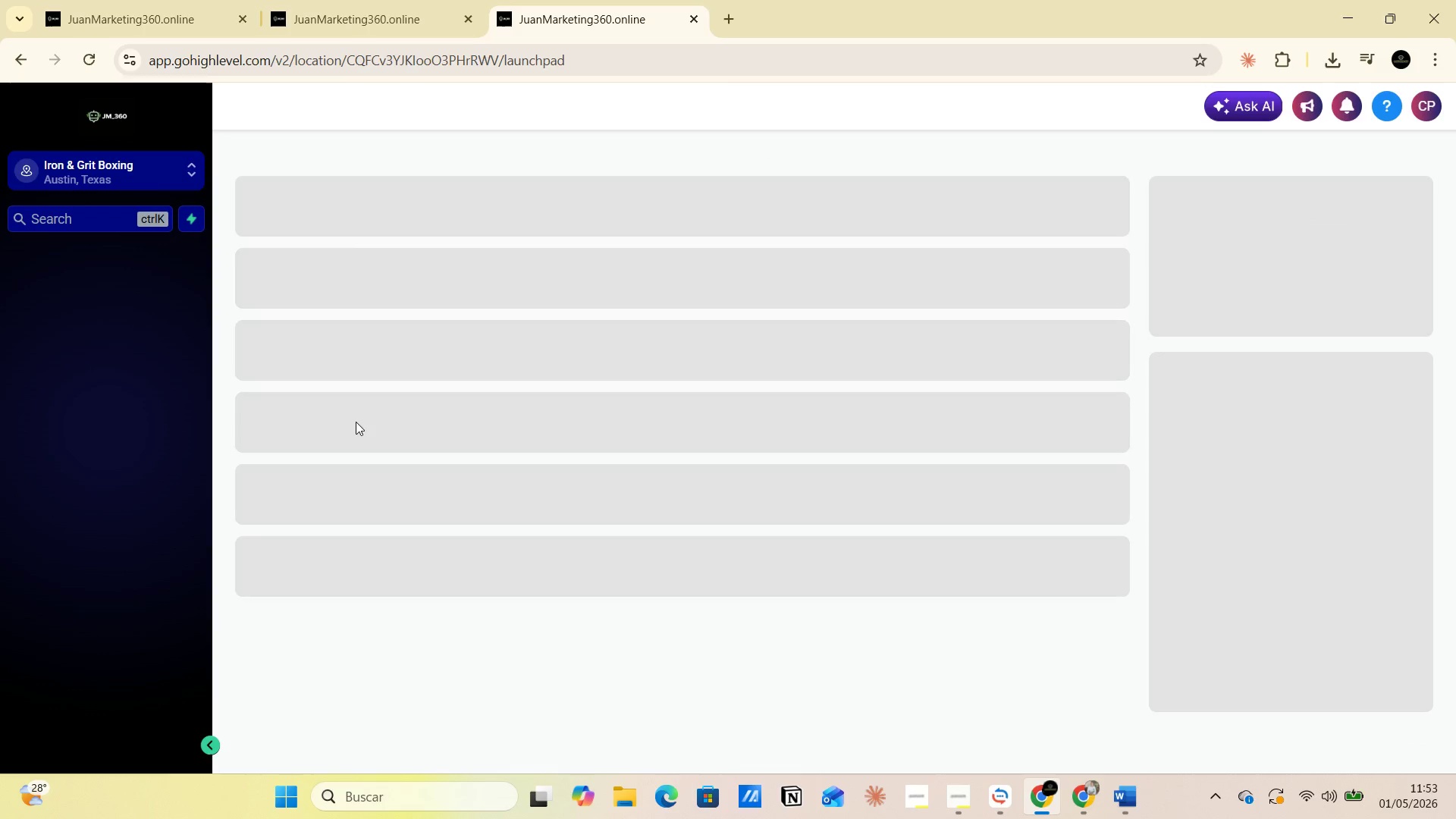 
left_click_drag(start_coordinate=[204, 435], to_coordinate=[211, 597])
 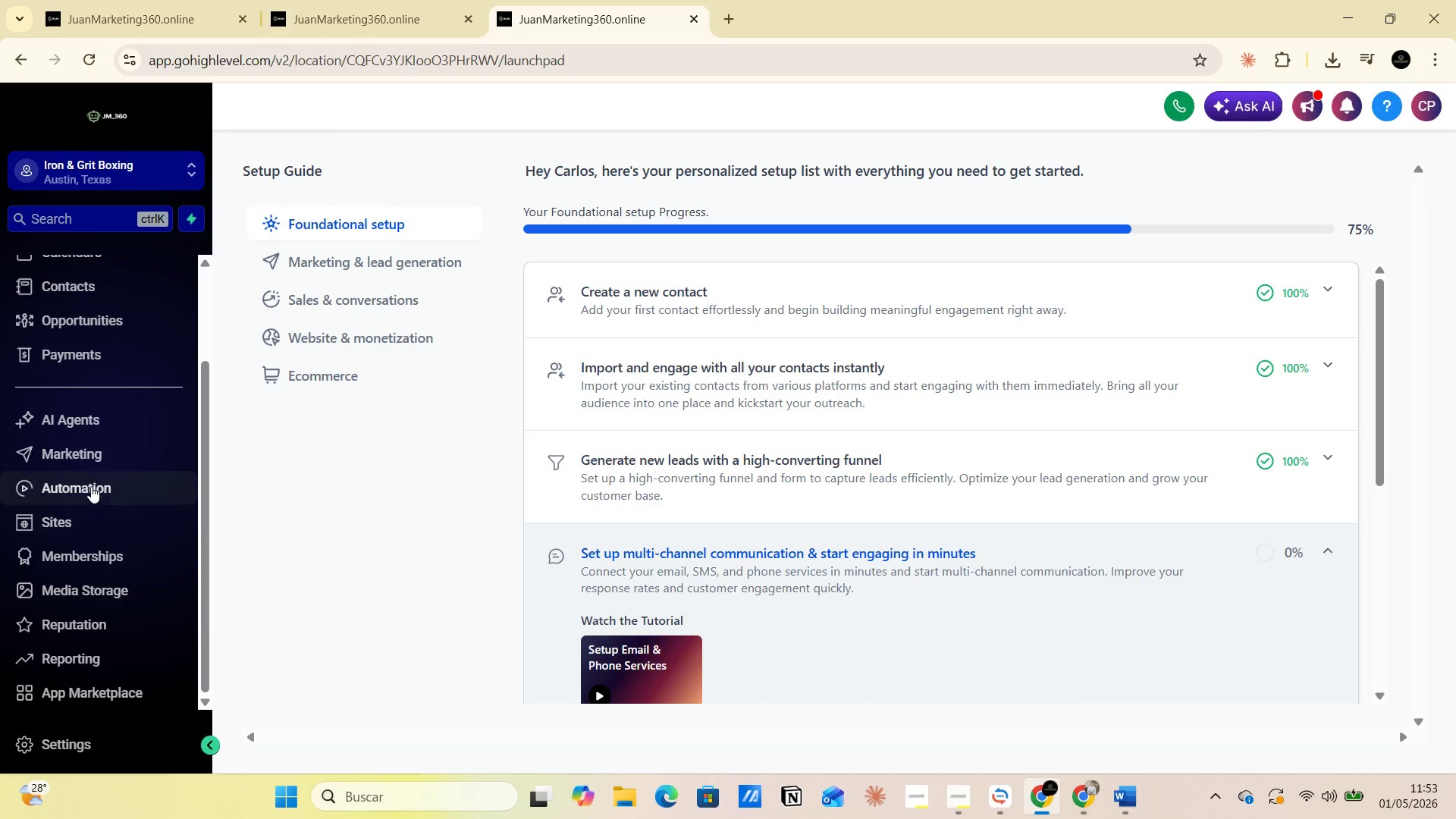 
left_click([91, 486])
 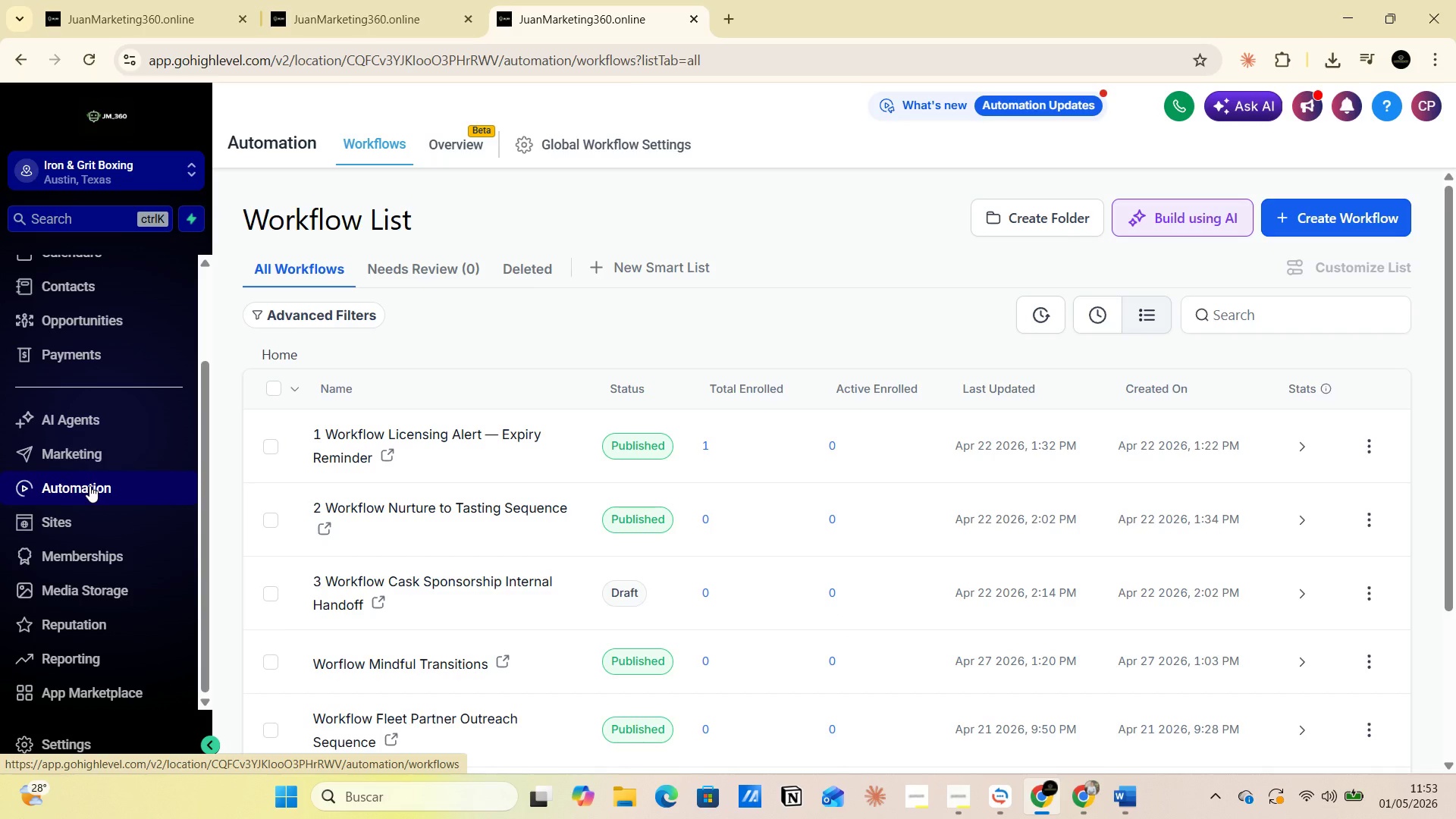 
wait(13.3)
 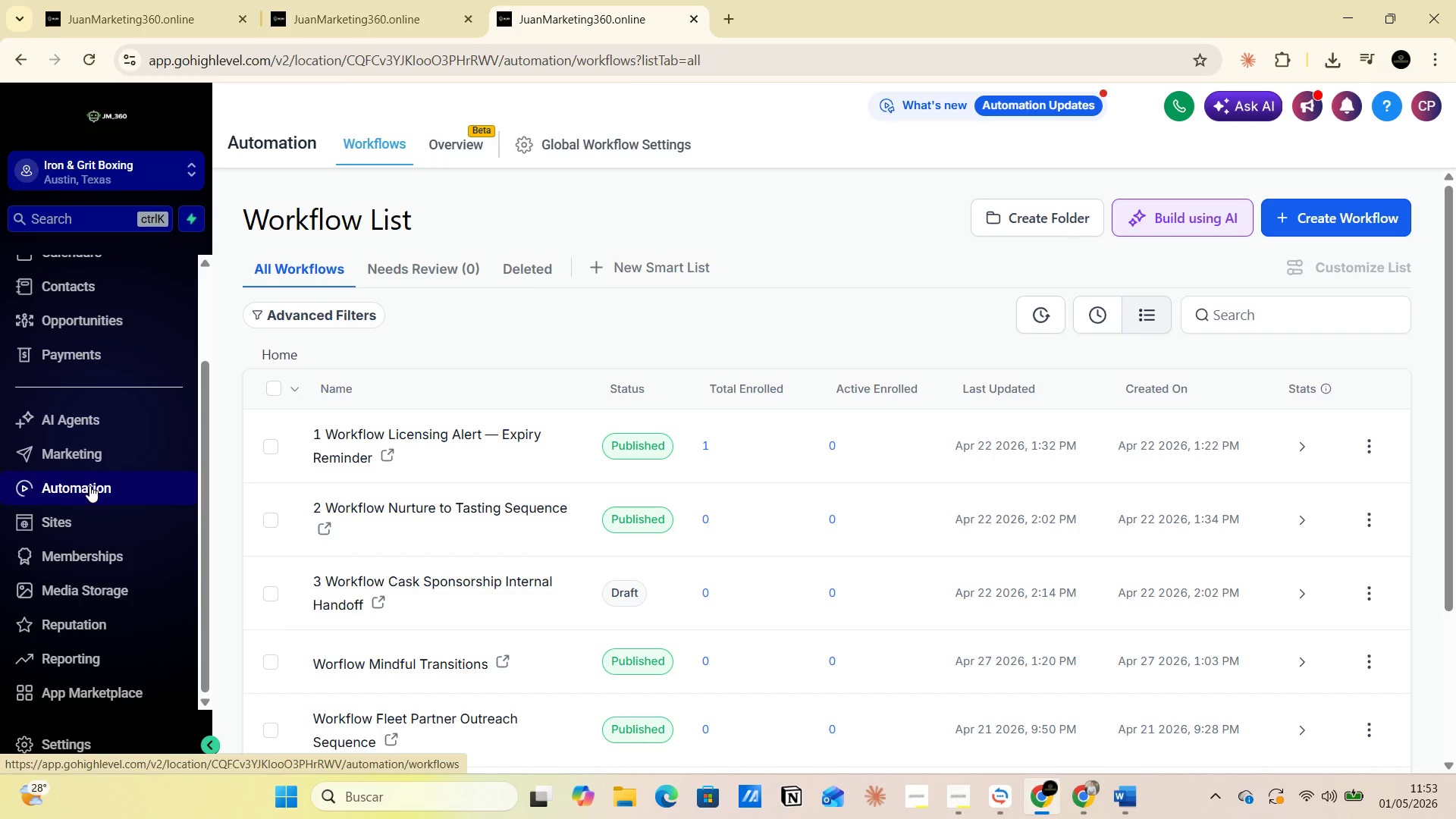 
mouse_move([1312, 223])
 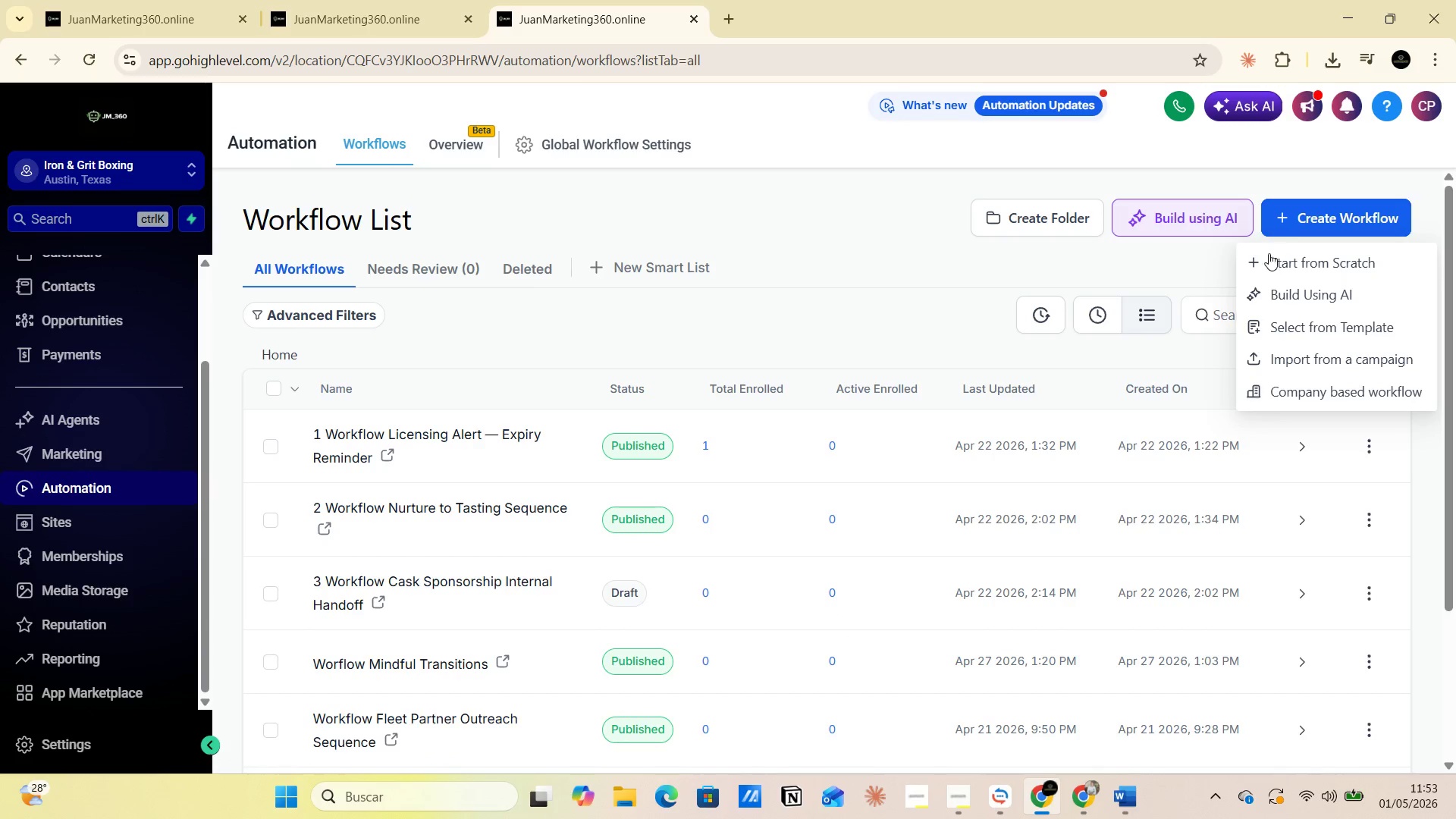 
mouse_move([1250, 271])
 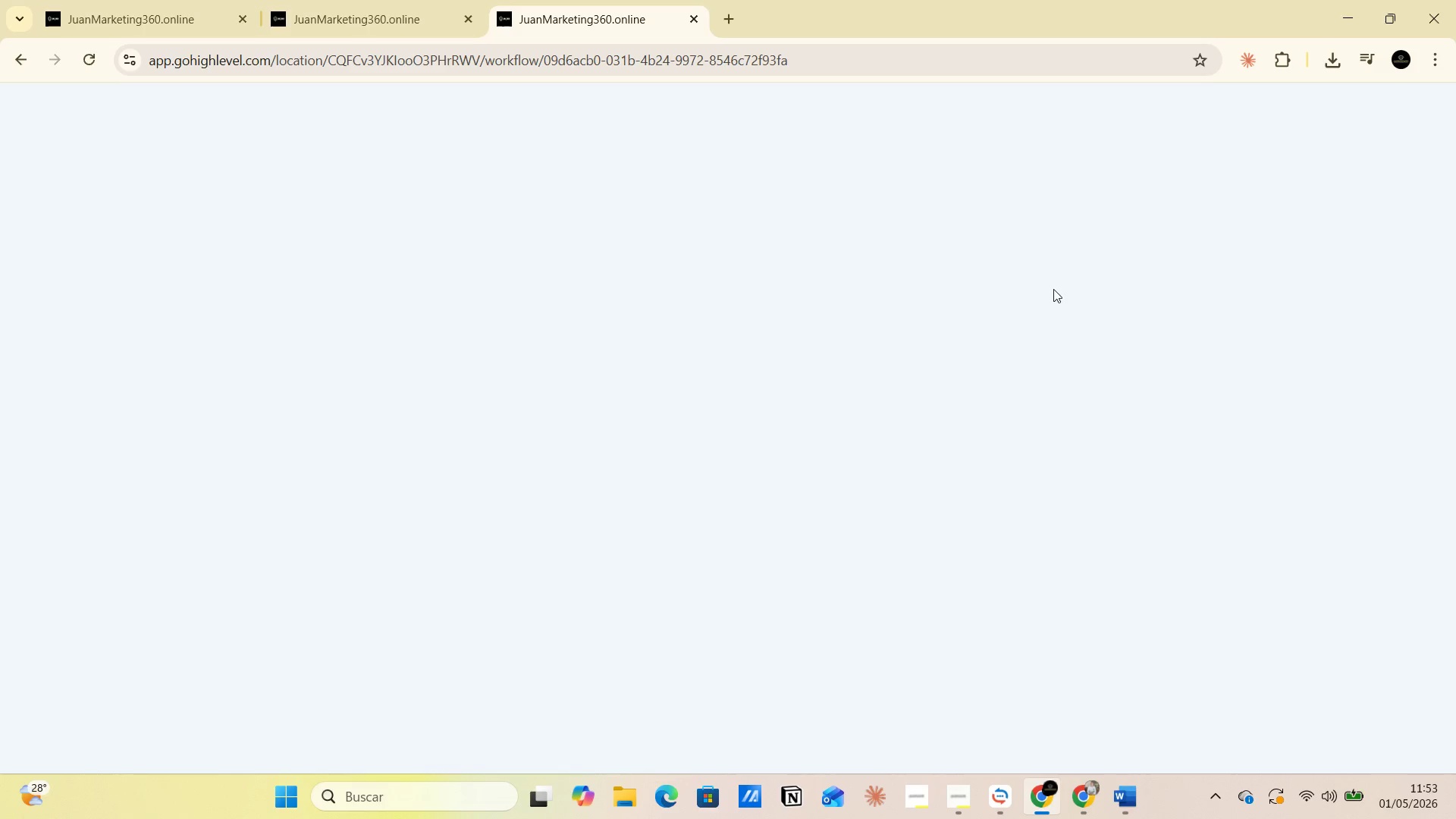 
mouse_move([688, 399])
 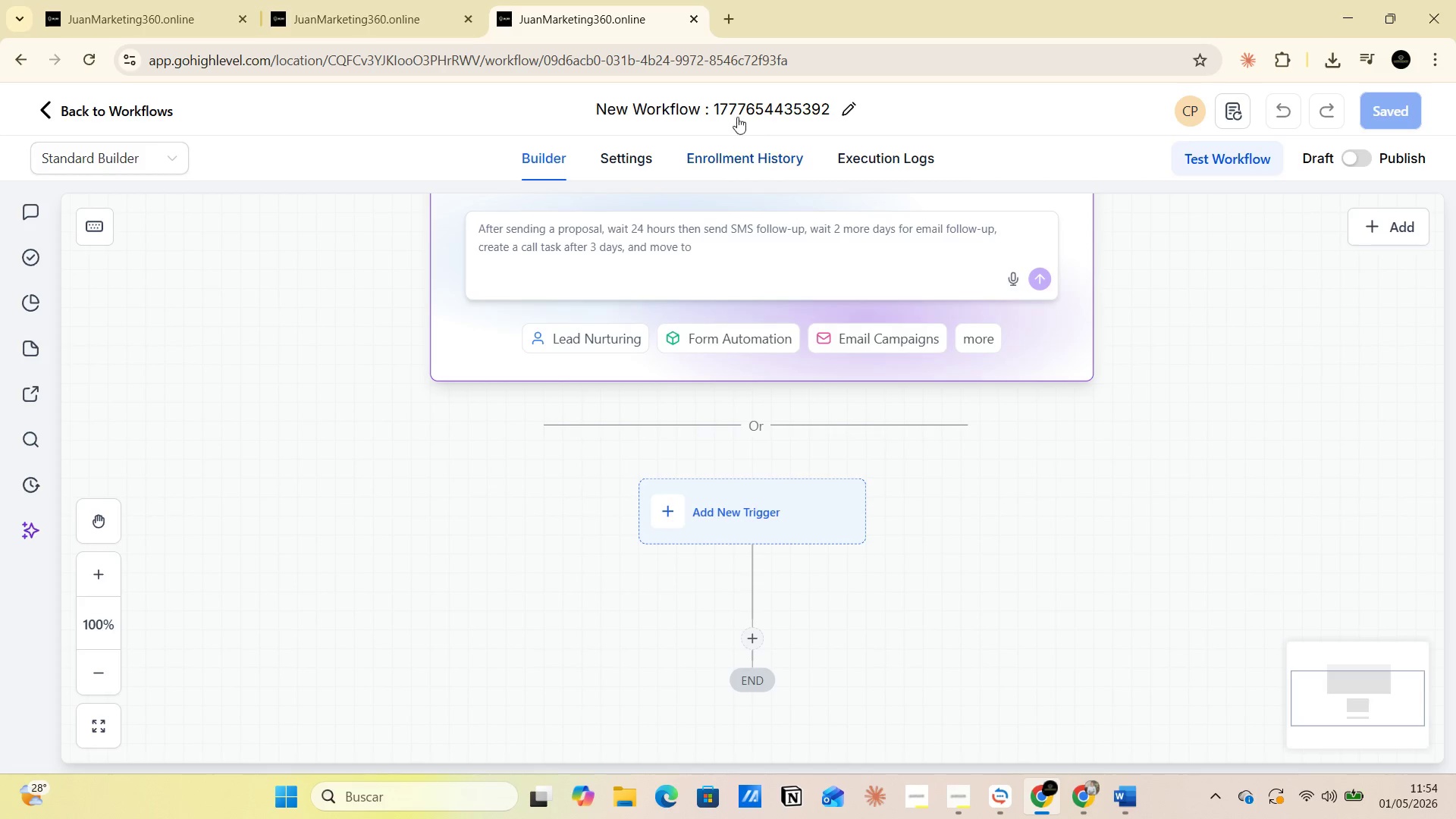 
left_click([723, 106])
 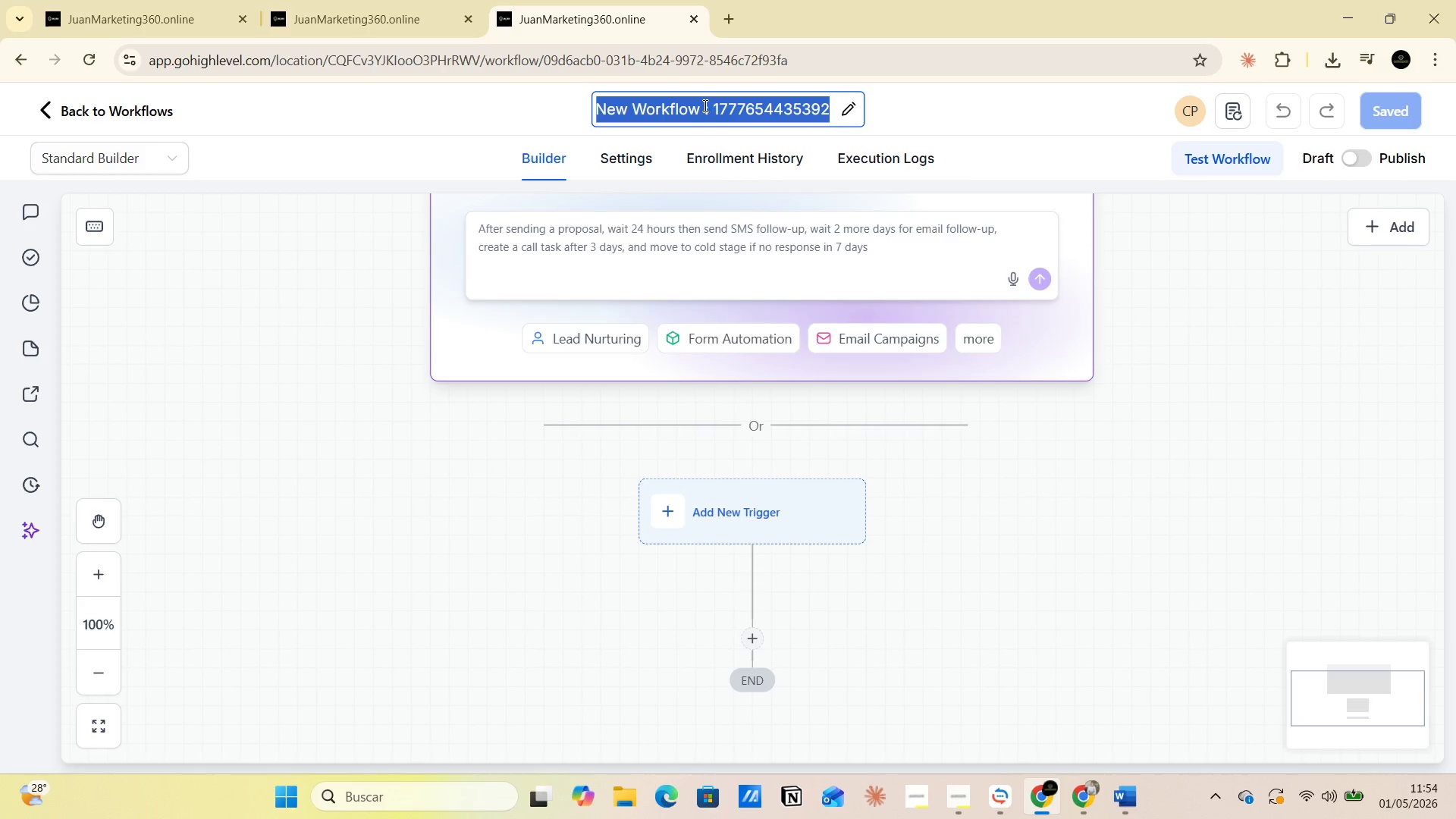 
left_click_drag(start_coordinate=[702, 105], to_coordinate=[758, 111])
 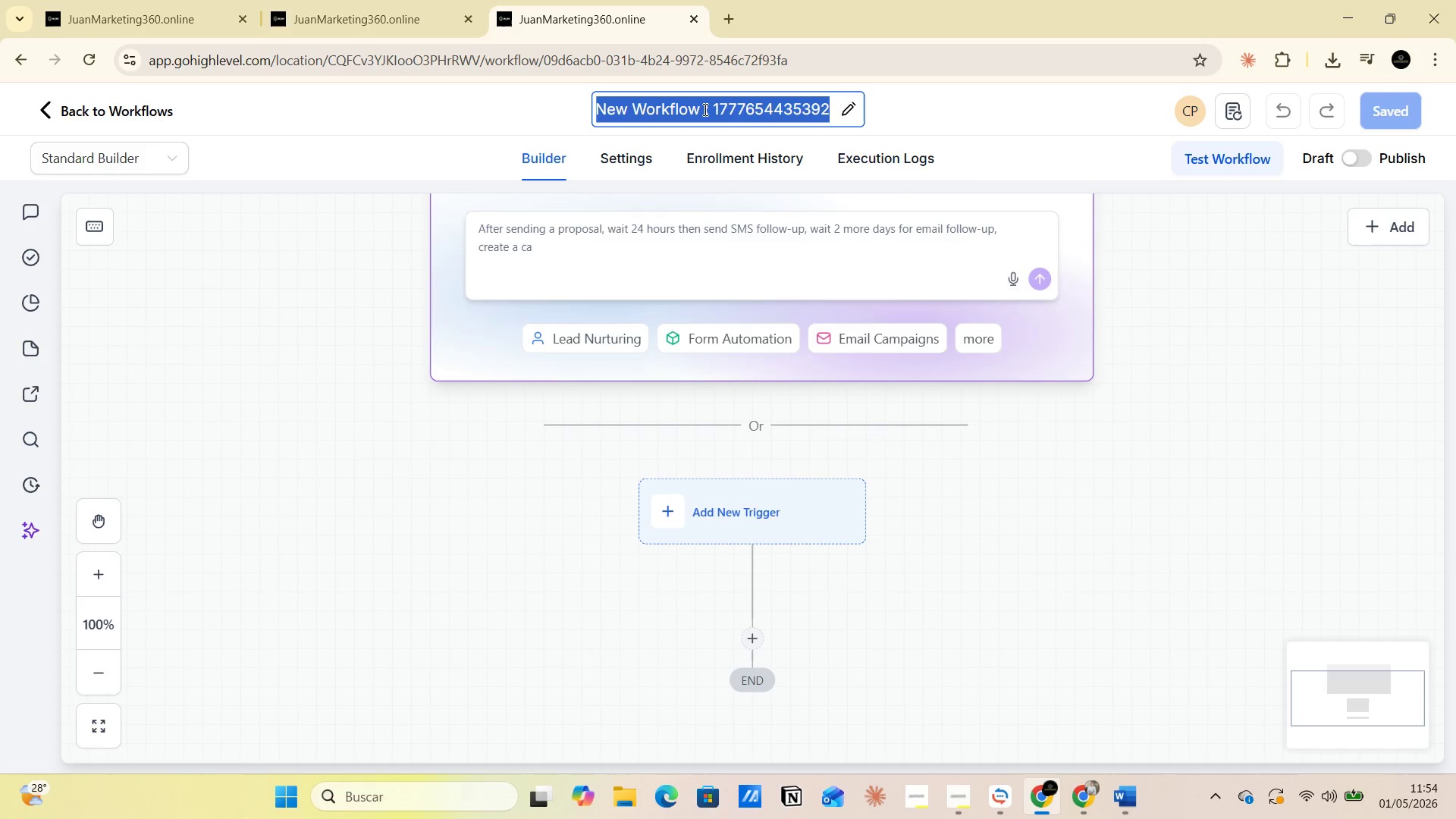 
left_click([704, 108])
 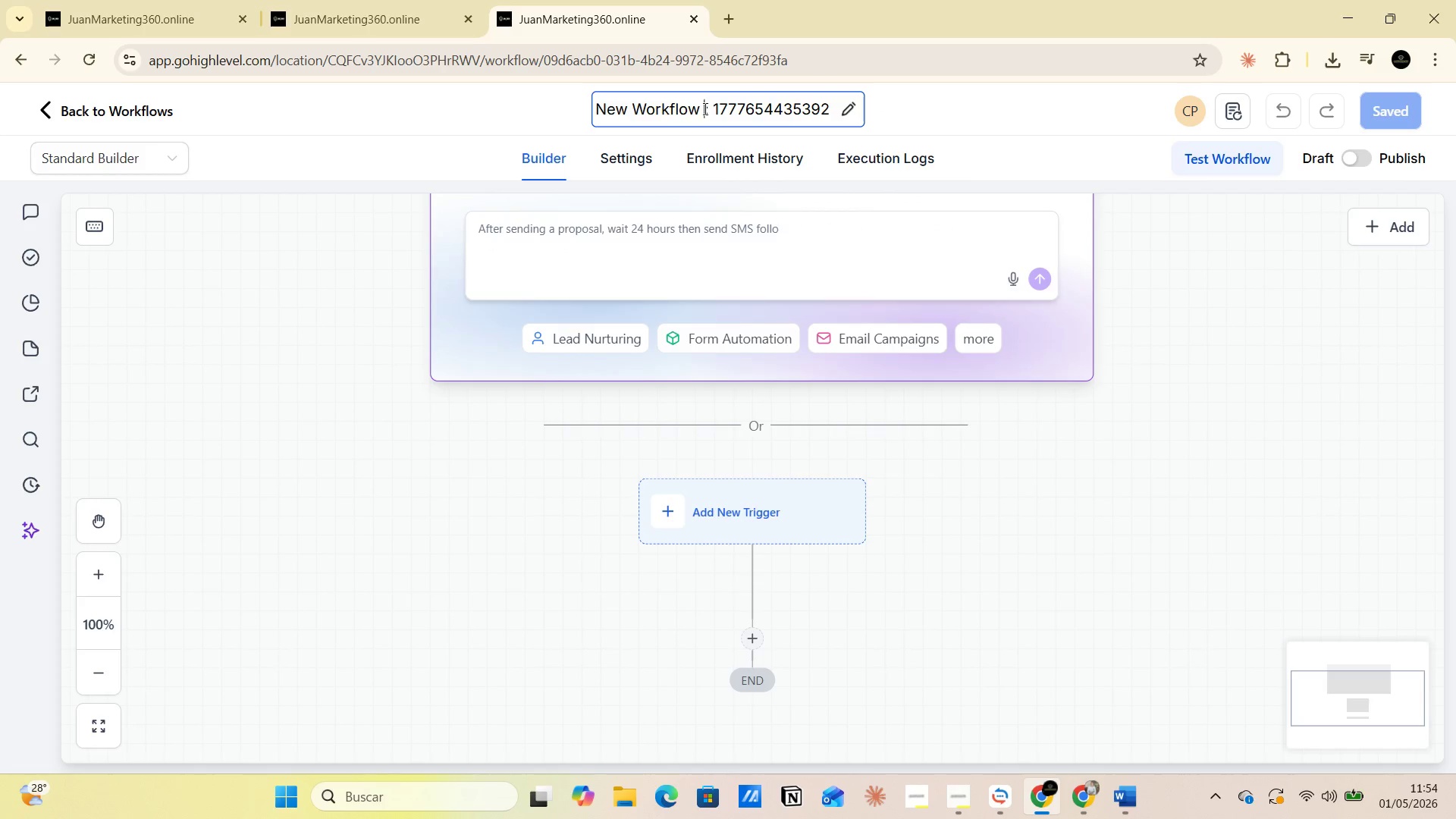 
left_click_drag(start_coordinate=[704, 108], to_coordinate=[830, 111])
 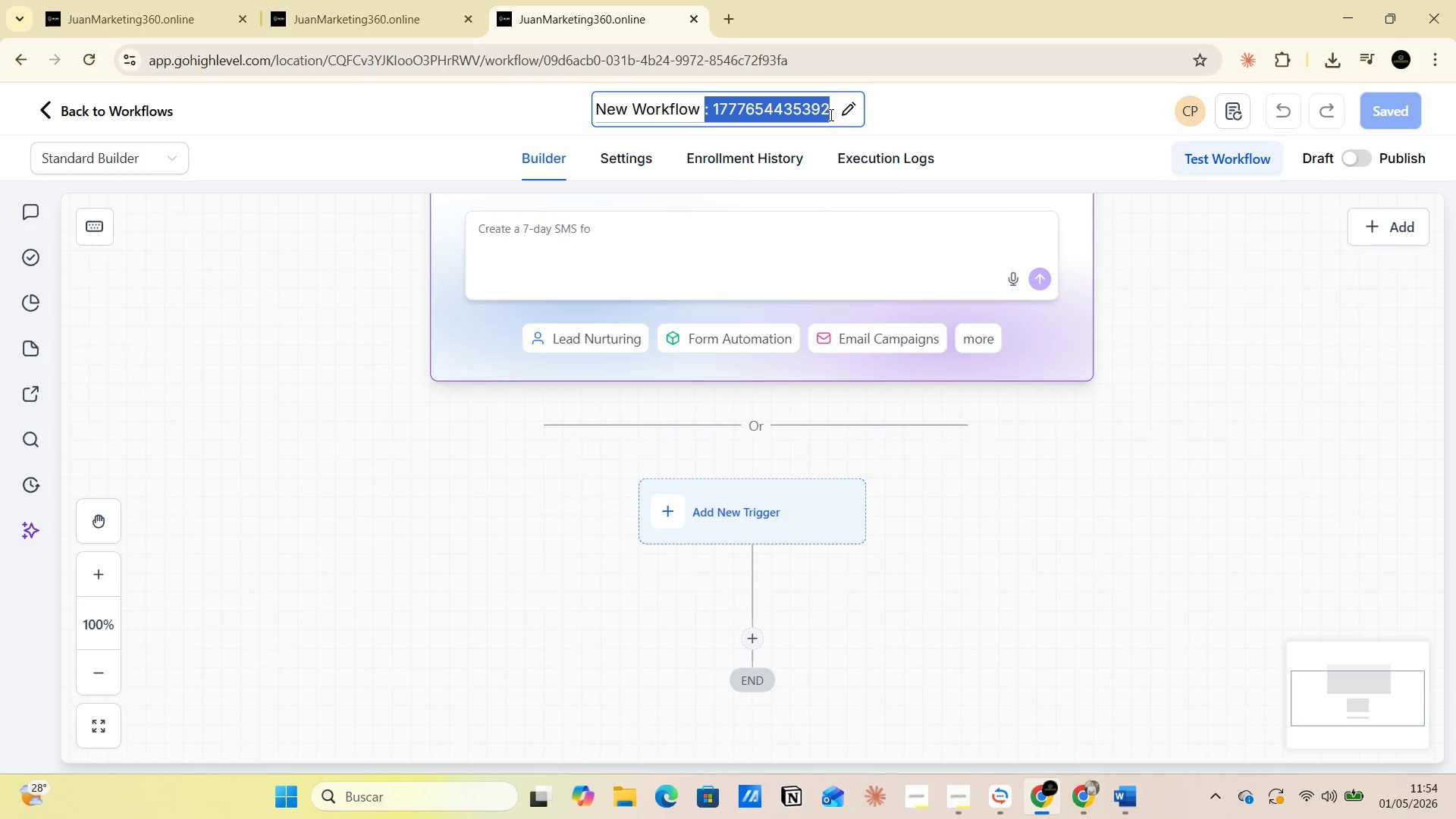 
type(Iron ^ Grit Corporate )
 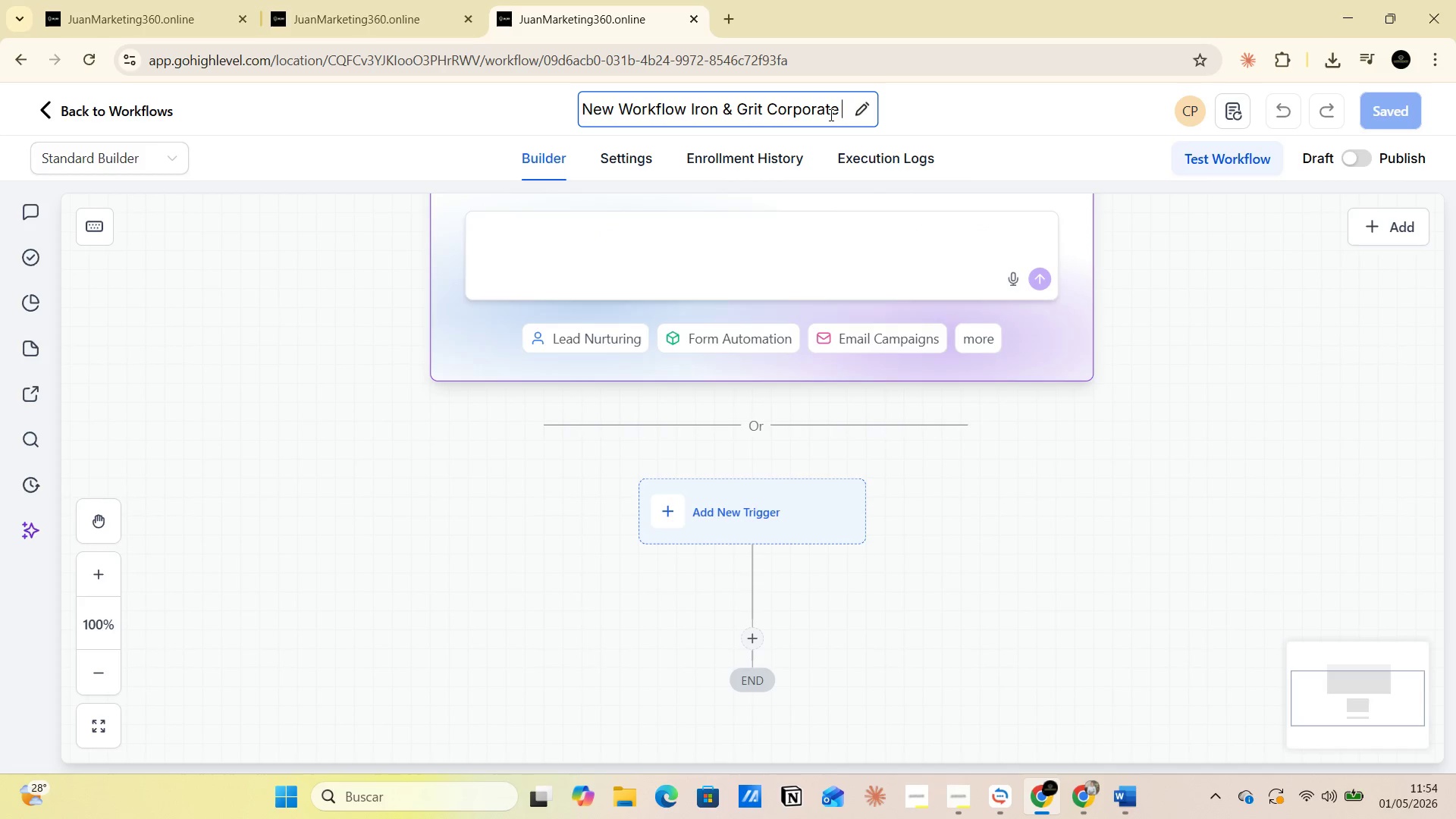 
type(Punch)
 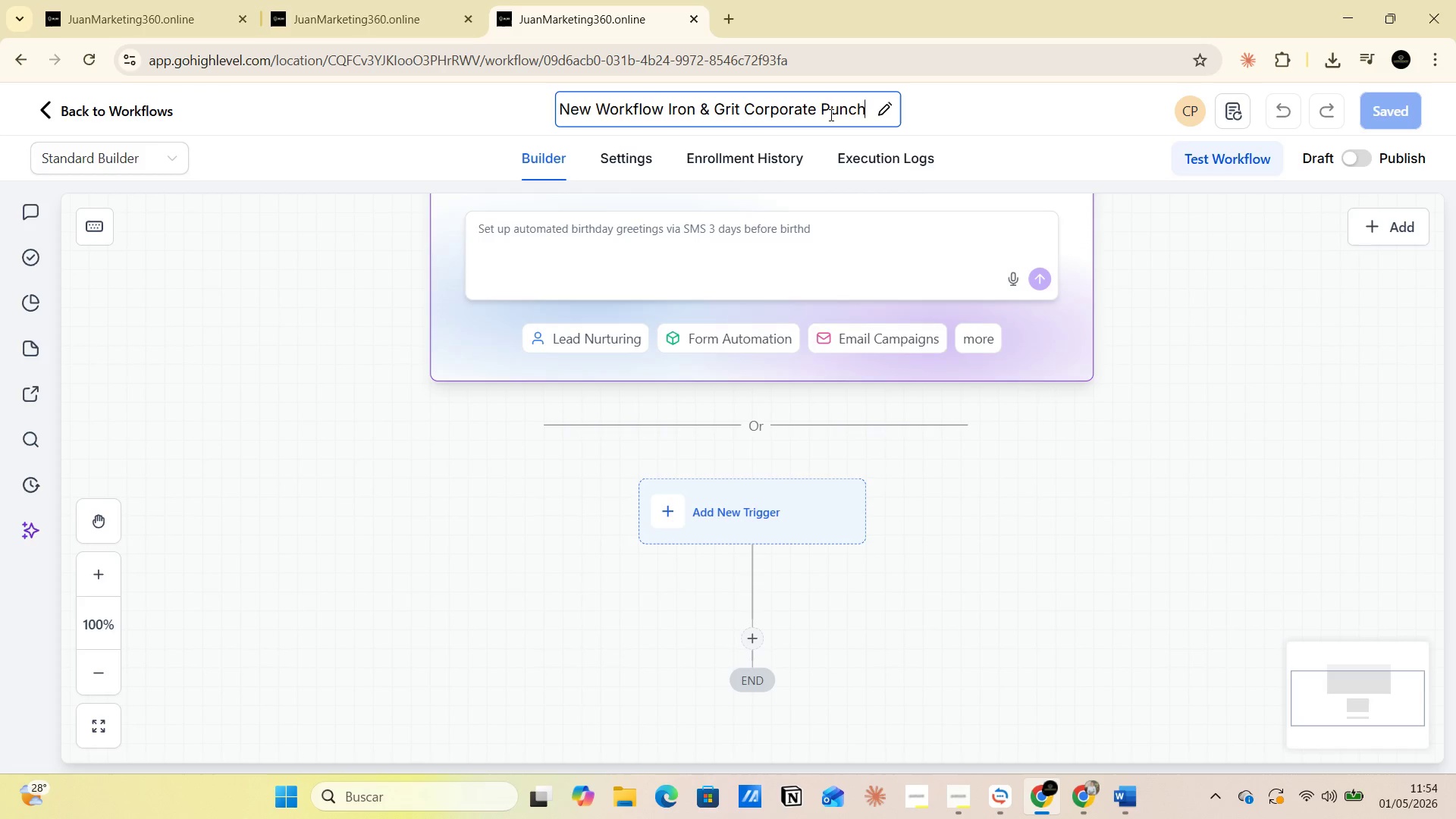 
type( pass Outreach)
 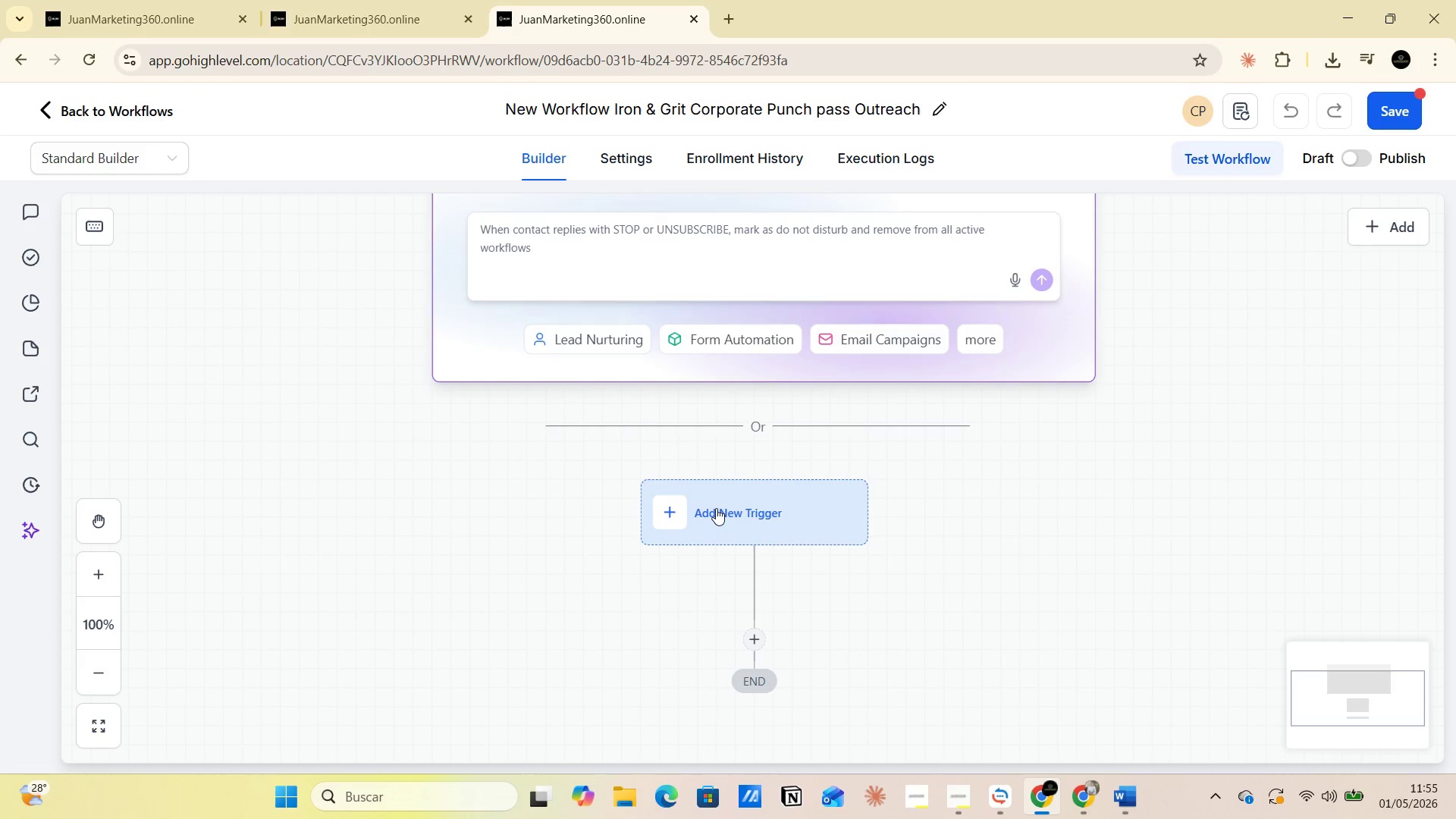 
wait(11.16)
 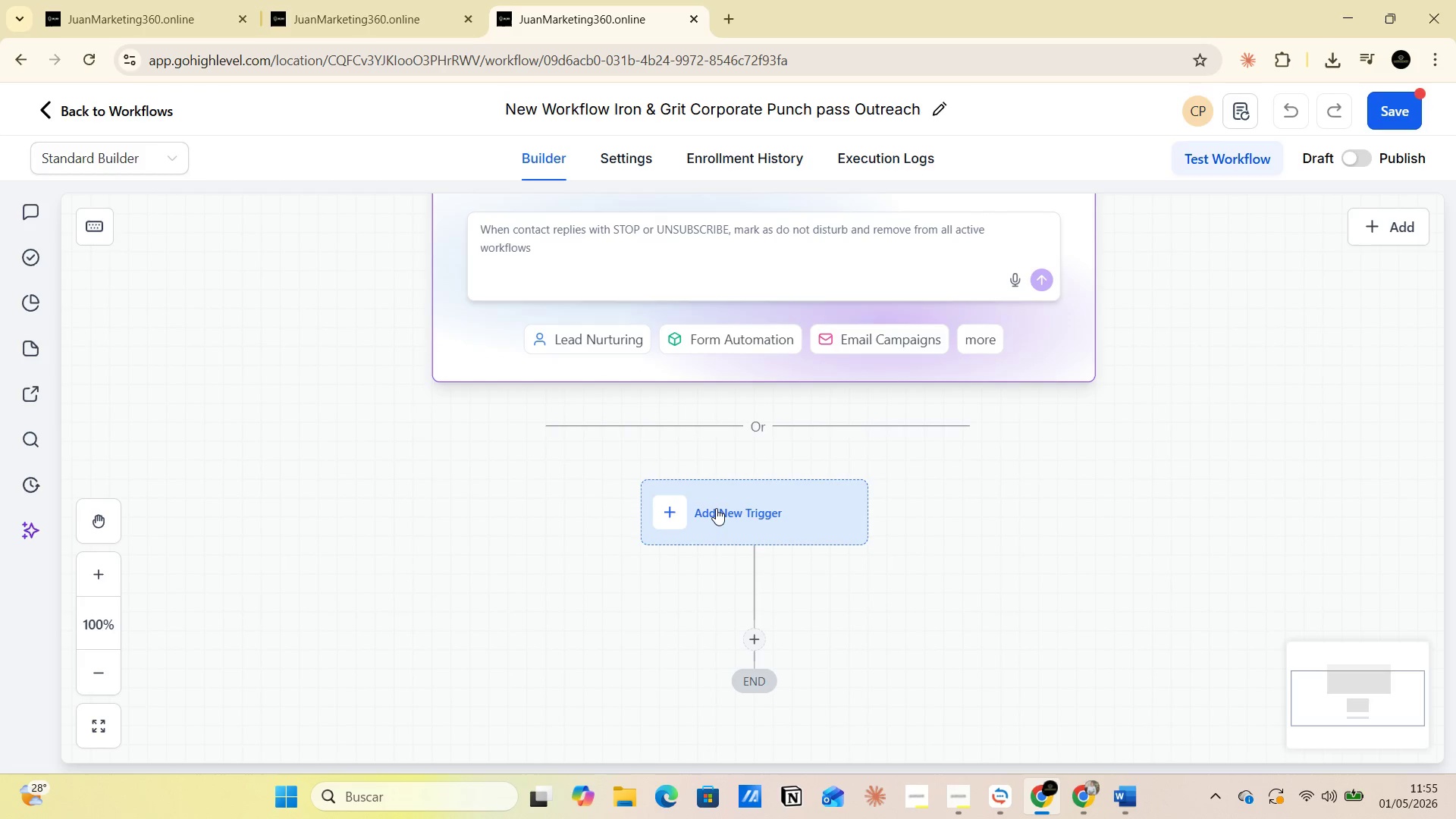 
left_click([723, 508])
 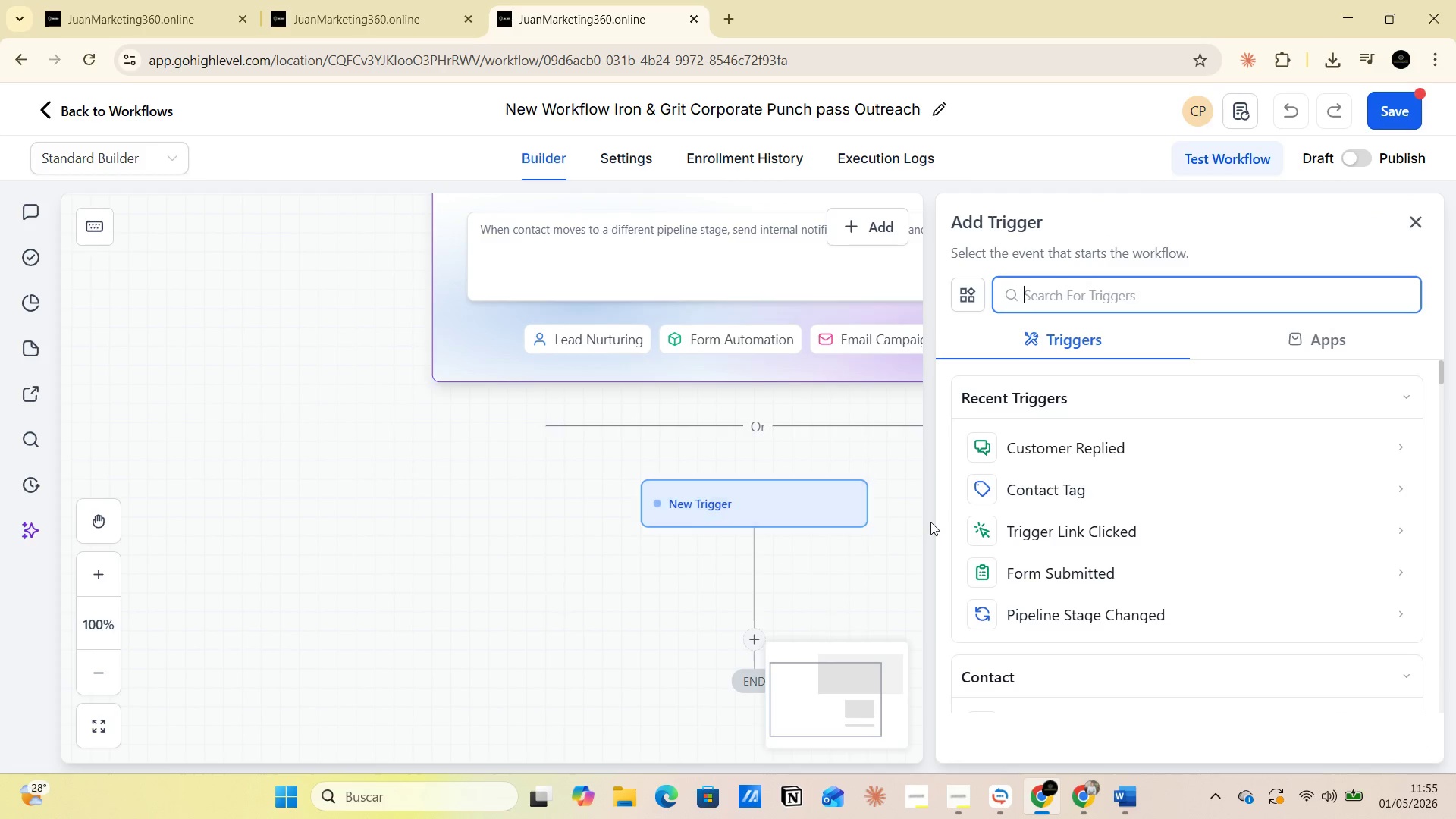 
left_click([1037, 498])
 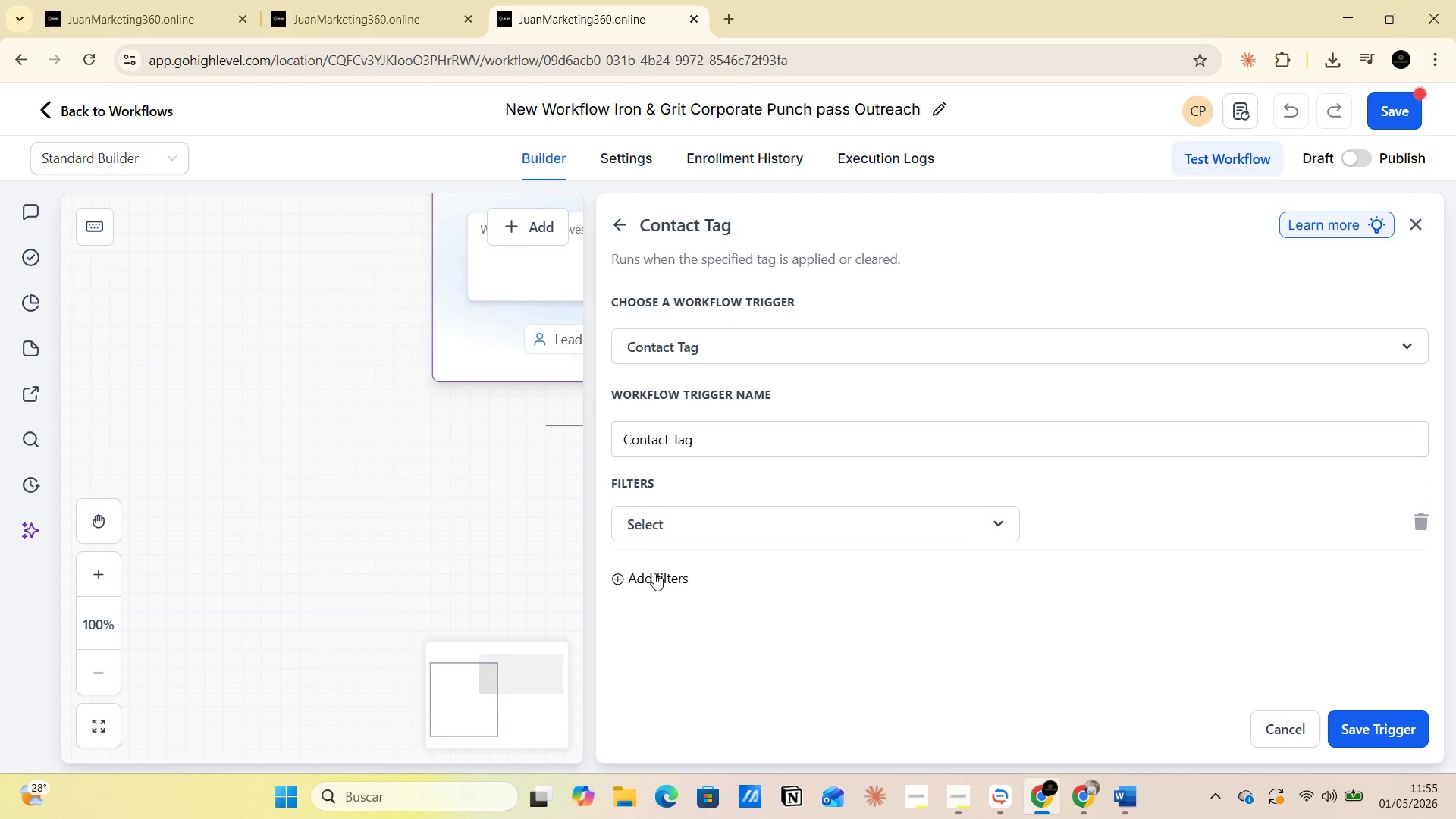 
left_click([668, 532])
 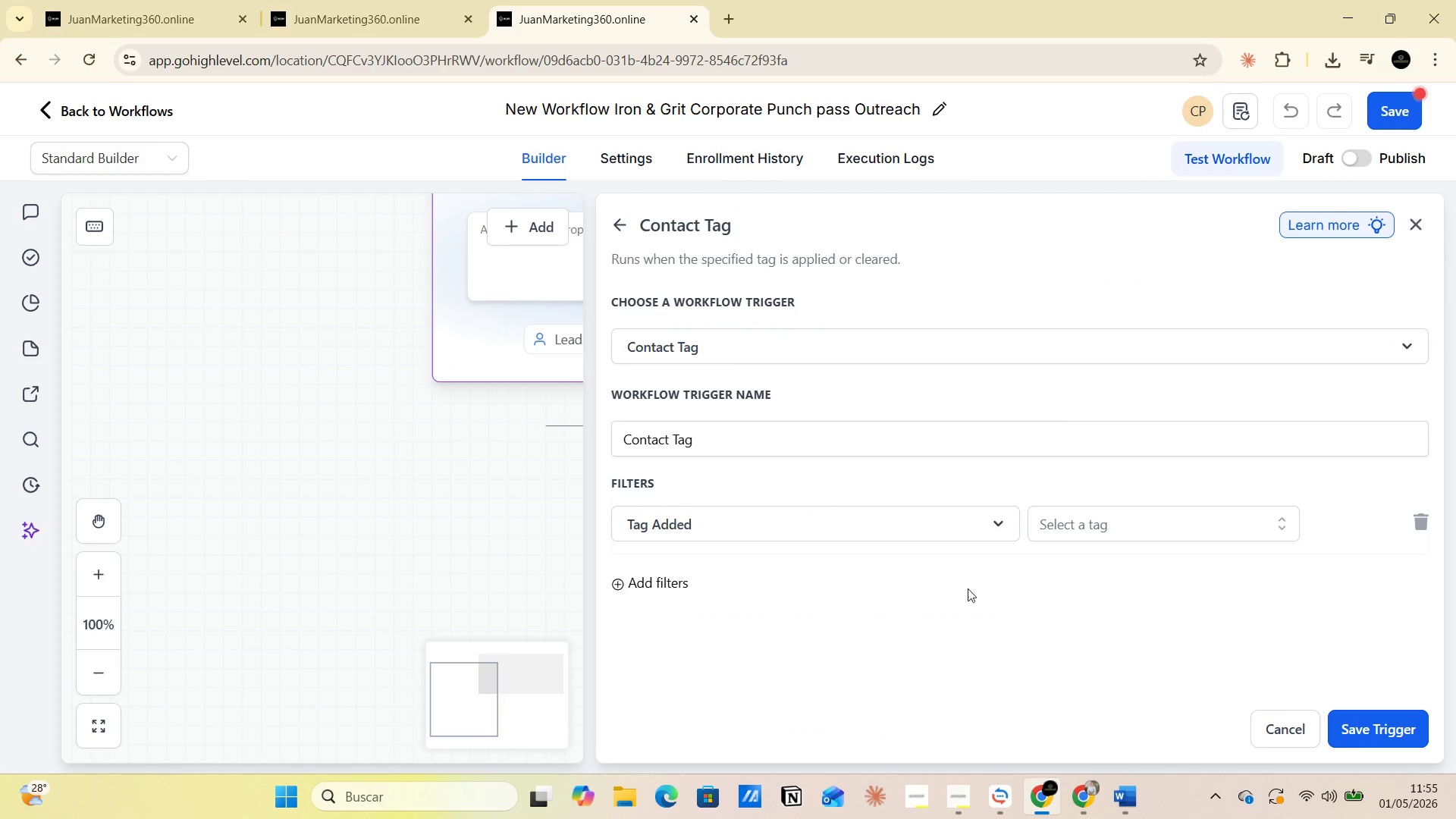 
left_click([1110, 532])
 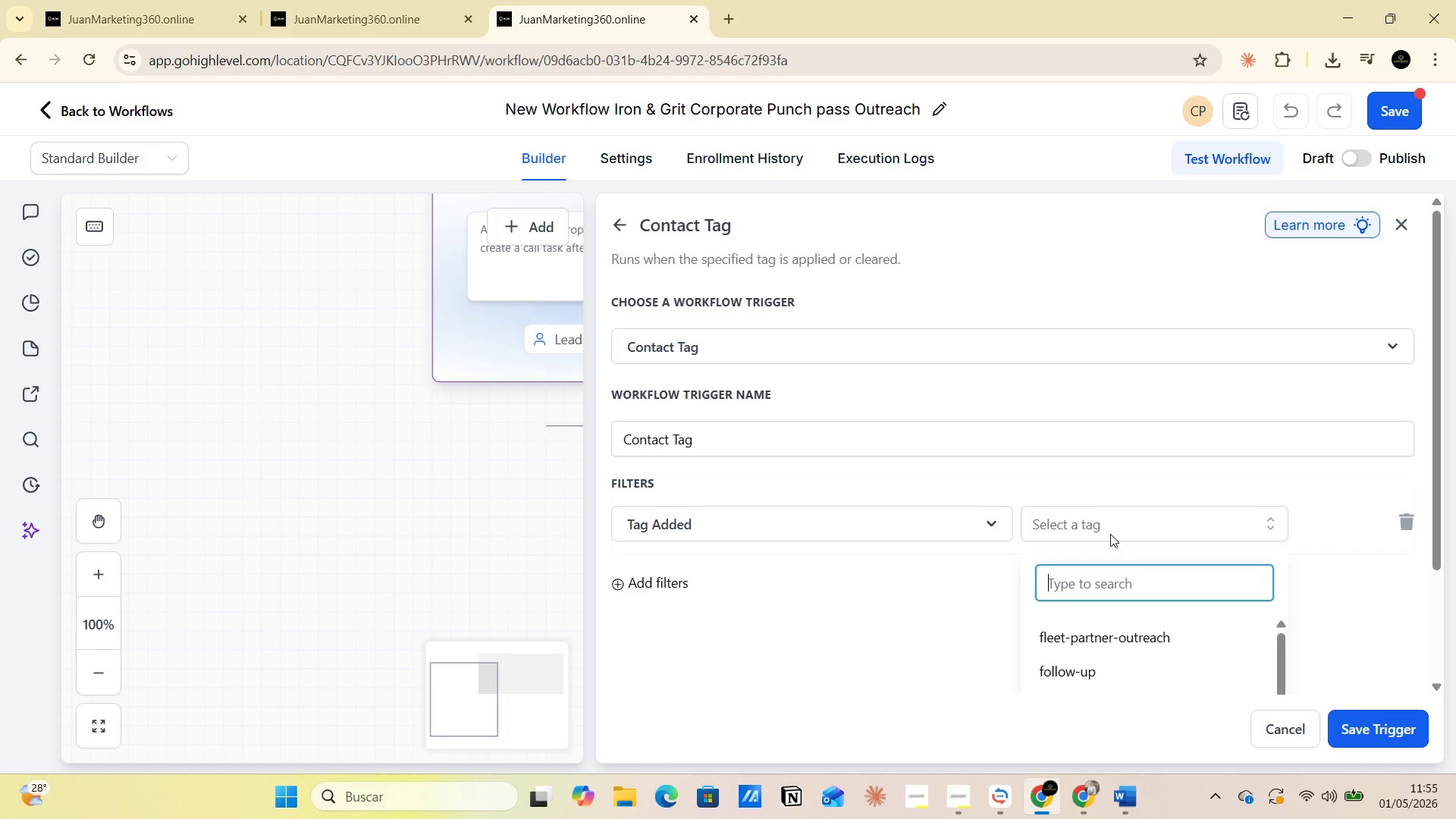 
wait(6.47)
 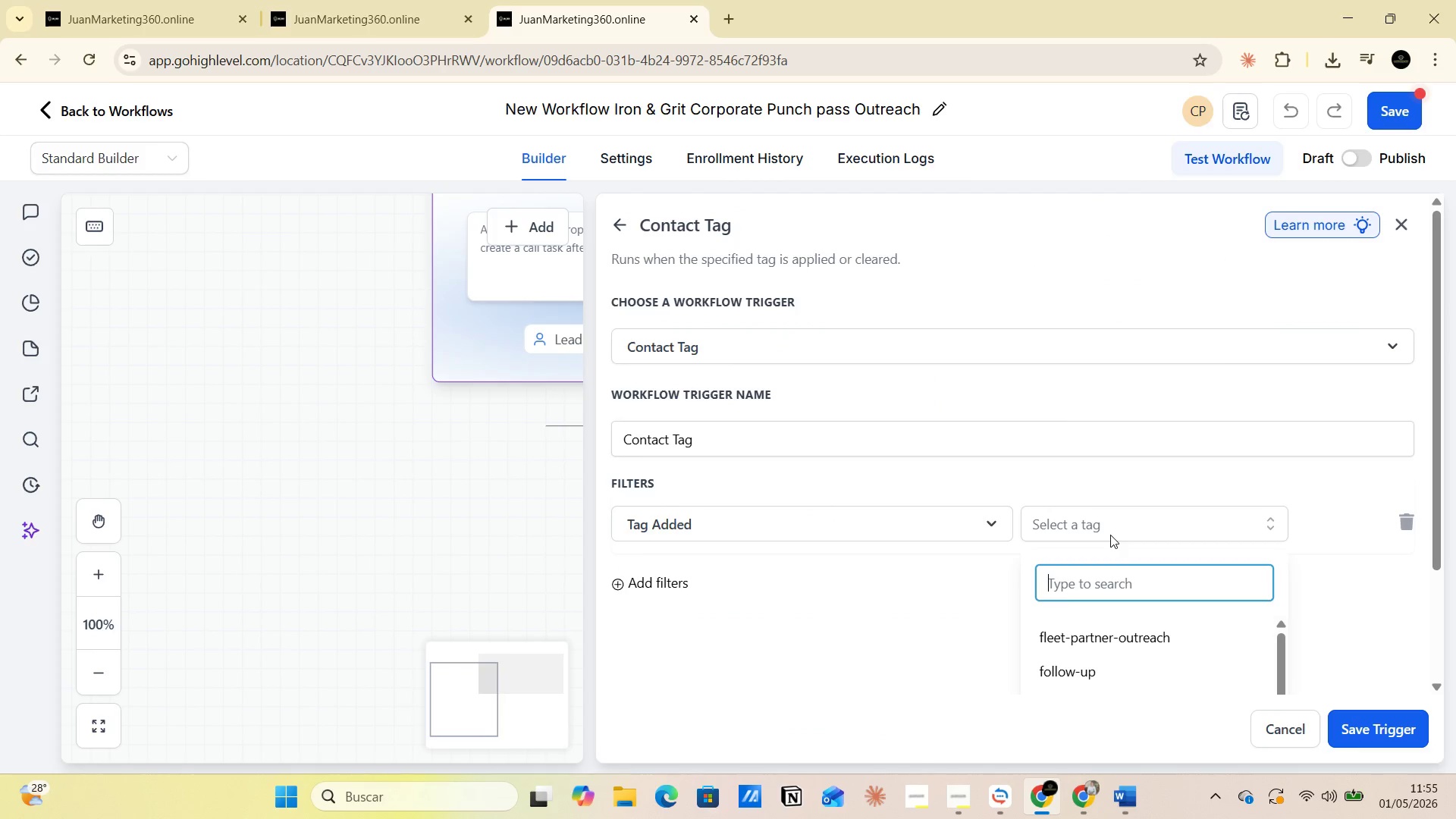 
type(Corporate-Lead)
 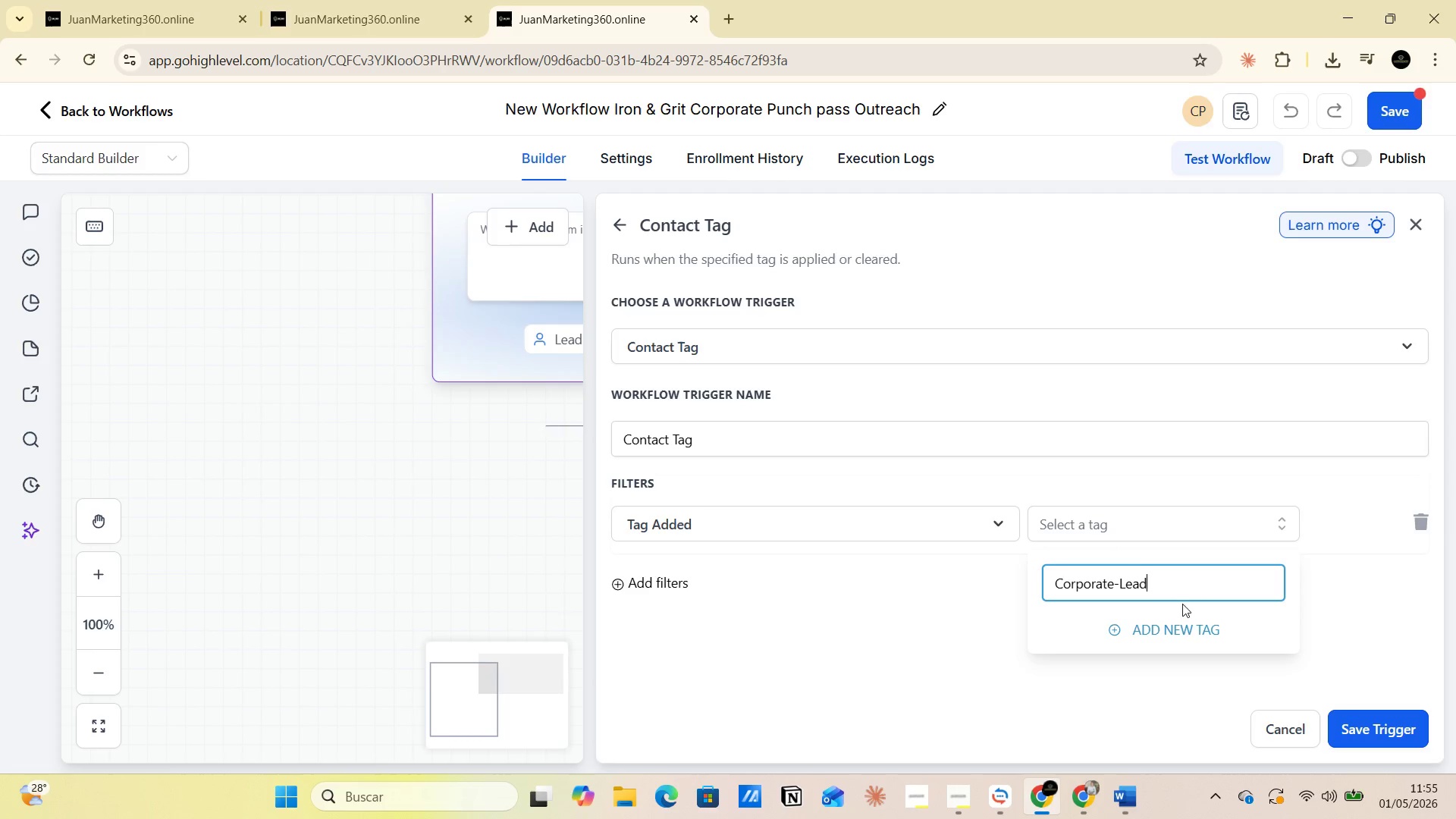 
left_click([1203, 628])
 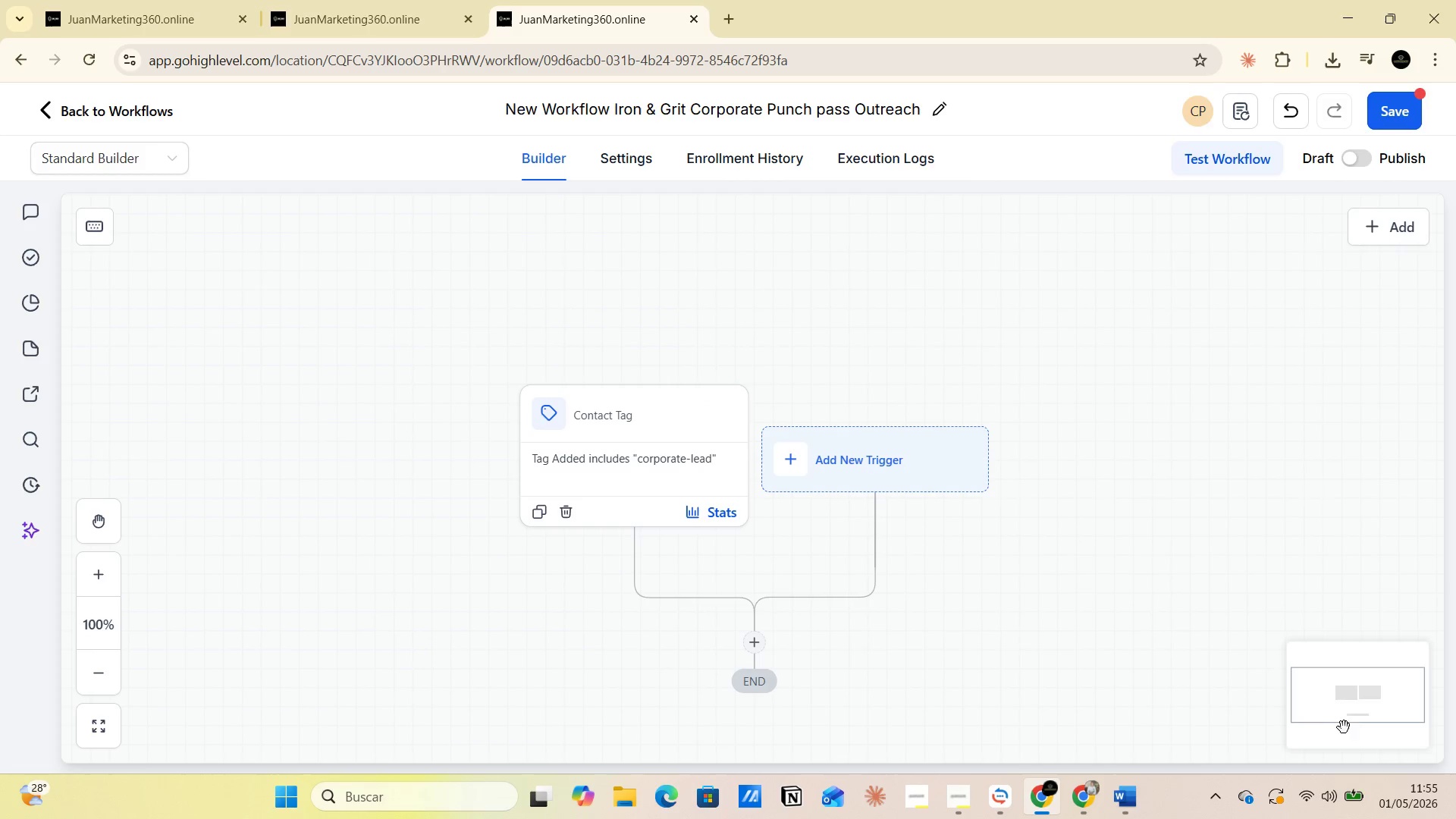 
wait(5.7)
 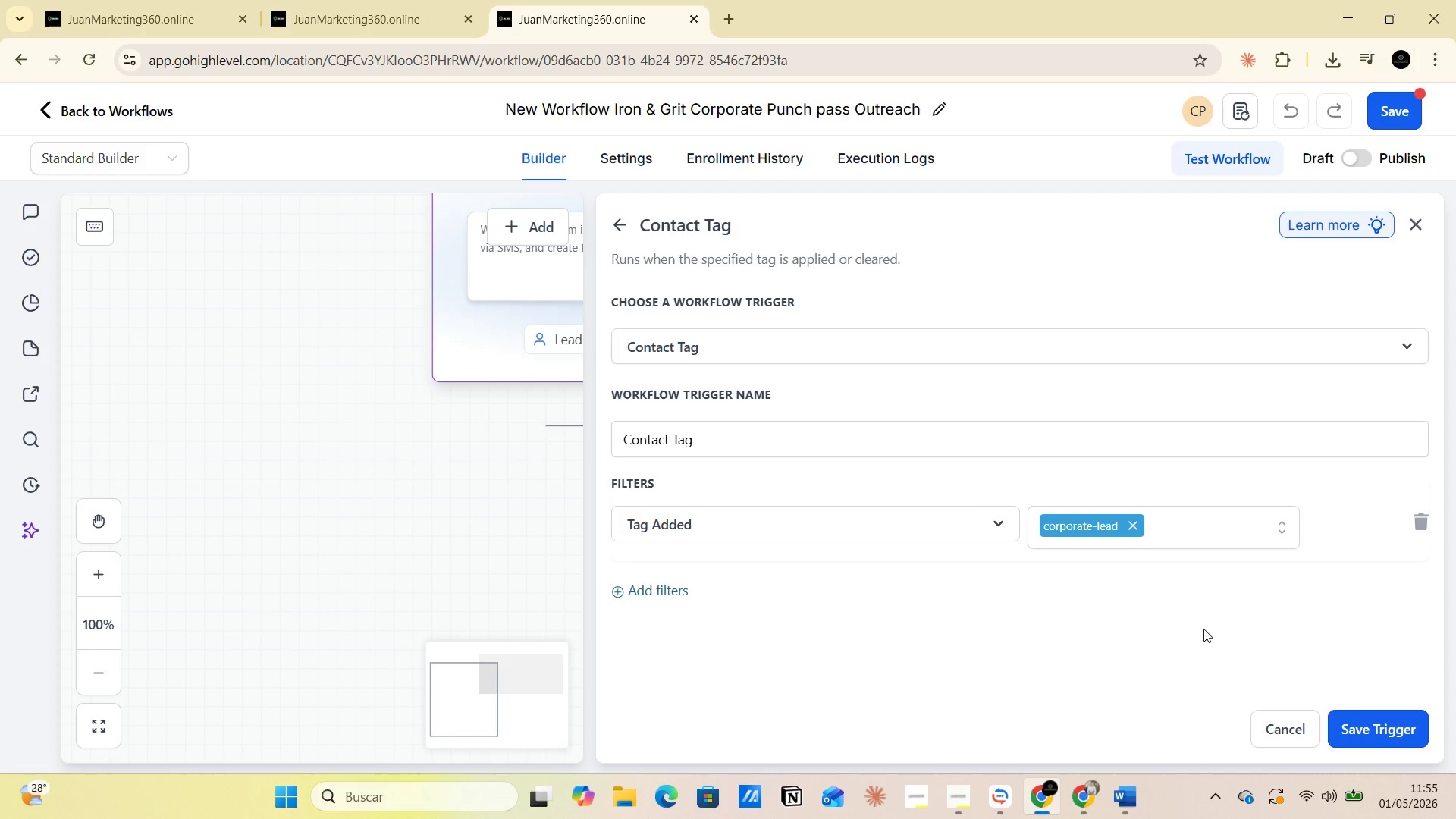 
scroll: coordinate [1068, 497], scroll_direction: down, amount: 4.0
 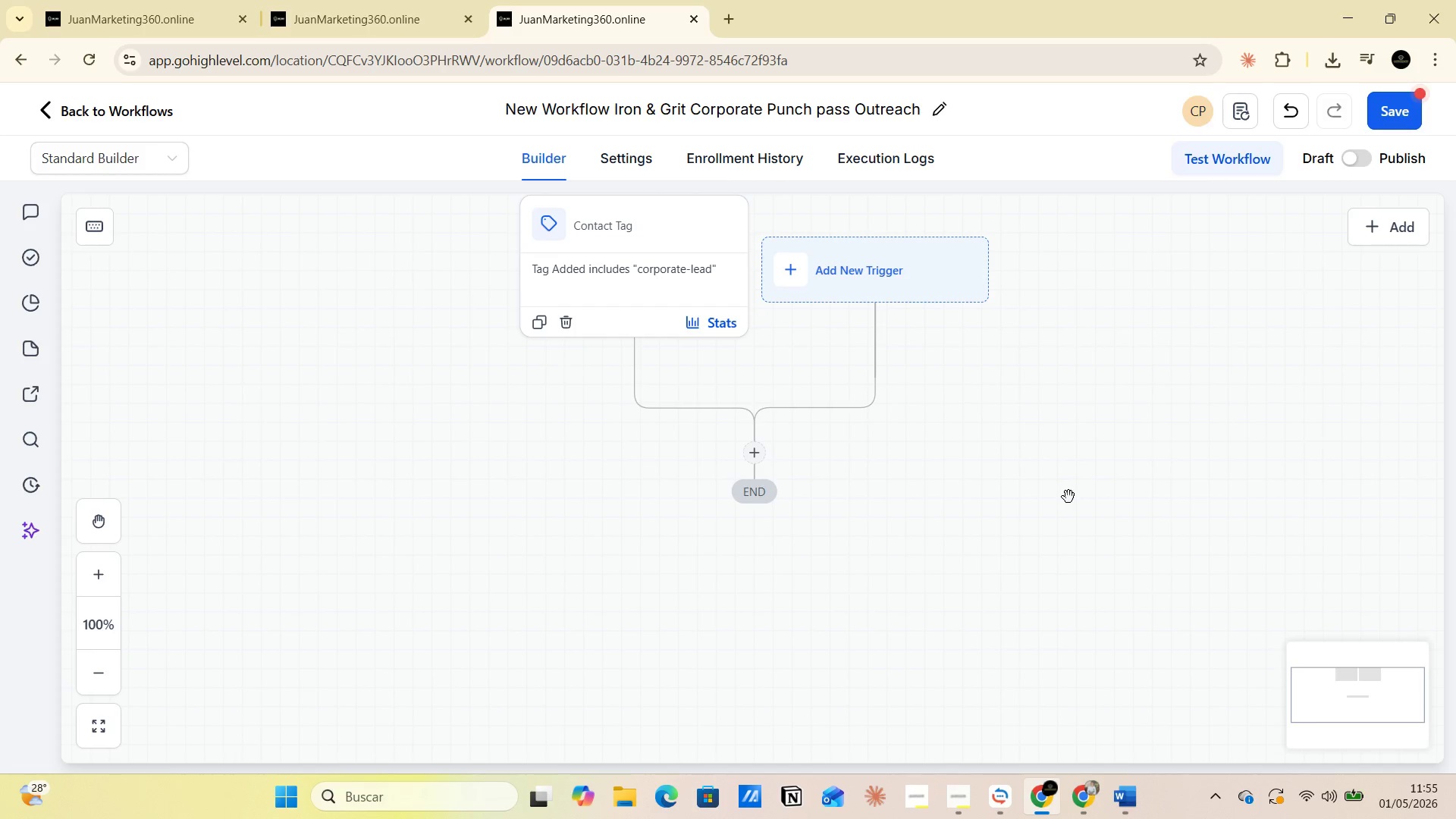 
scroll: coordinate [1068, 496], scroll_direction: up, amount: 1.0
 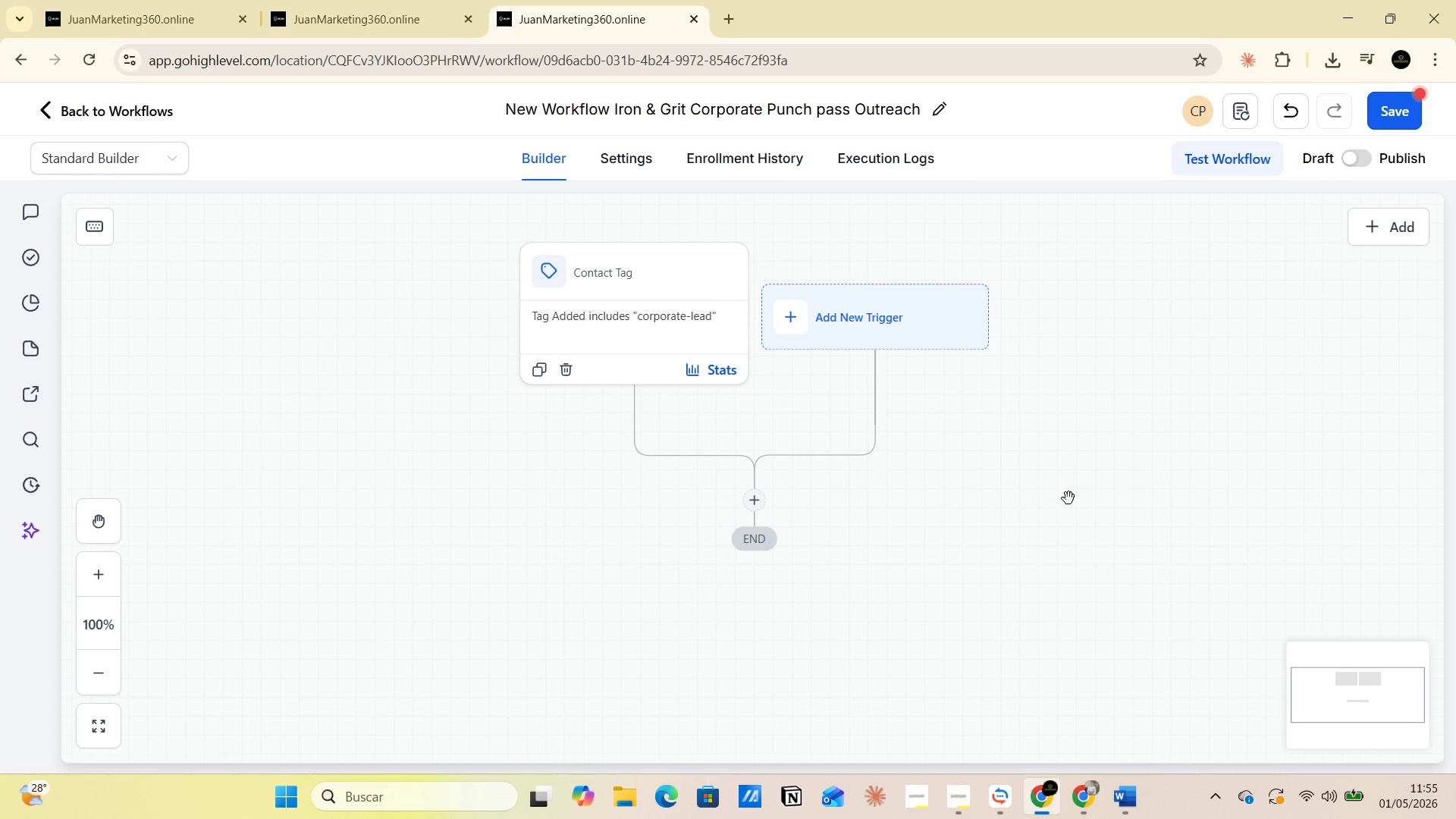 
wait(13.99)
 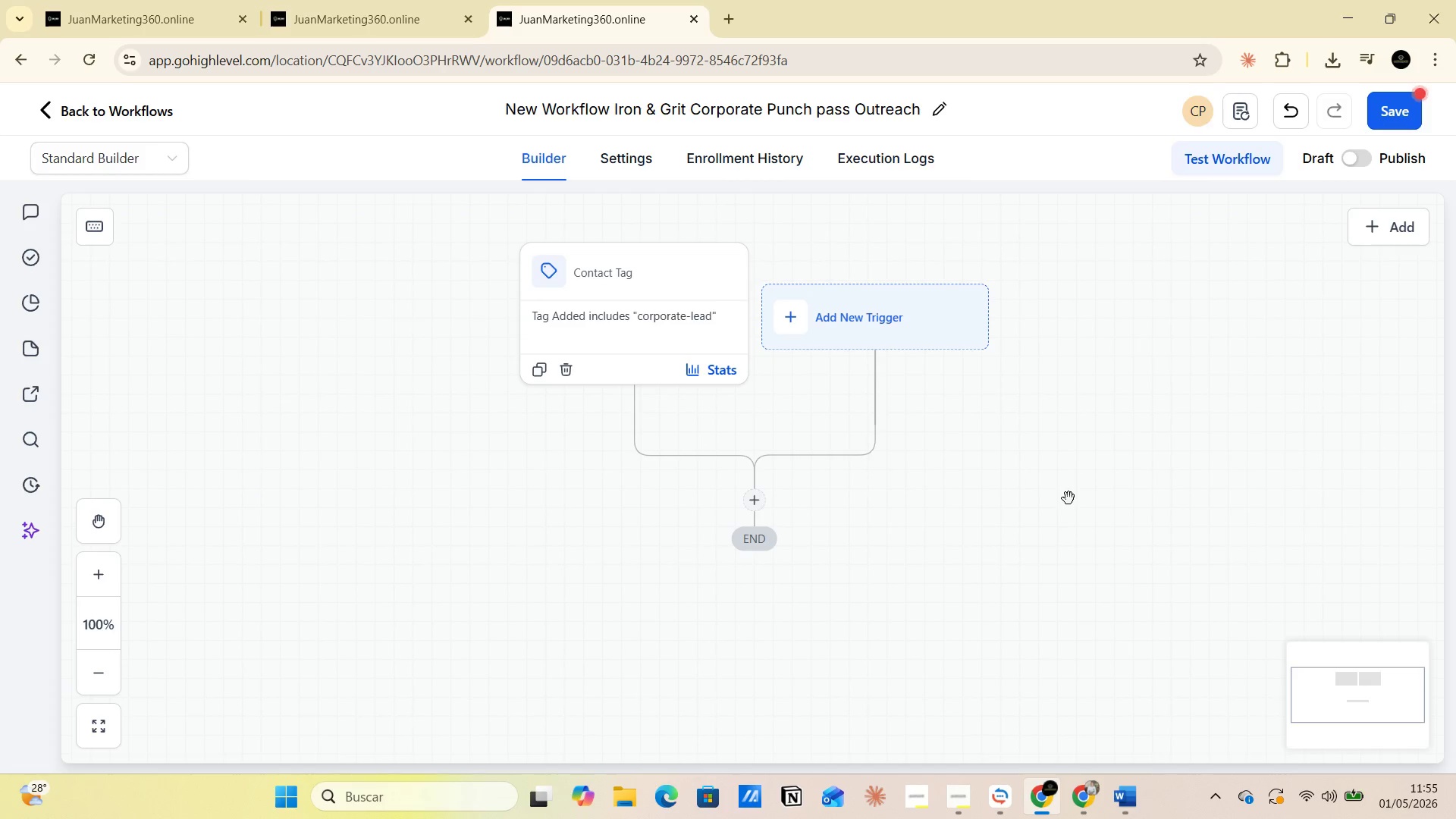 
left_click([751, 500])
 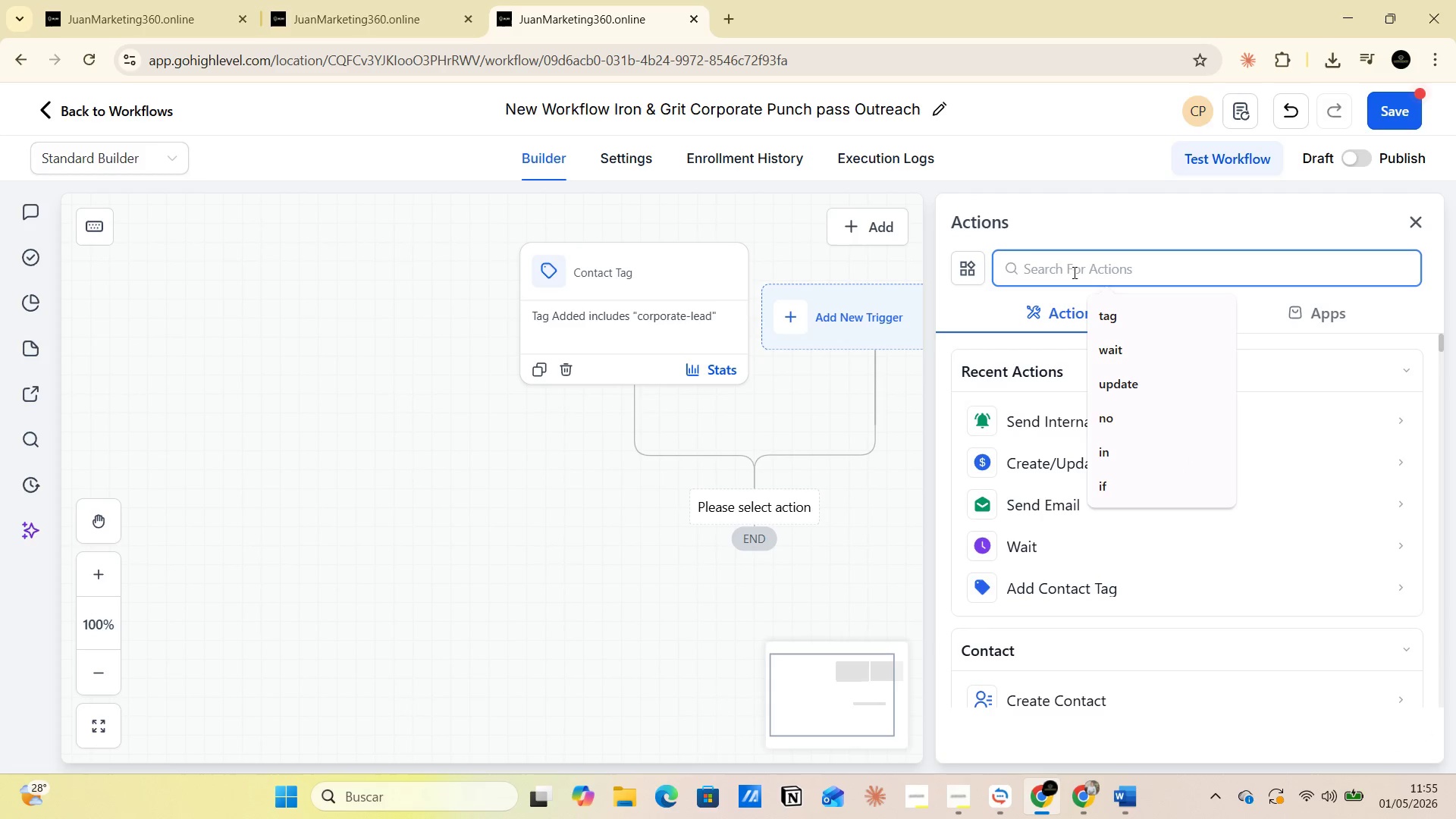 
type(create)
 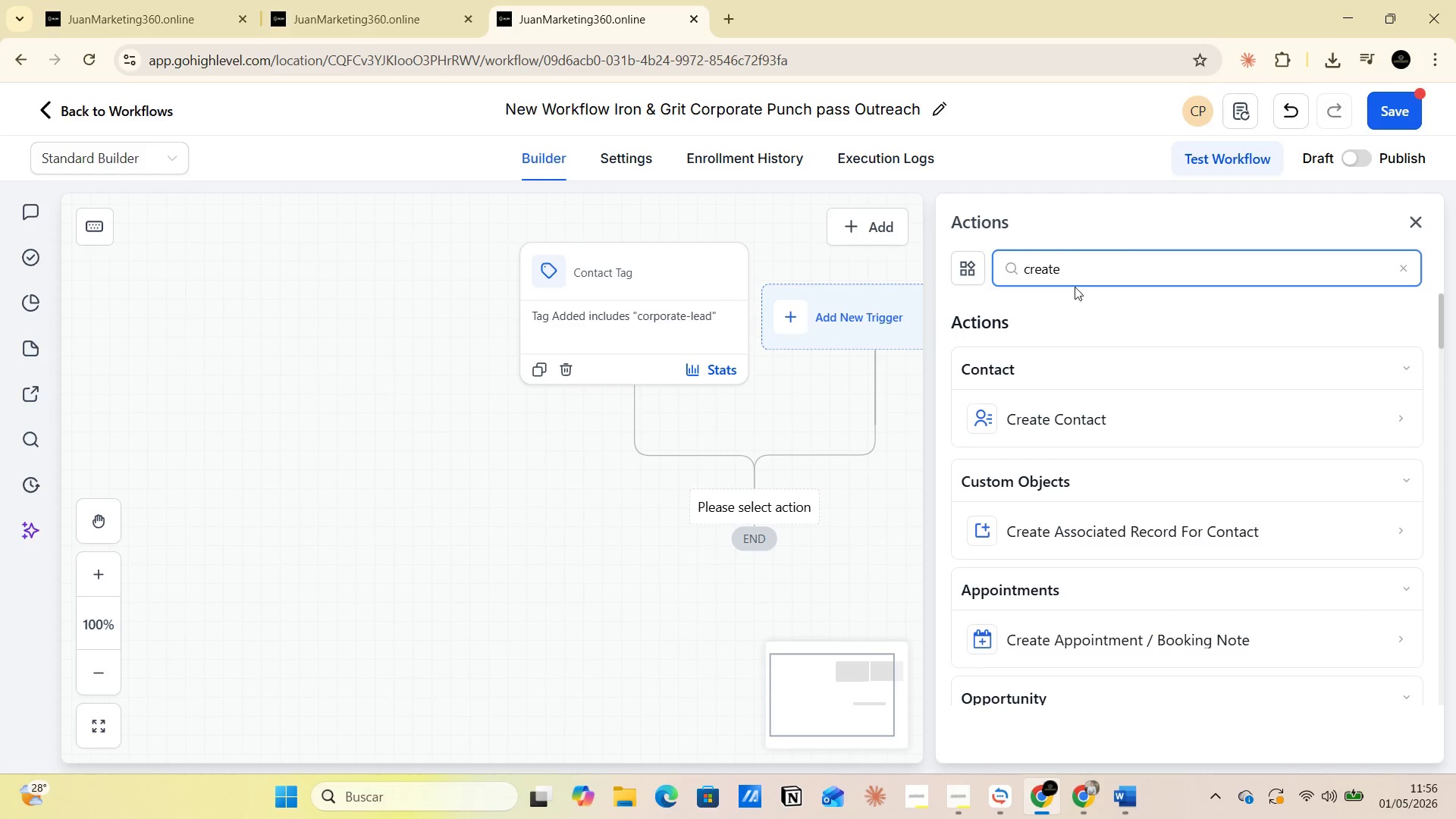 
scroll: coordinate [1111, 545], scroll_direction: down, amount: 2.0
 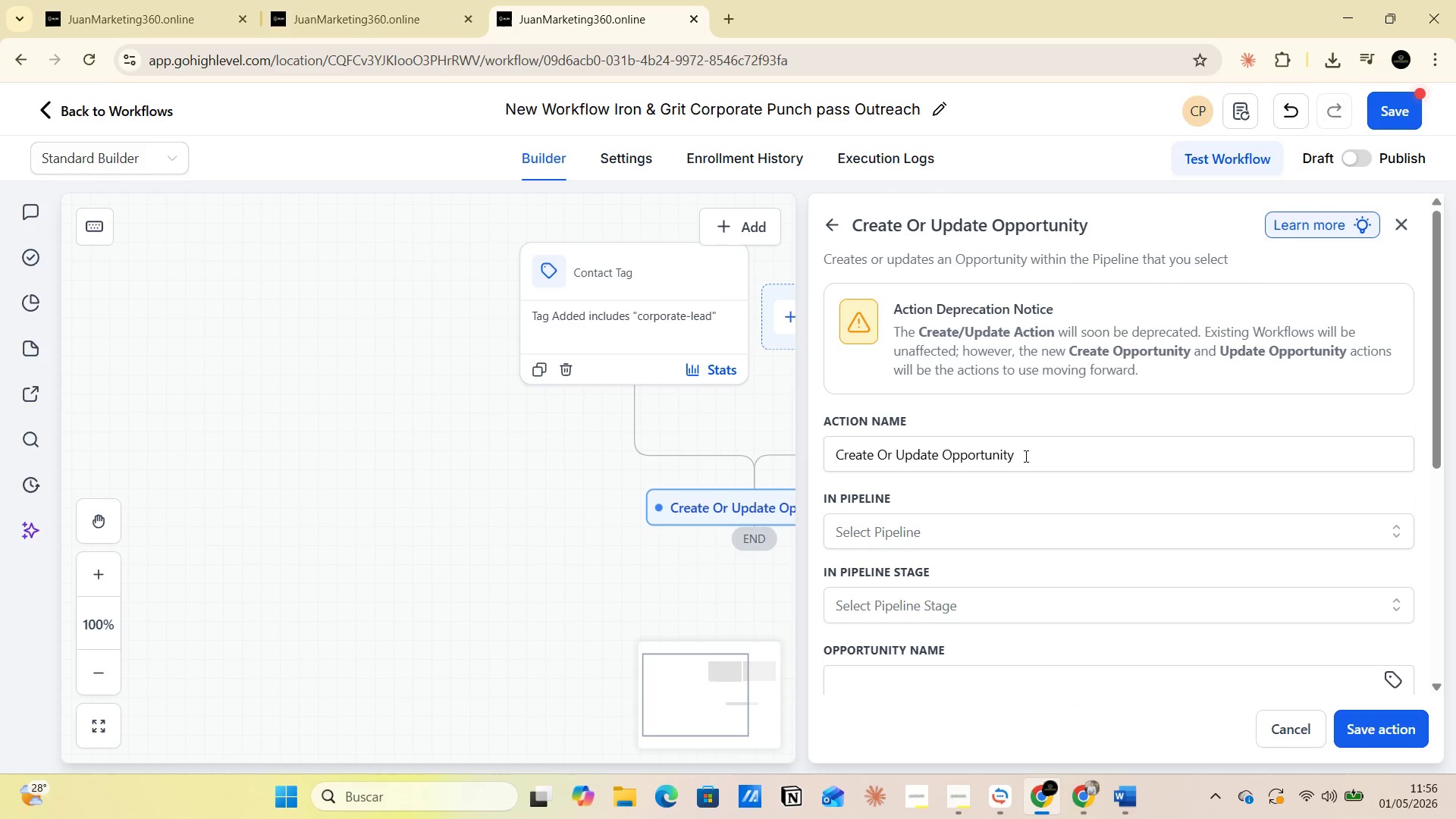 
key(Space)
 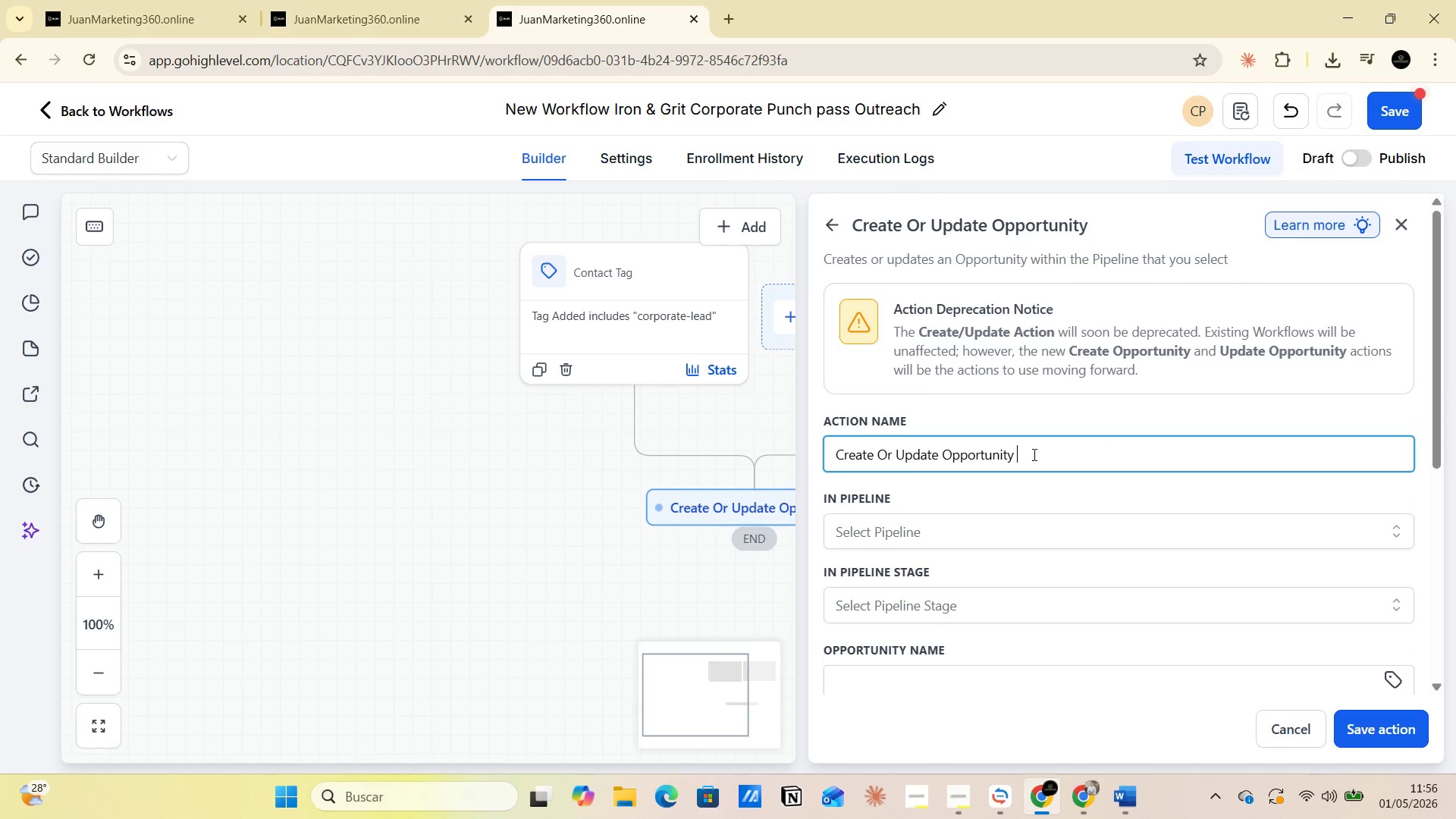 
key(Space)
 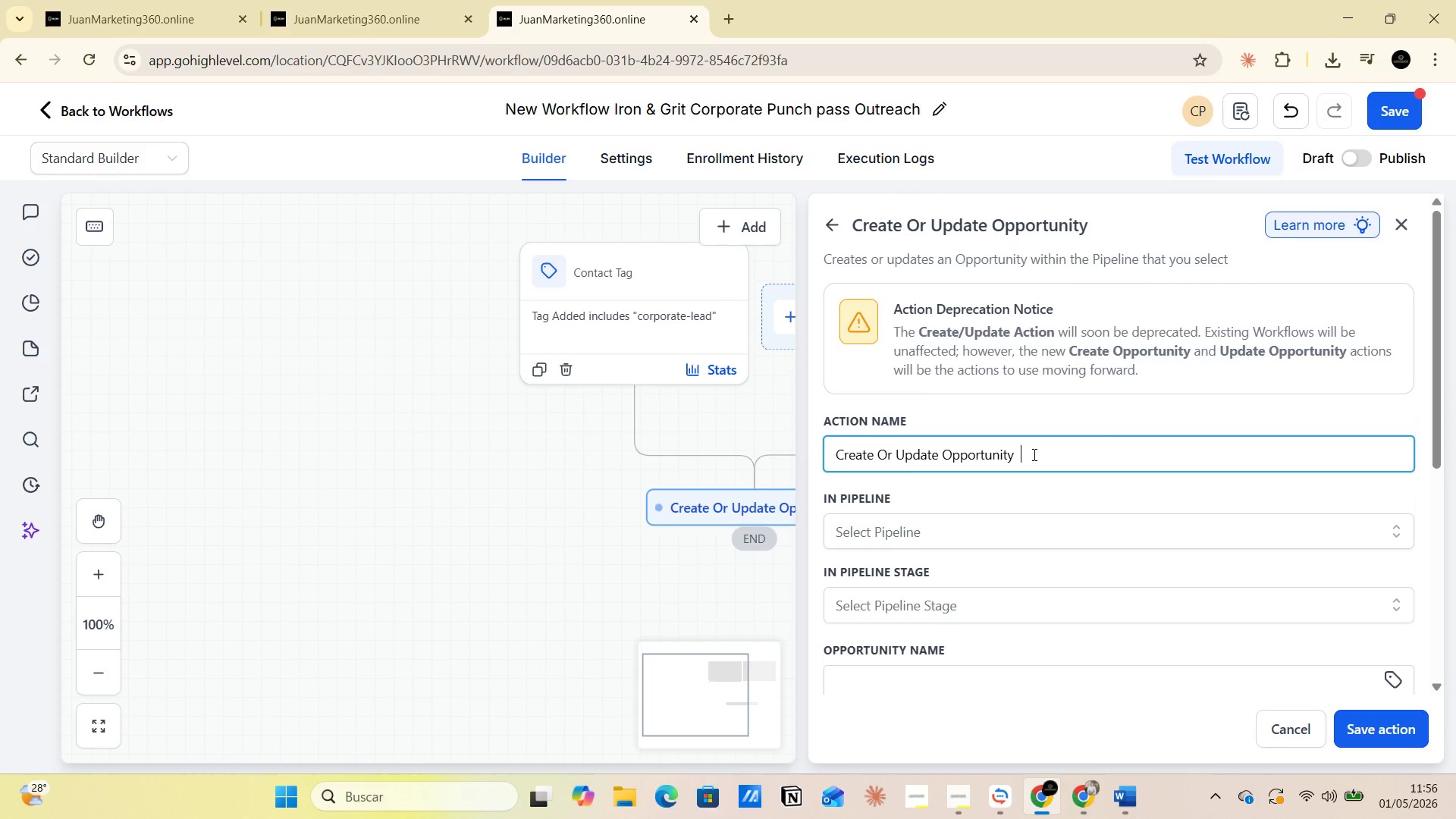 
key(Space)
 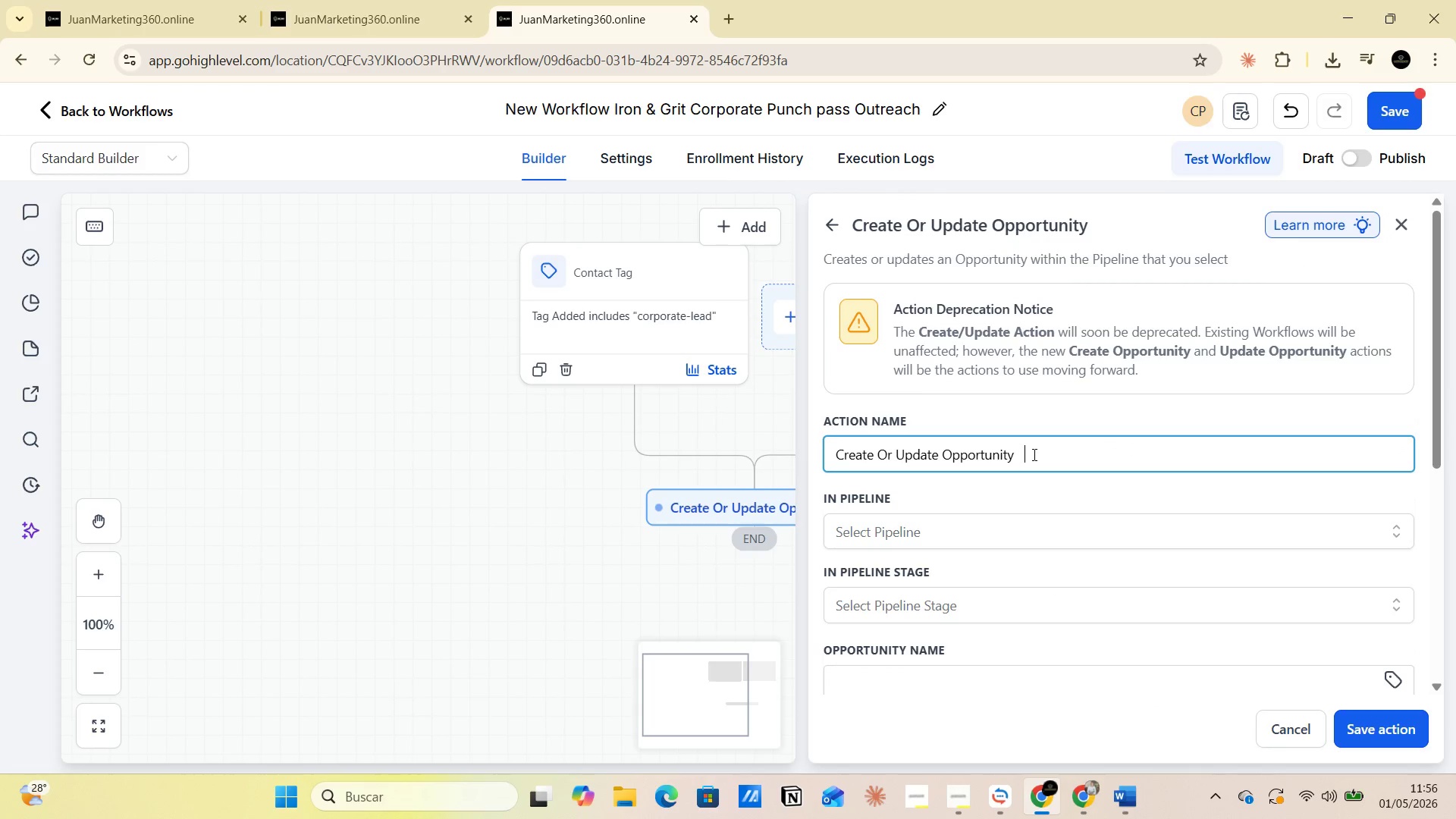 
key(Space)
 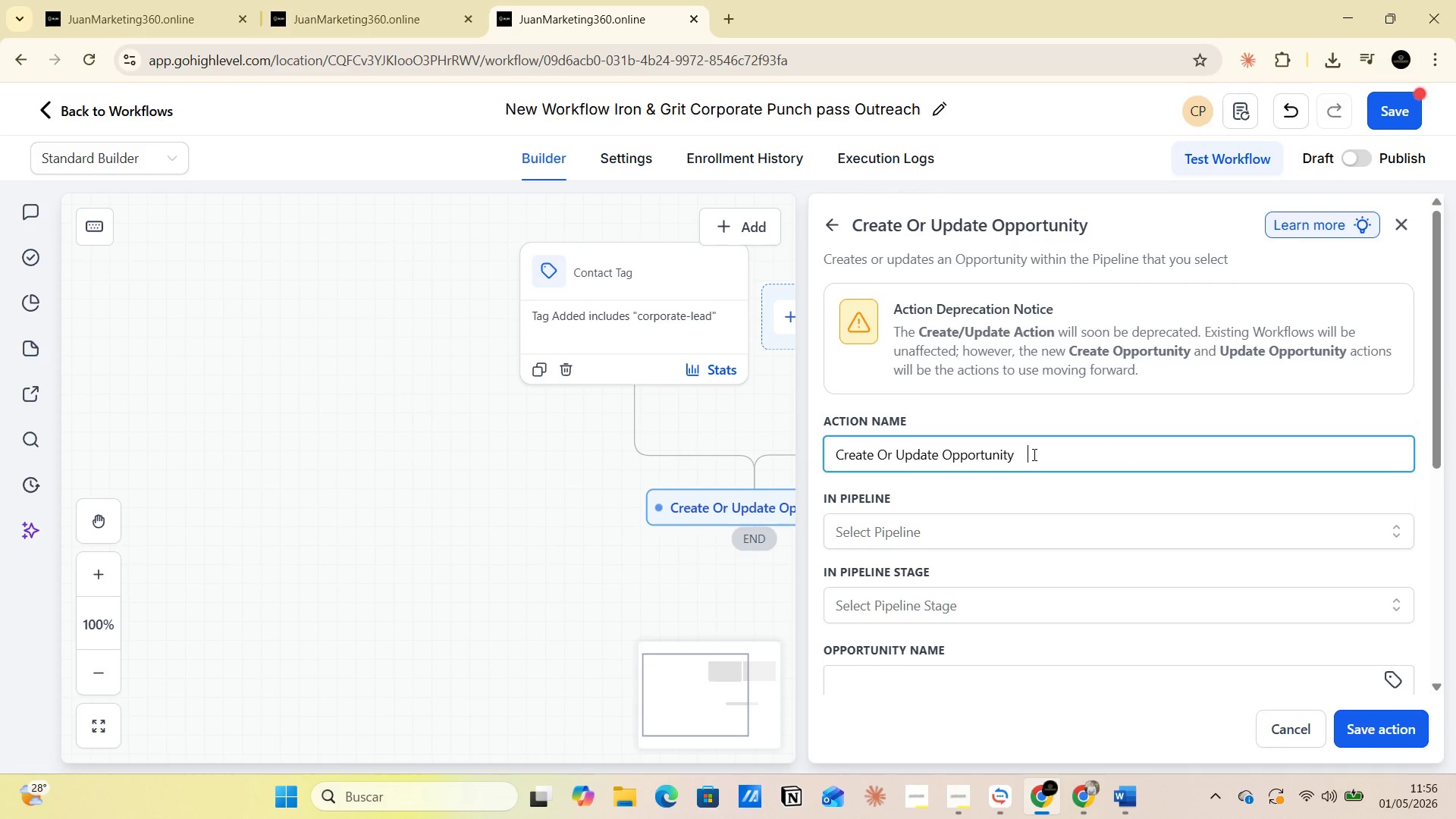 
key(Space)
 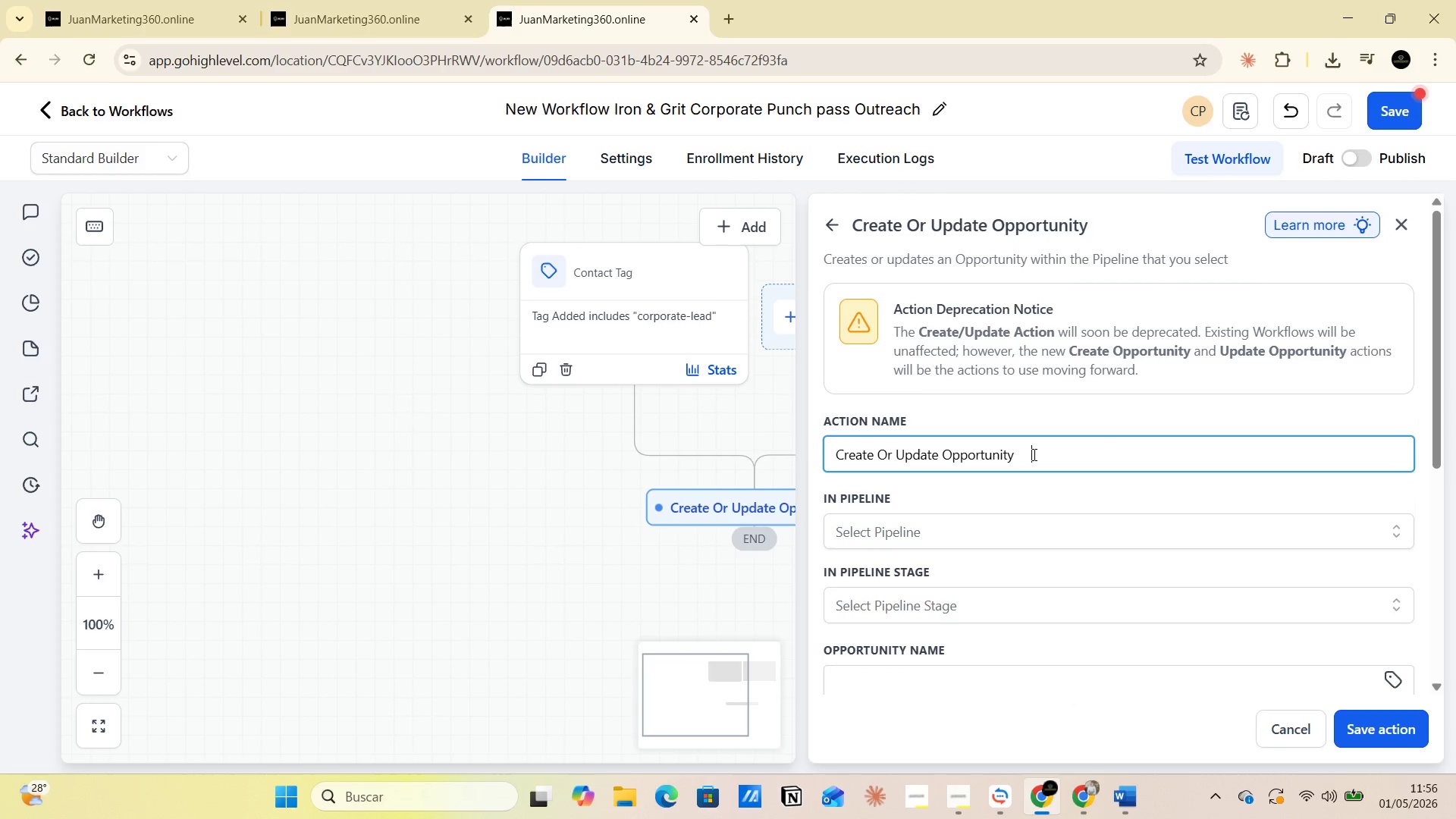 
key(Space)
 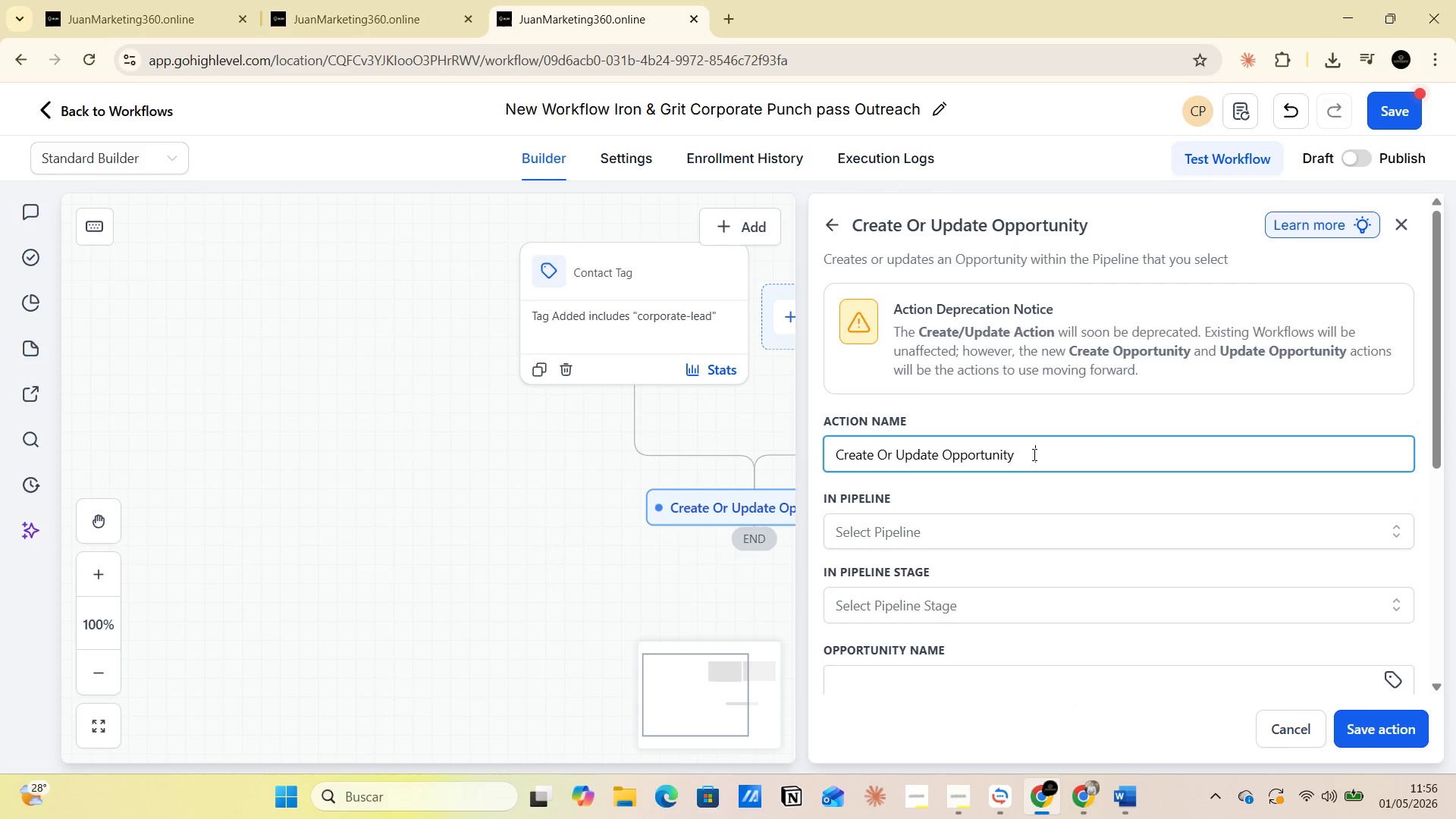 
key(Space)
 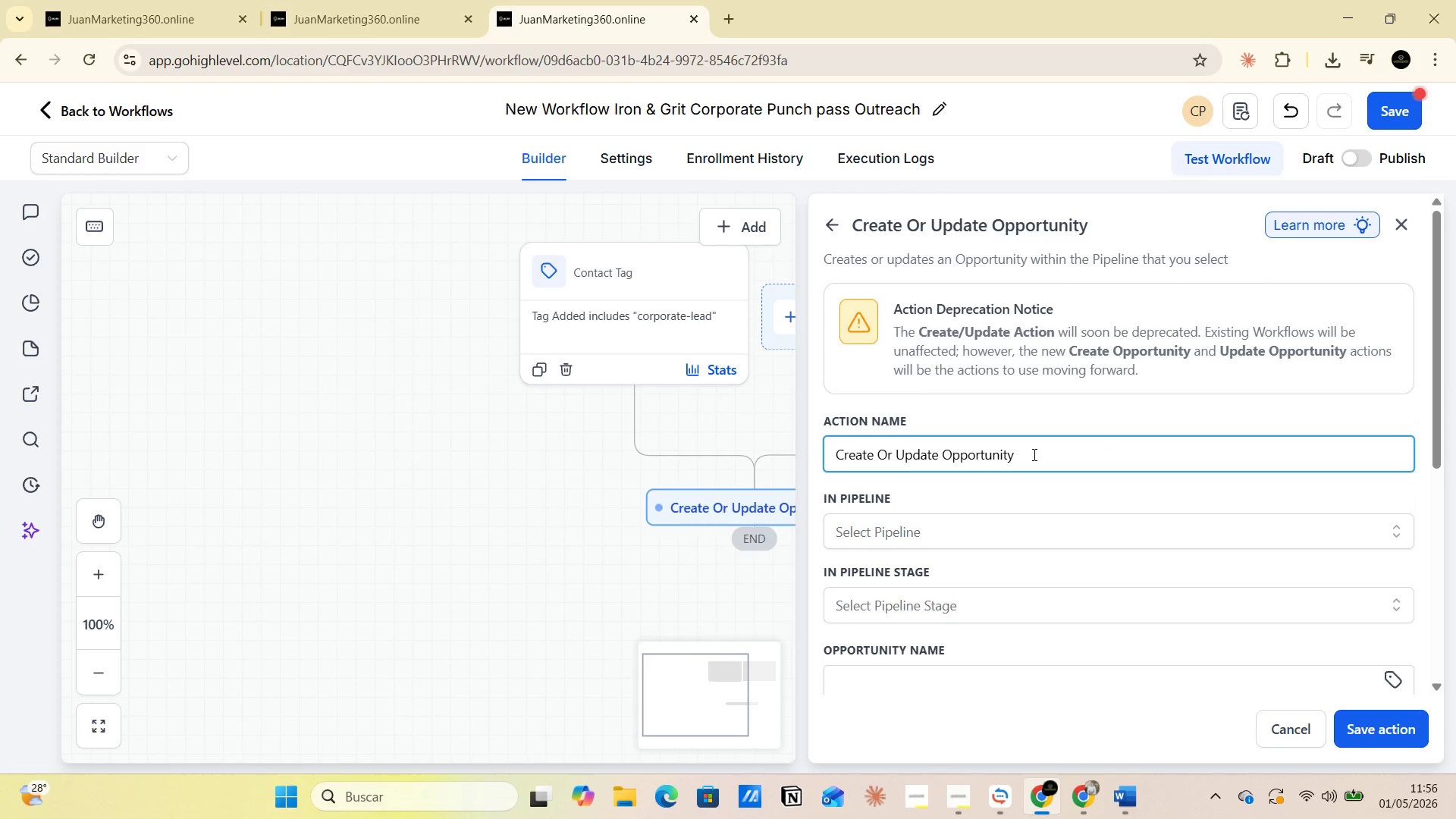 
type(Prospect)
 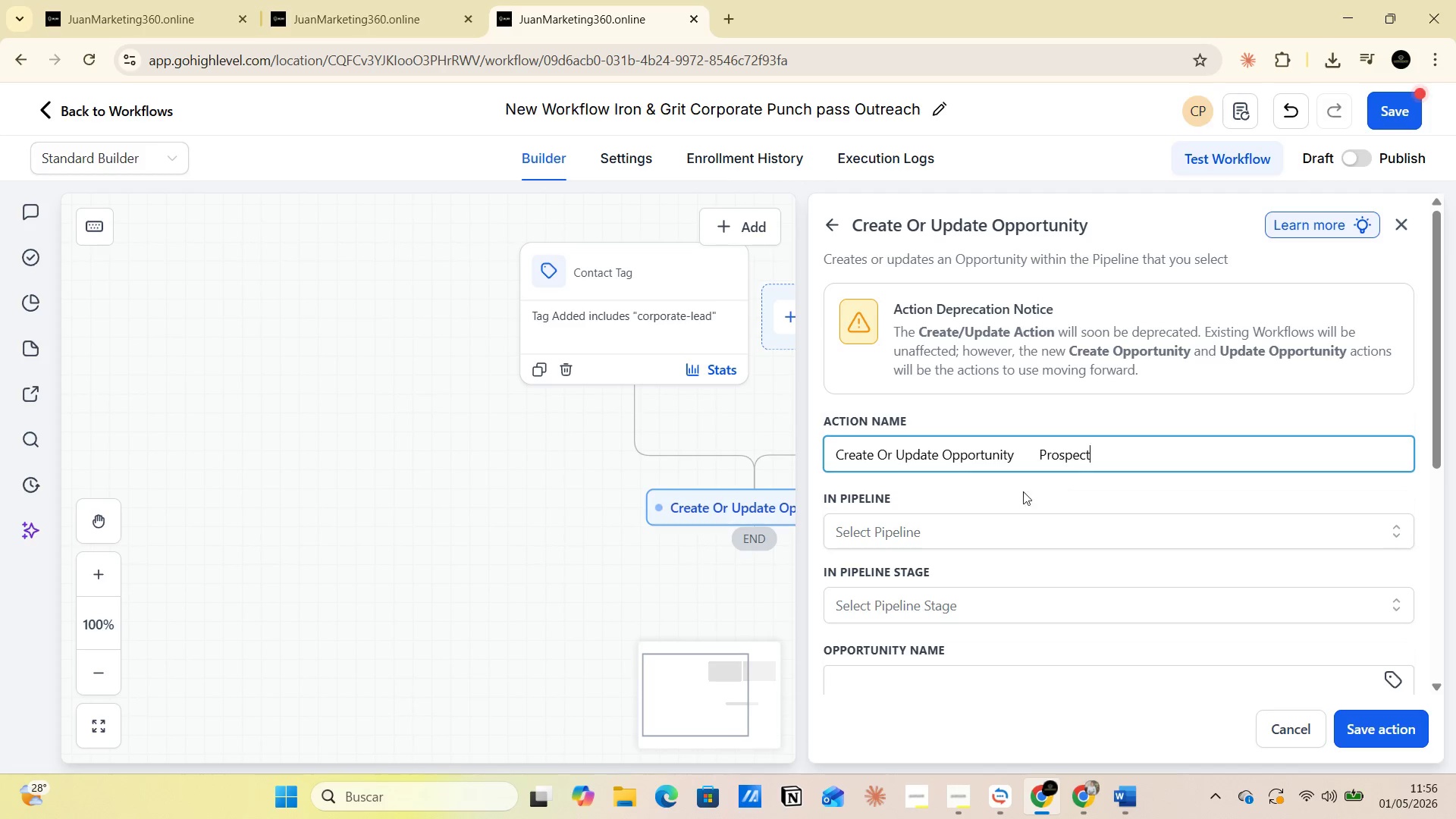 
mouse_move([1003, 539])
 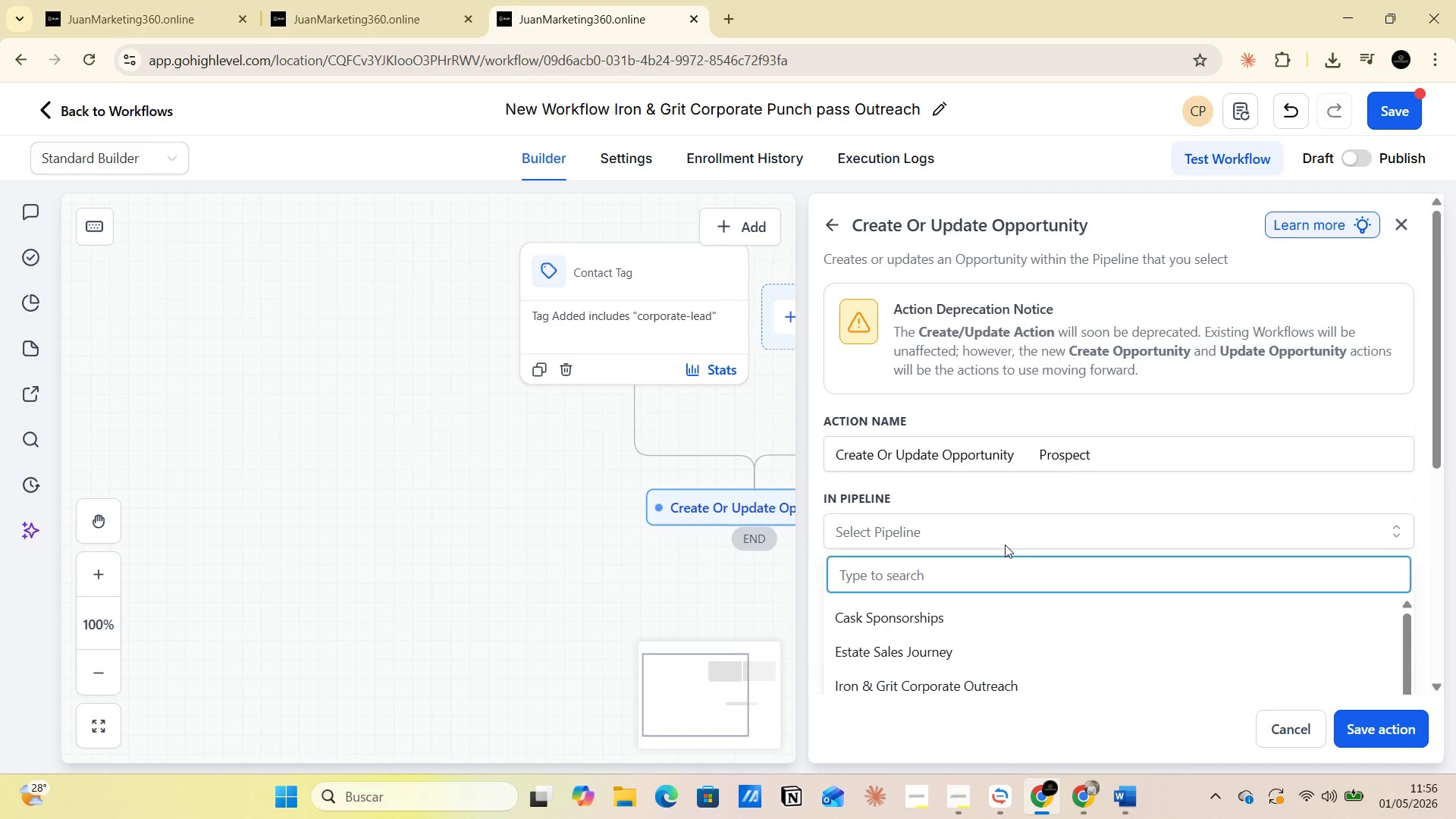 
scroll: coordinate [1005, 544], scroll_direction: down, amount: 1.0
 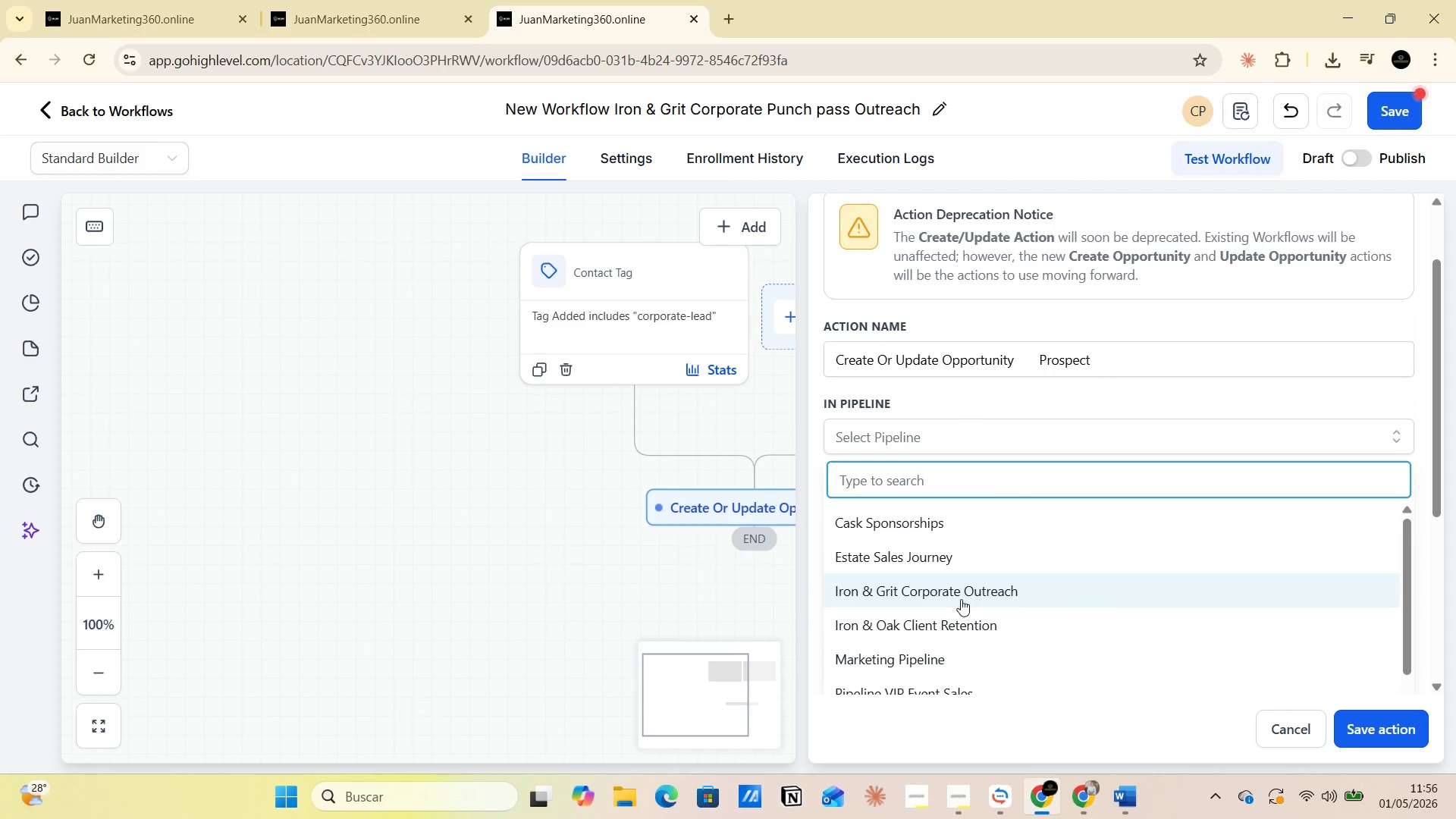 
left_click([963, 595])
 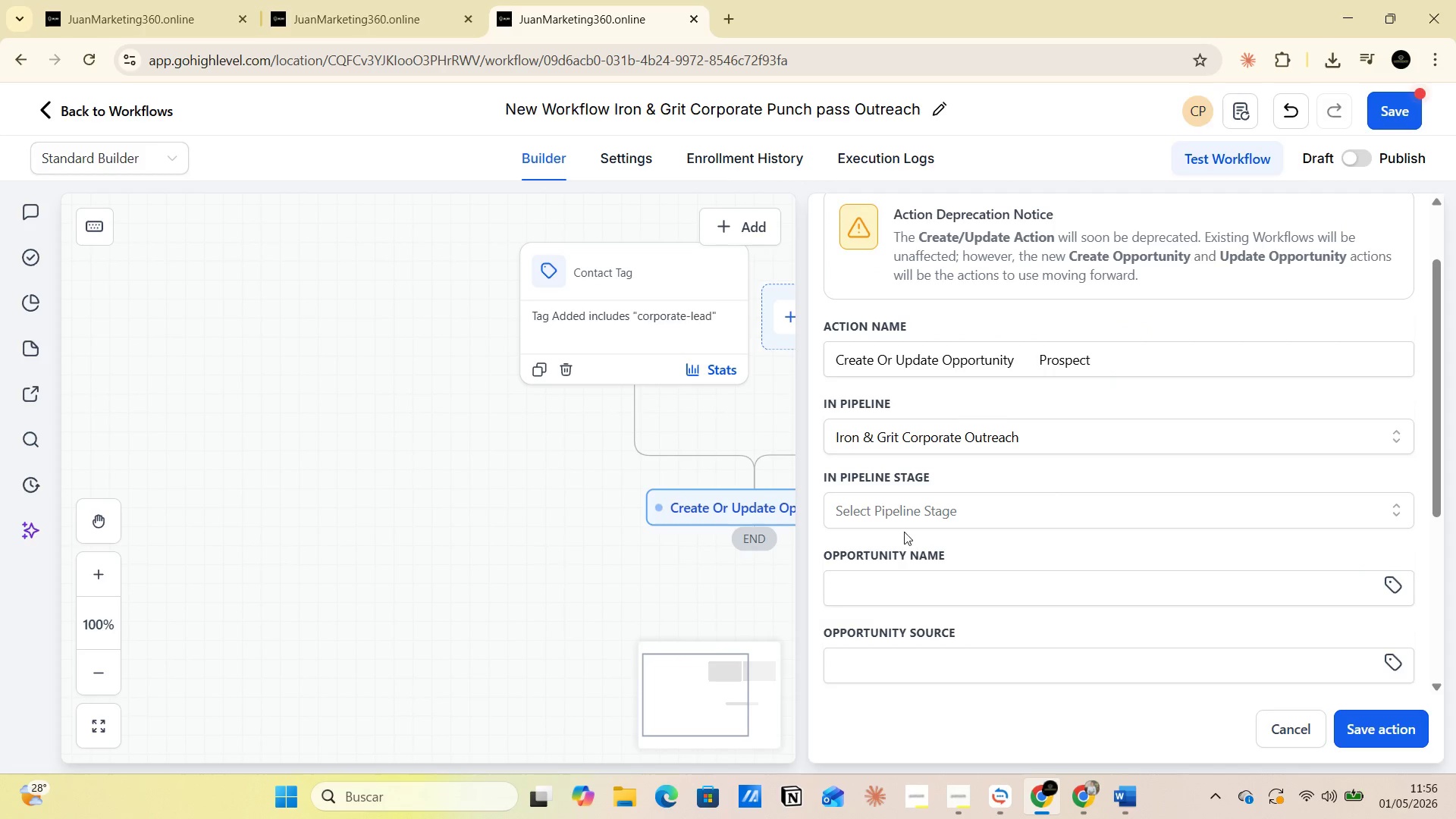 
left_click([888, 507])
 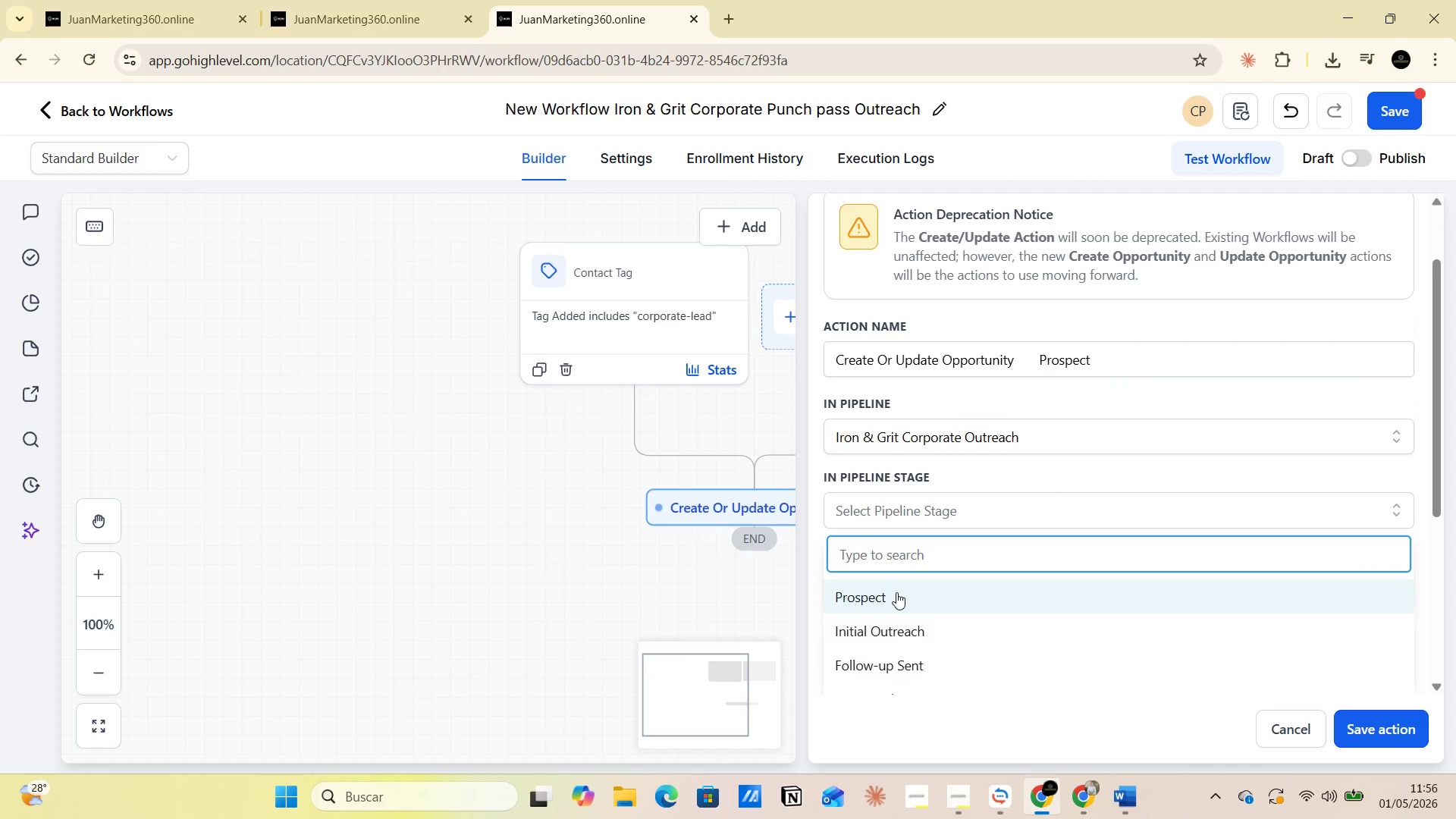 
scroll: coordinate [905, 602], scroll_direction: down, amount: 1.0
 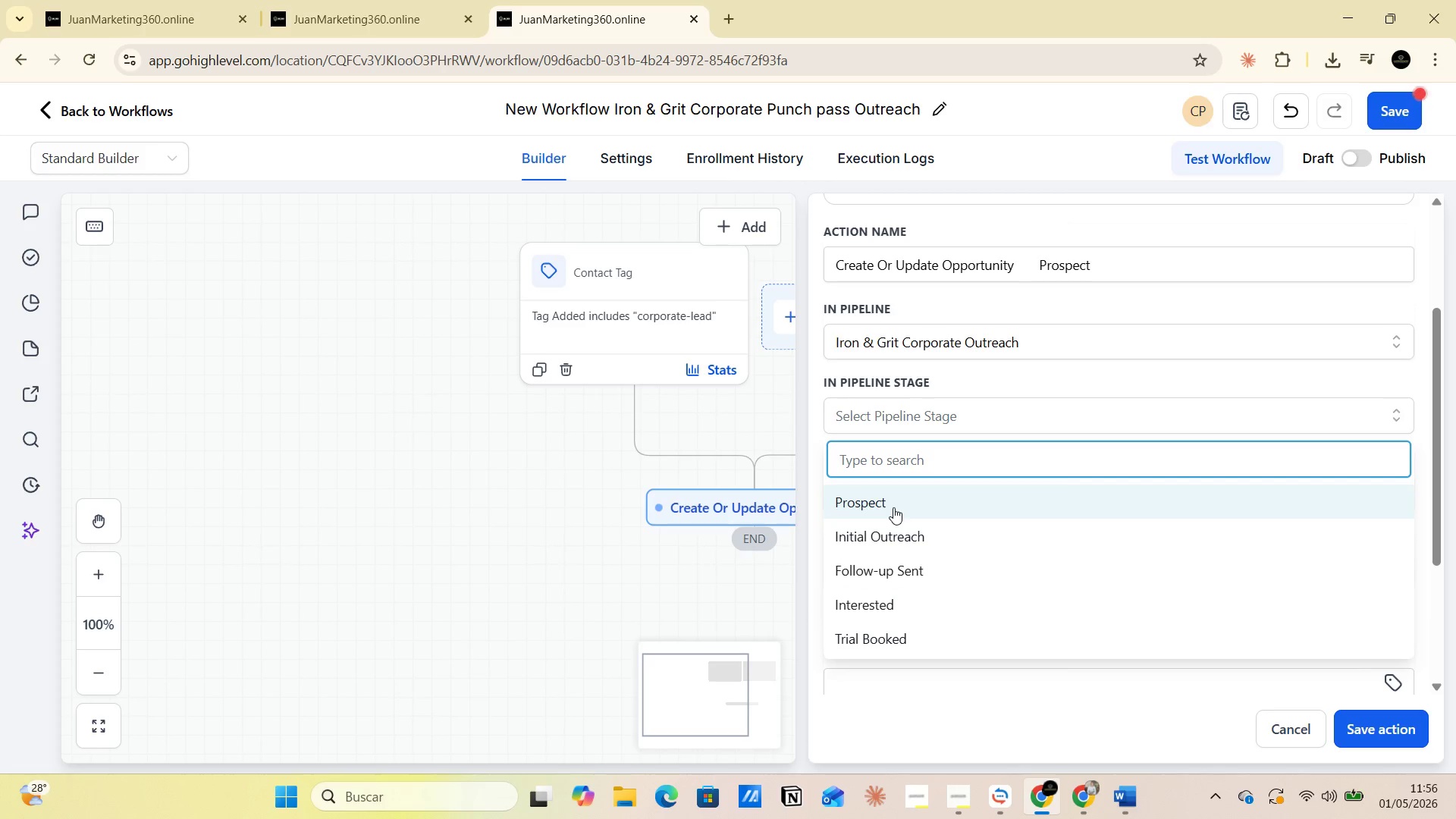 
wait(5.65)
 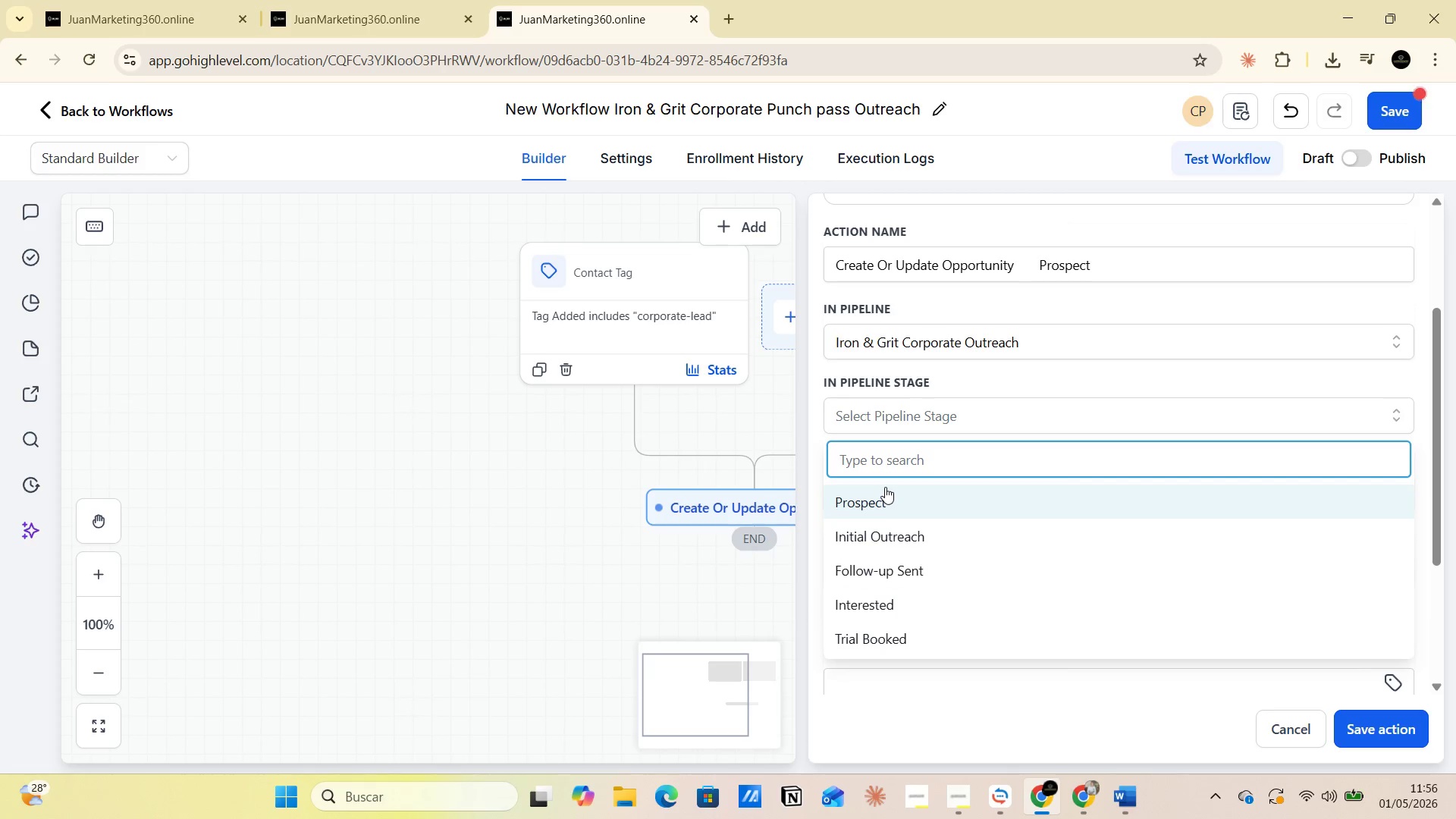 
left_click([893, 507])
 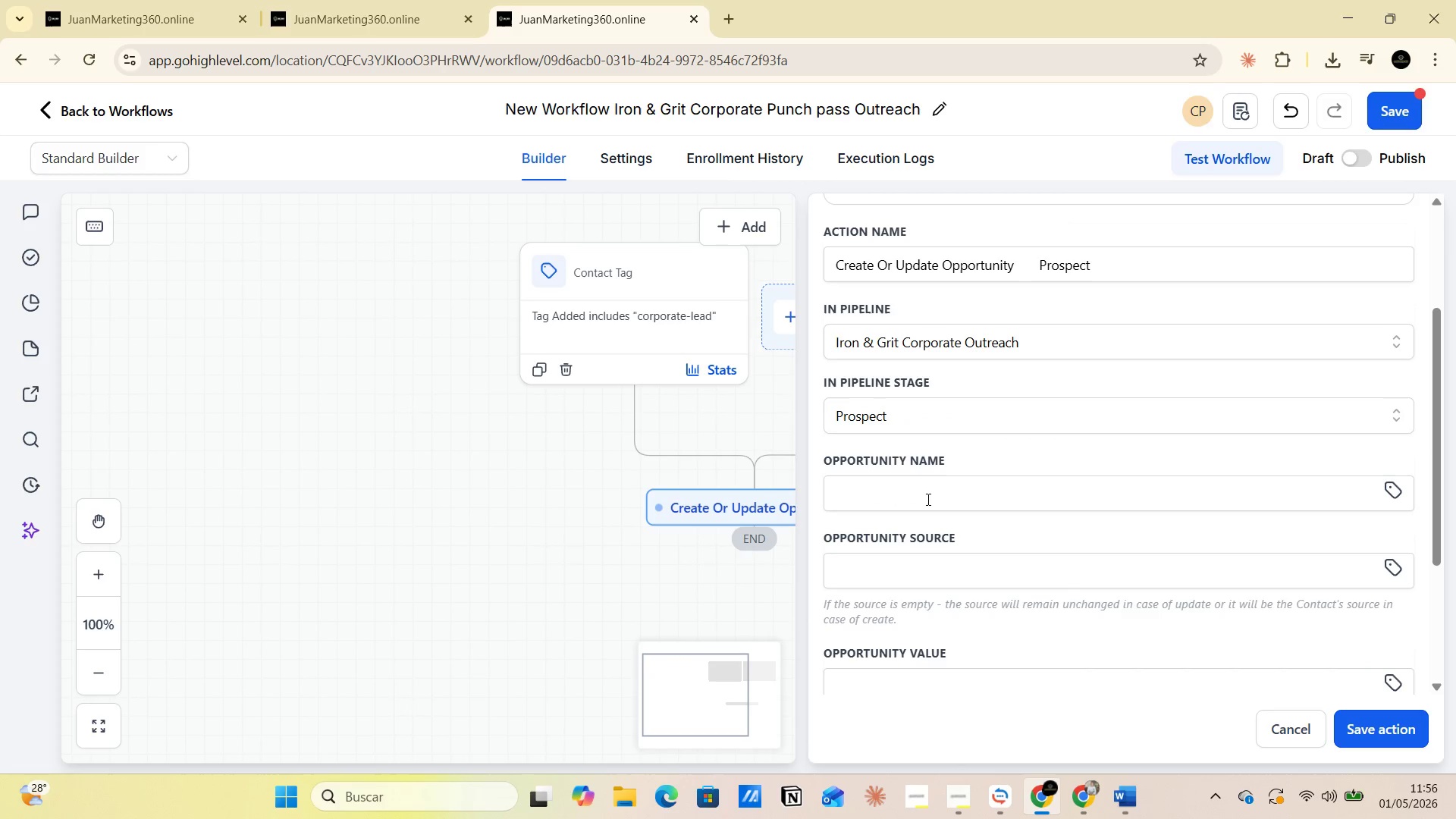 
scroll: coordinate [970, 524], scroll_direction: down, amount: 8.0
 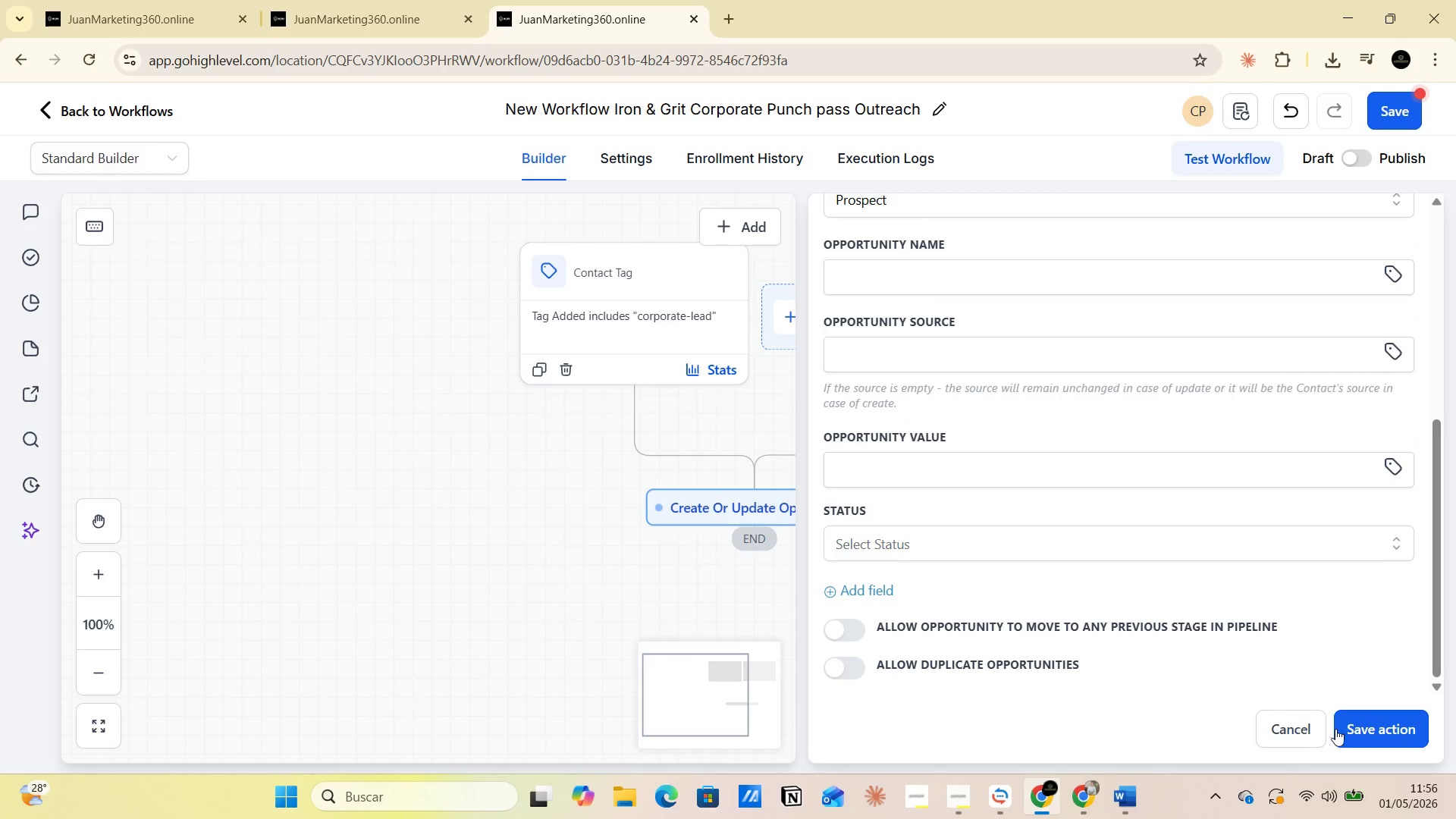 
left_click([1351, 726])
 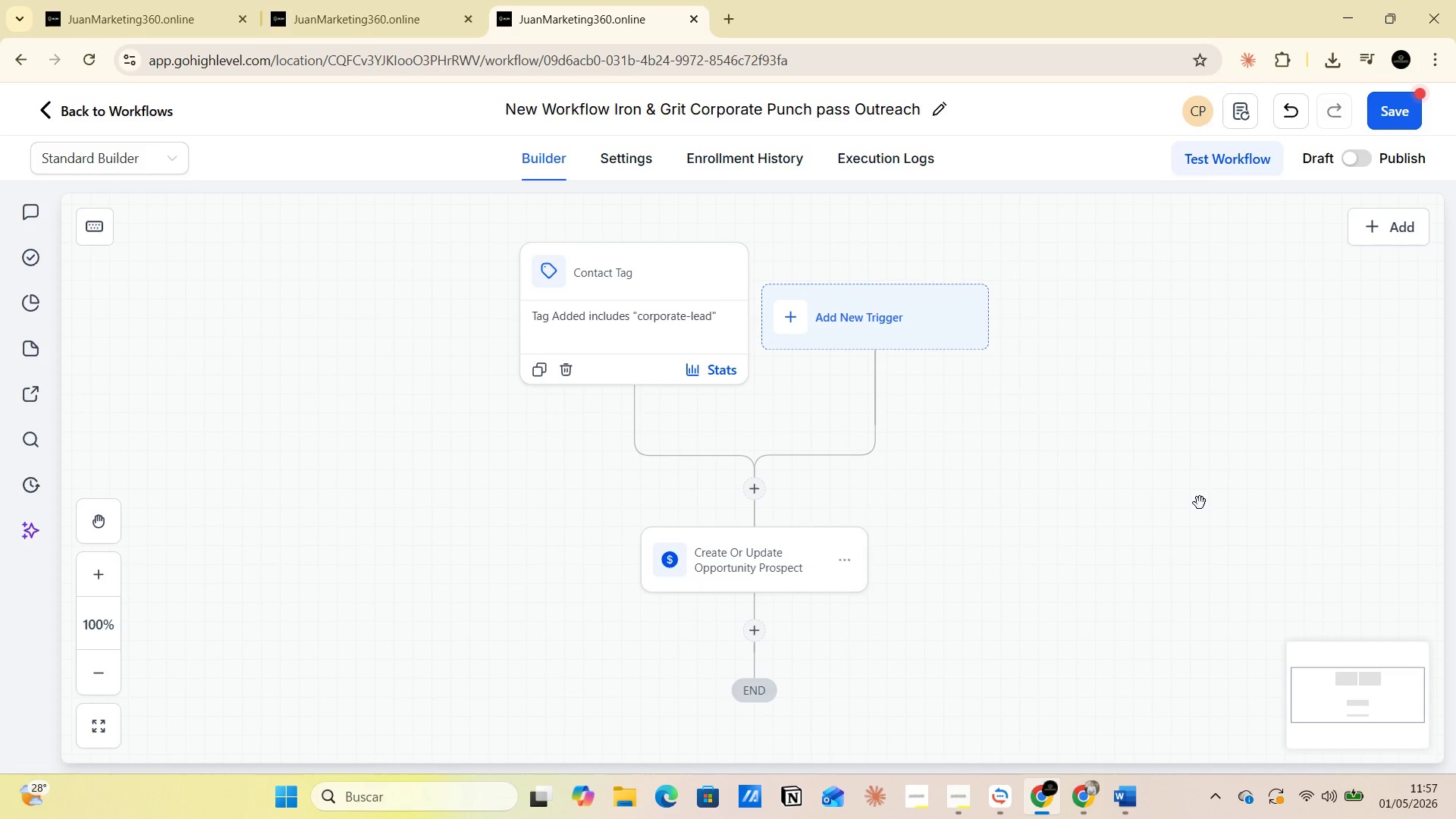 
wait(36.59)
 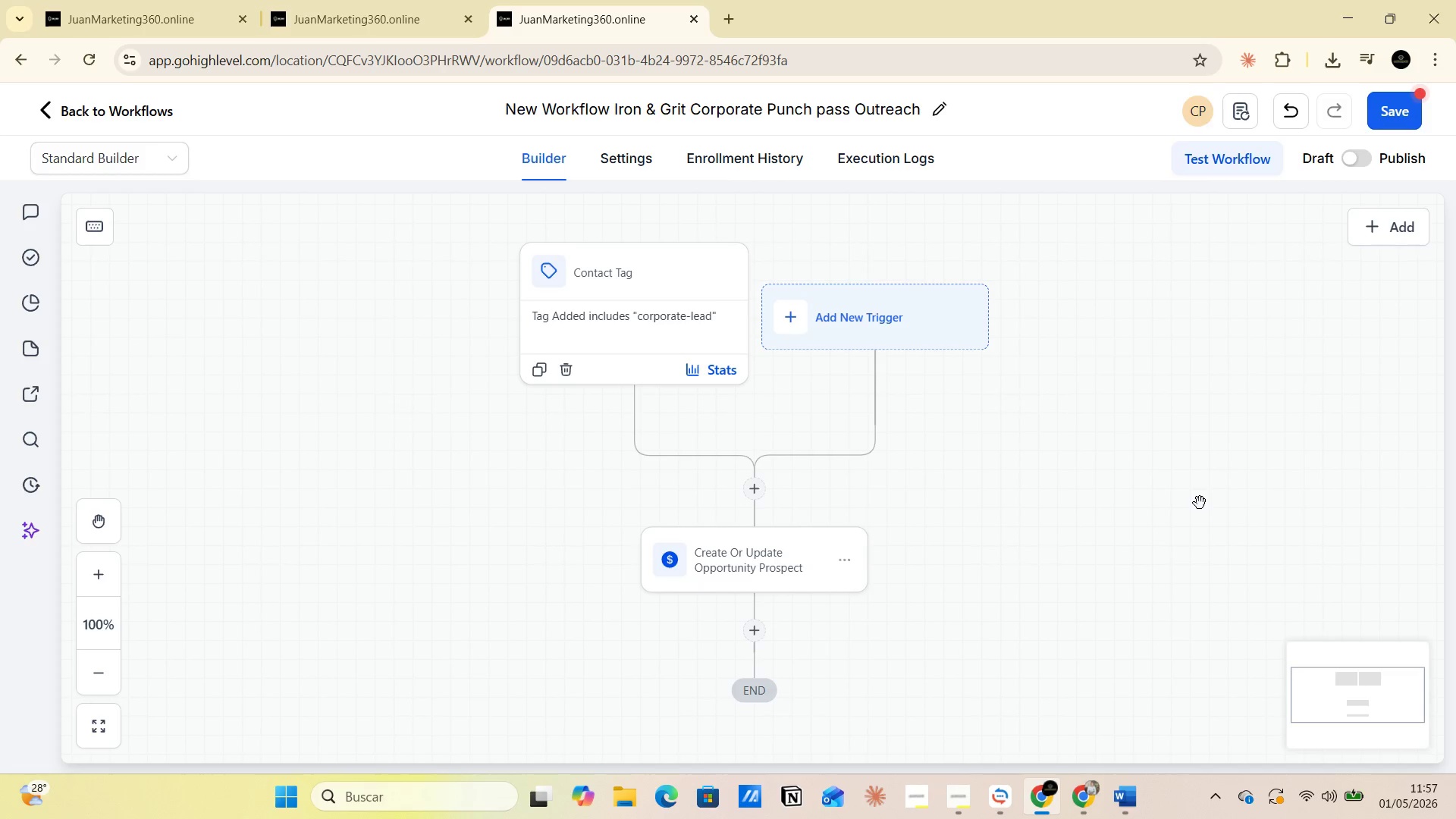 
left_click([751, 637])
 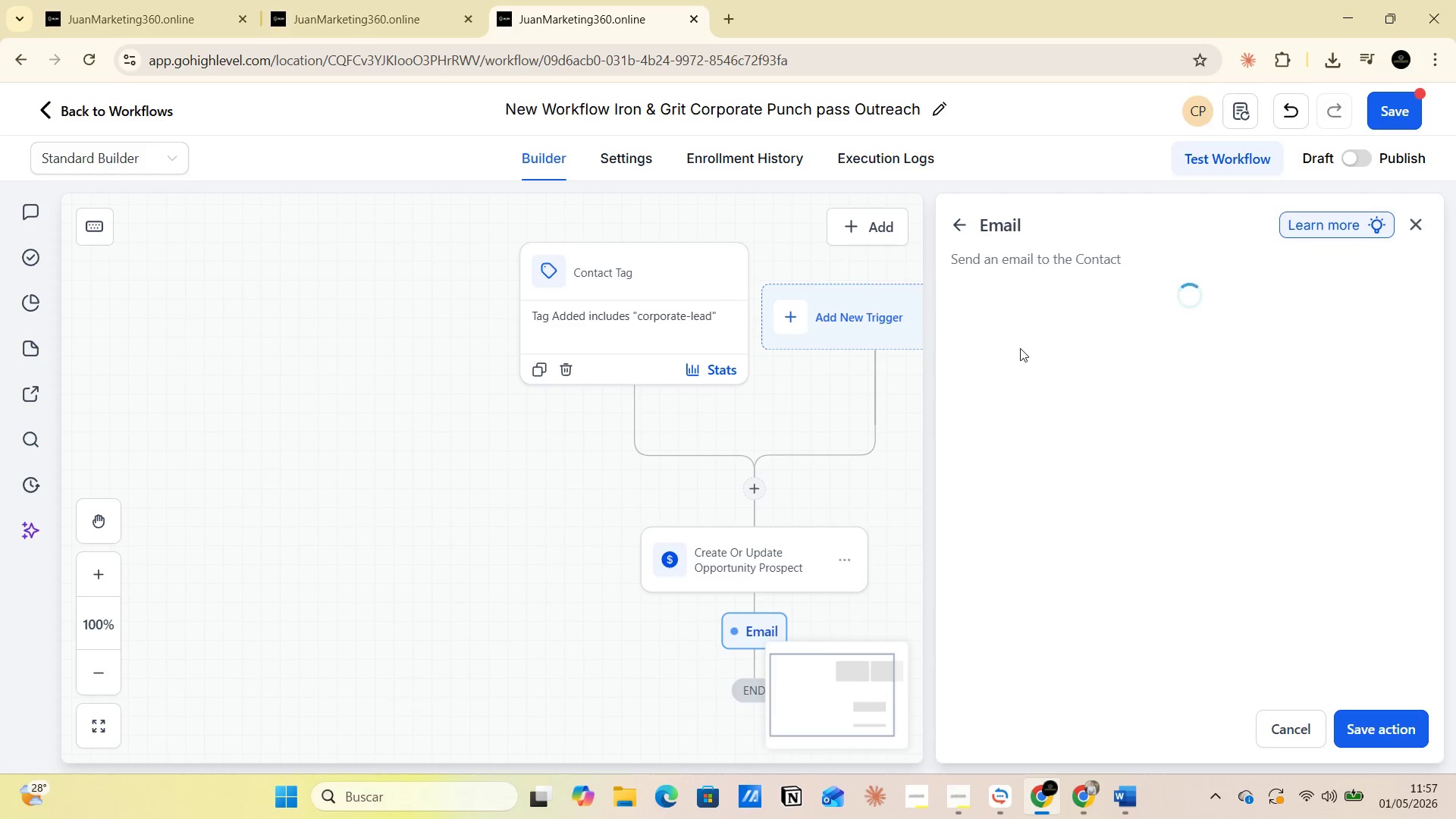 
left_click([1022, 358])
 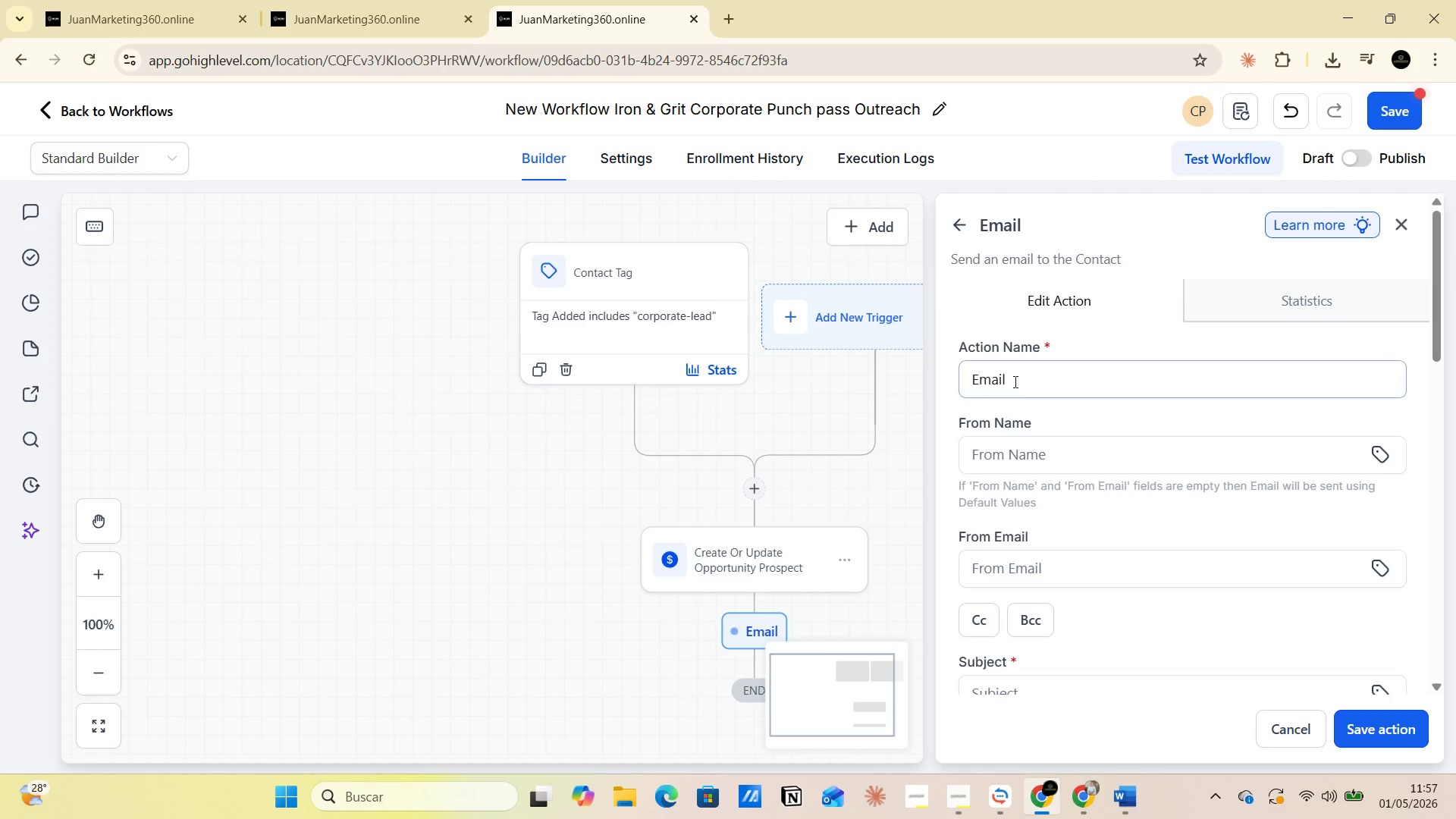 
left_click([1017, 383])
 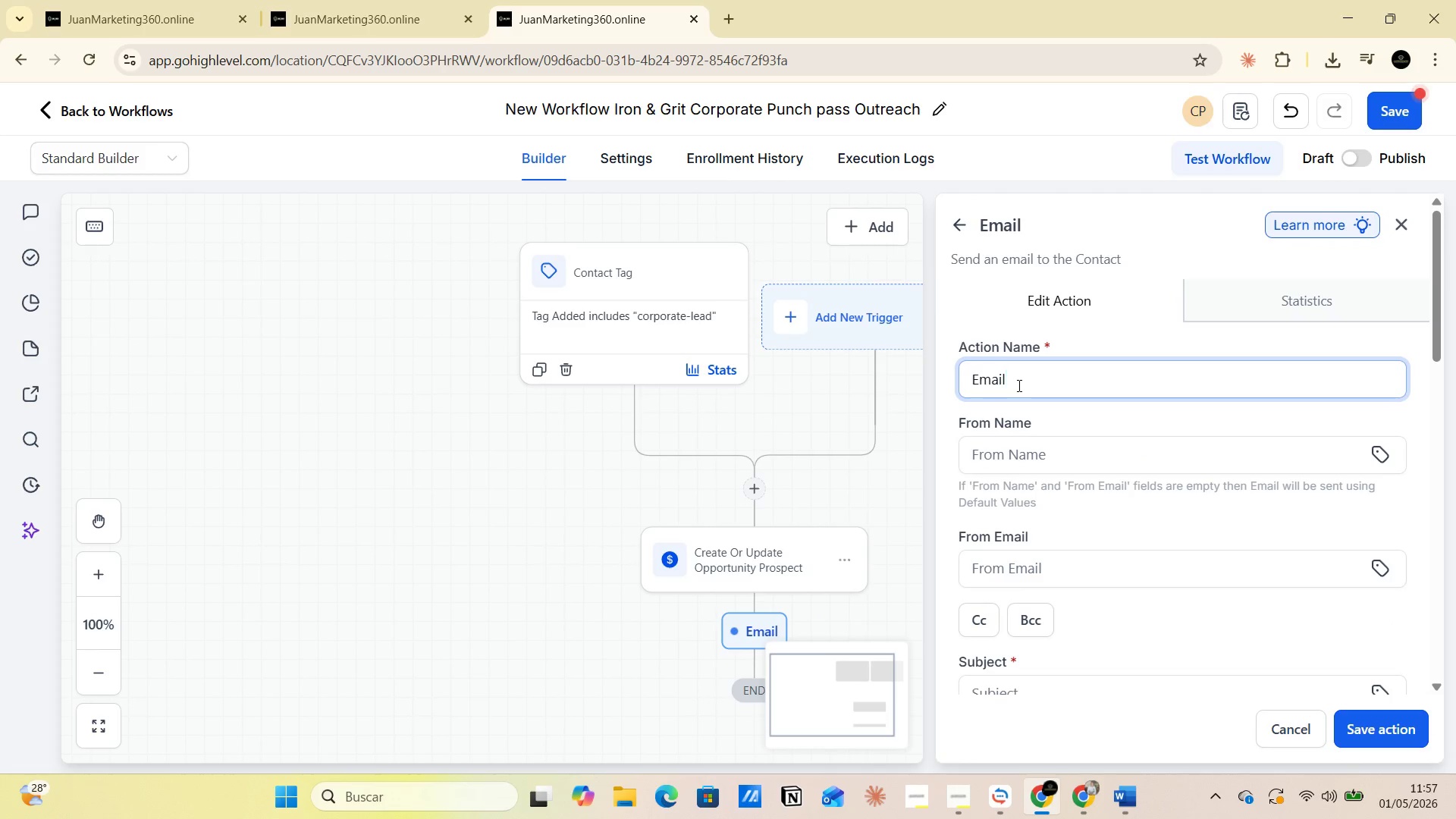 
key(Space)
 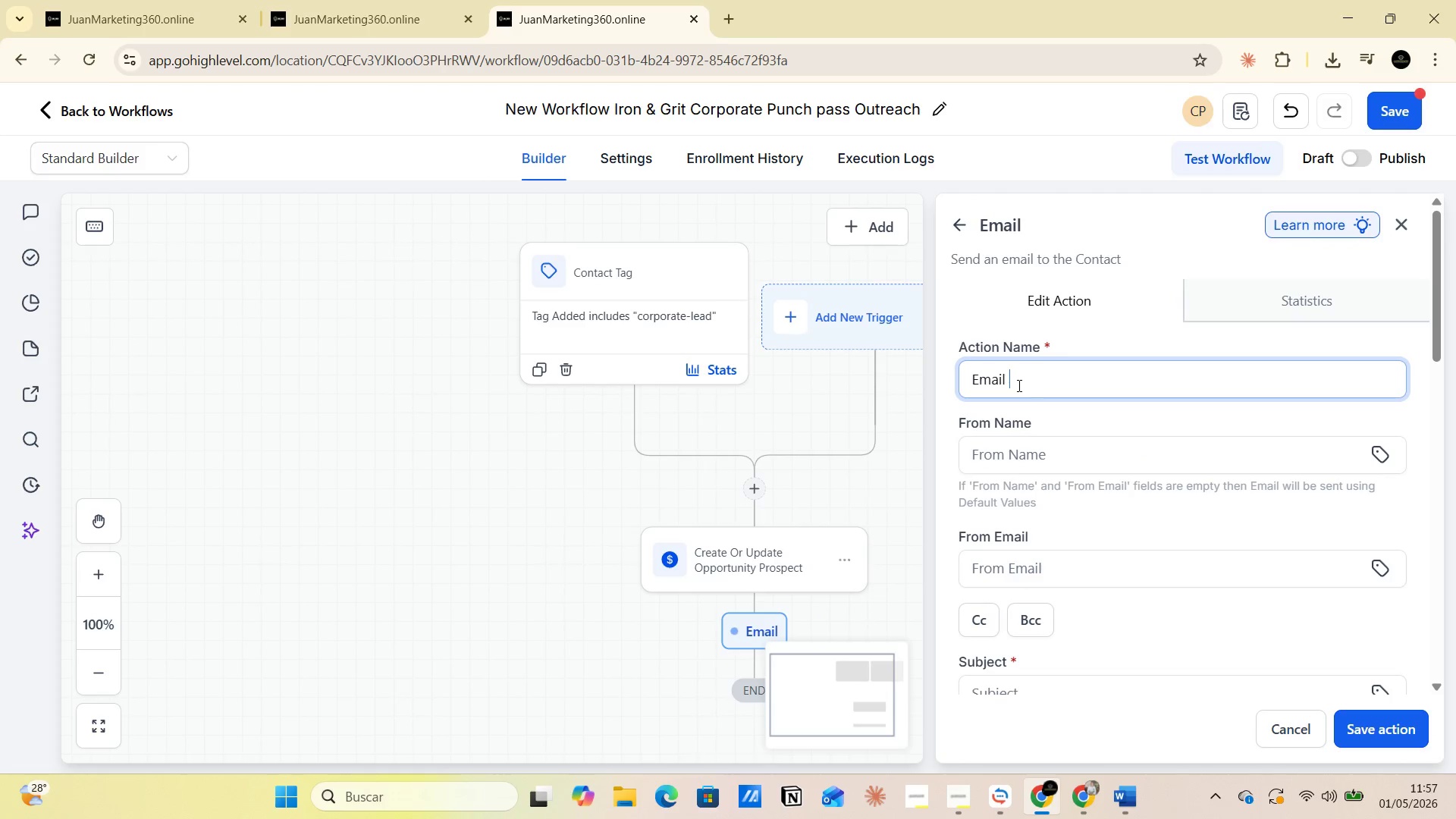 
key(1)
 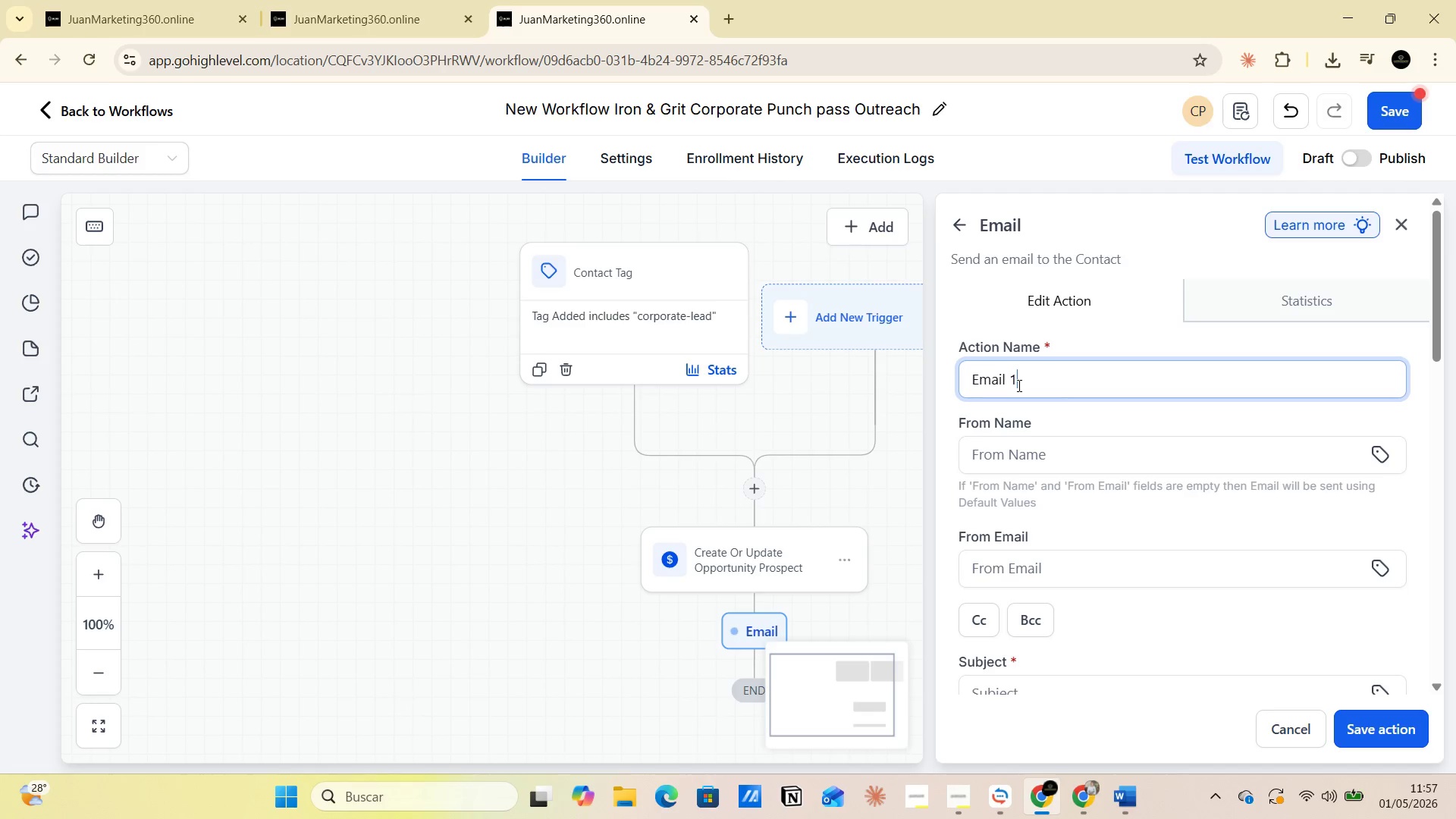 
key(Space)
 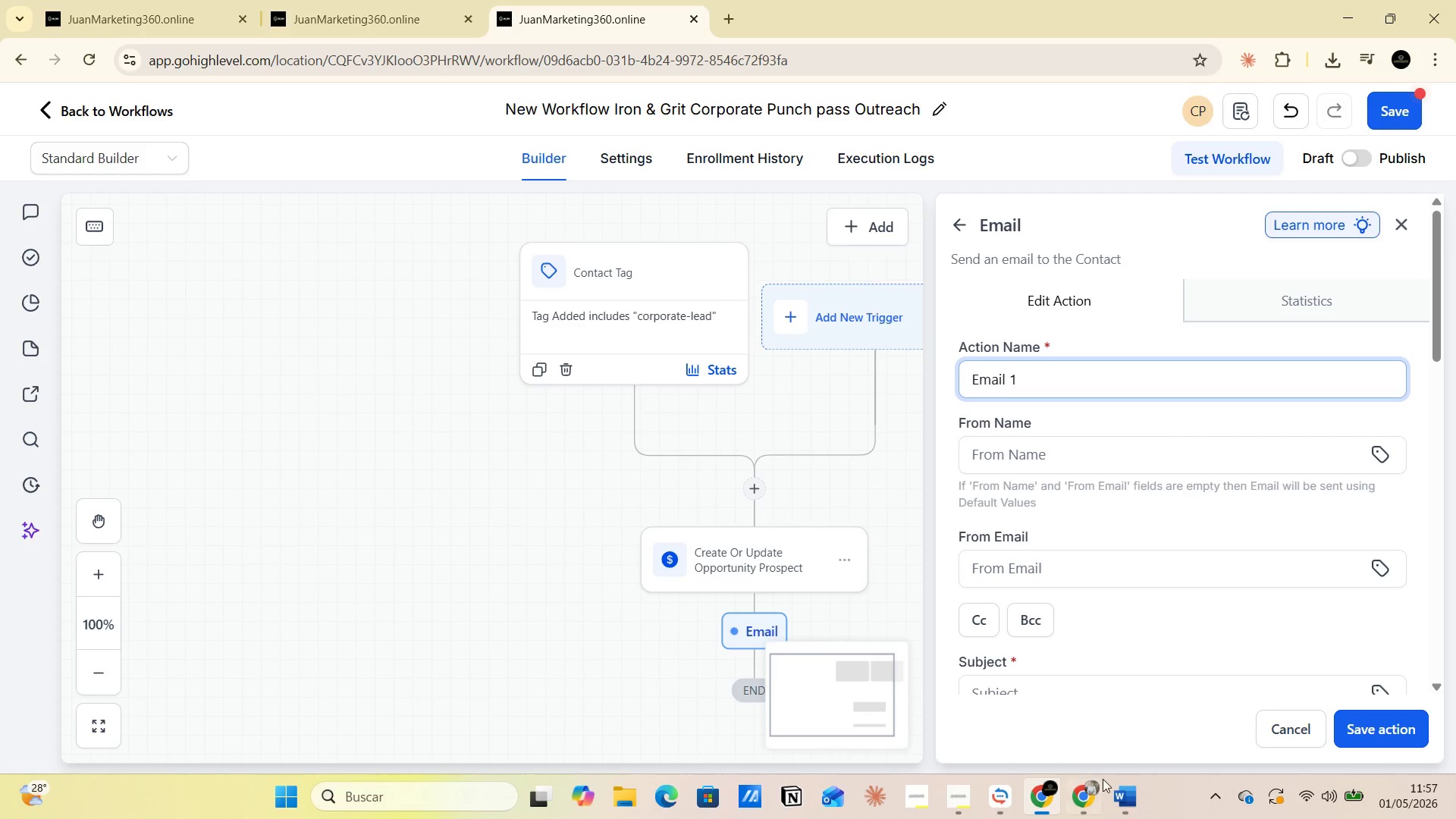 
left_click([1031, 699])
 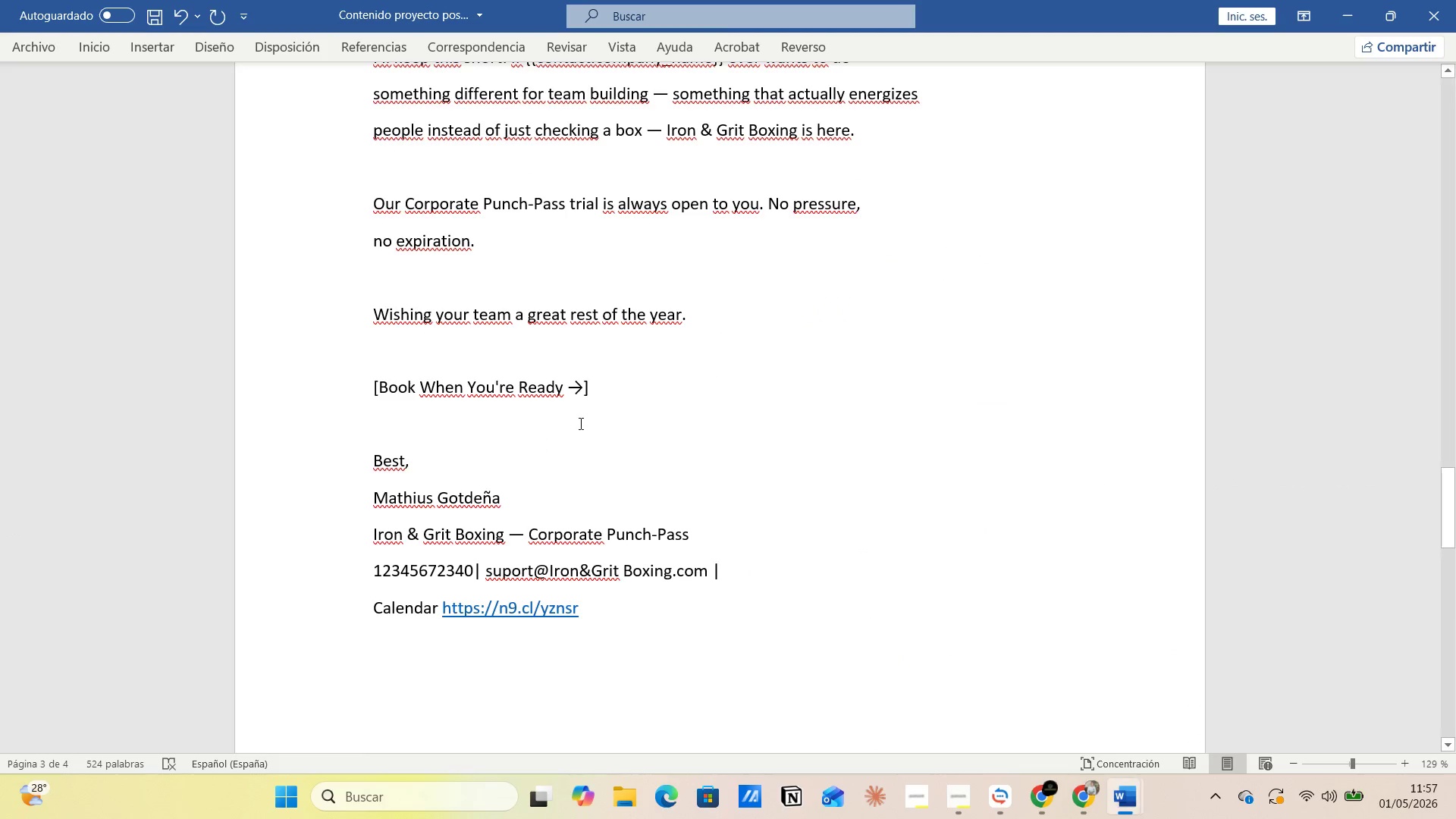 
scroll: coordinate [677, 392], scroll_direction: up, amount: 61.0
 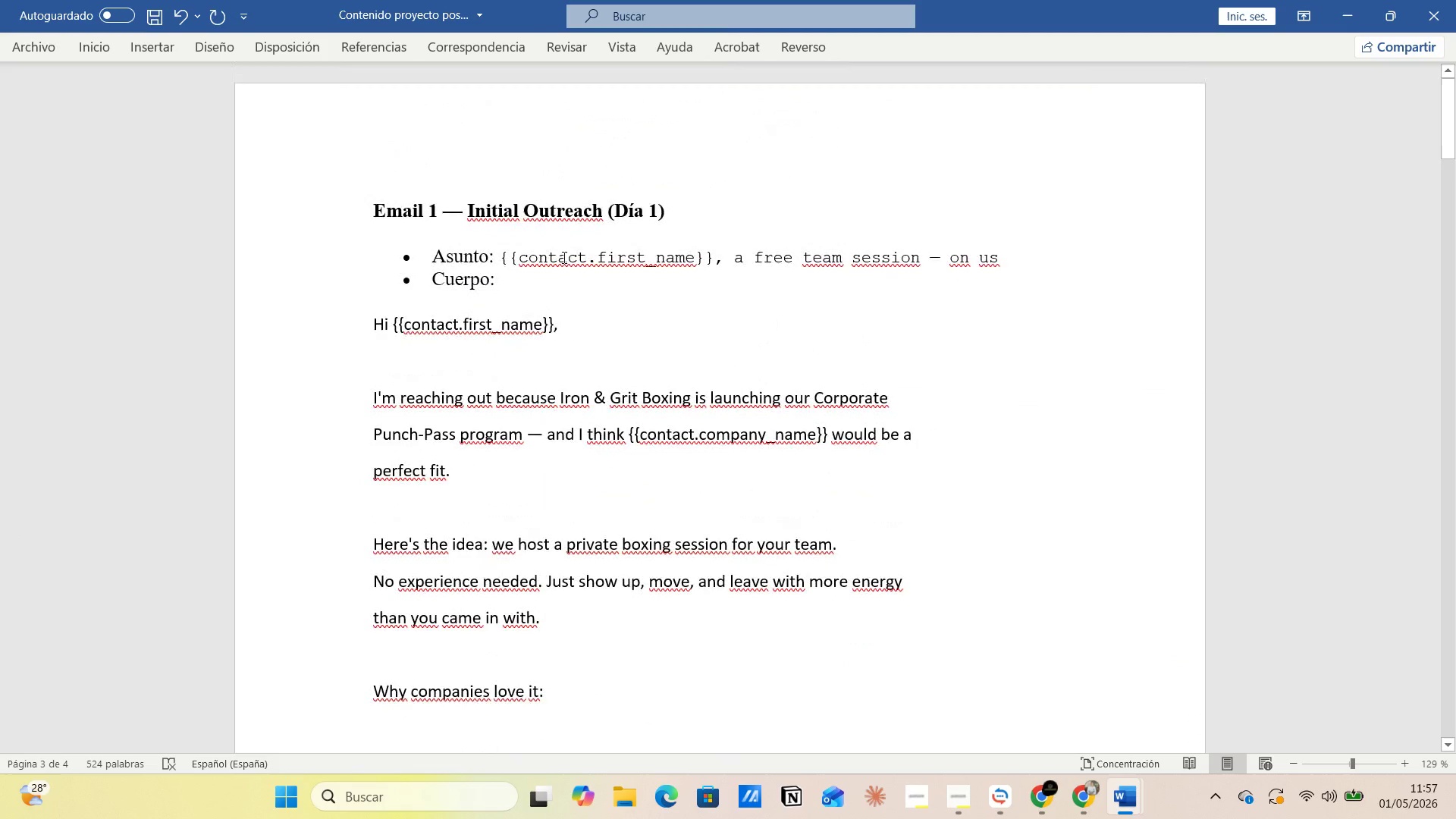 
left_click([558, 252])
 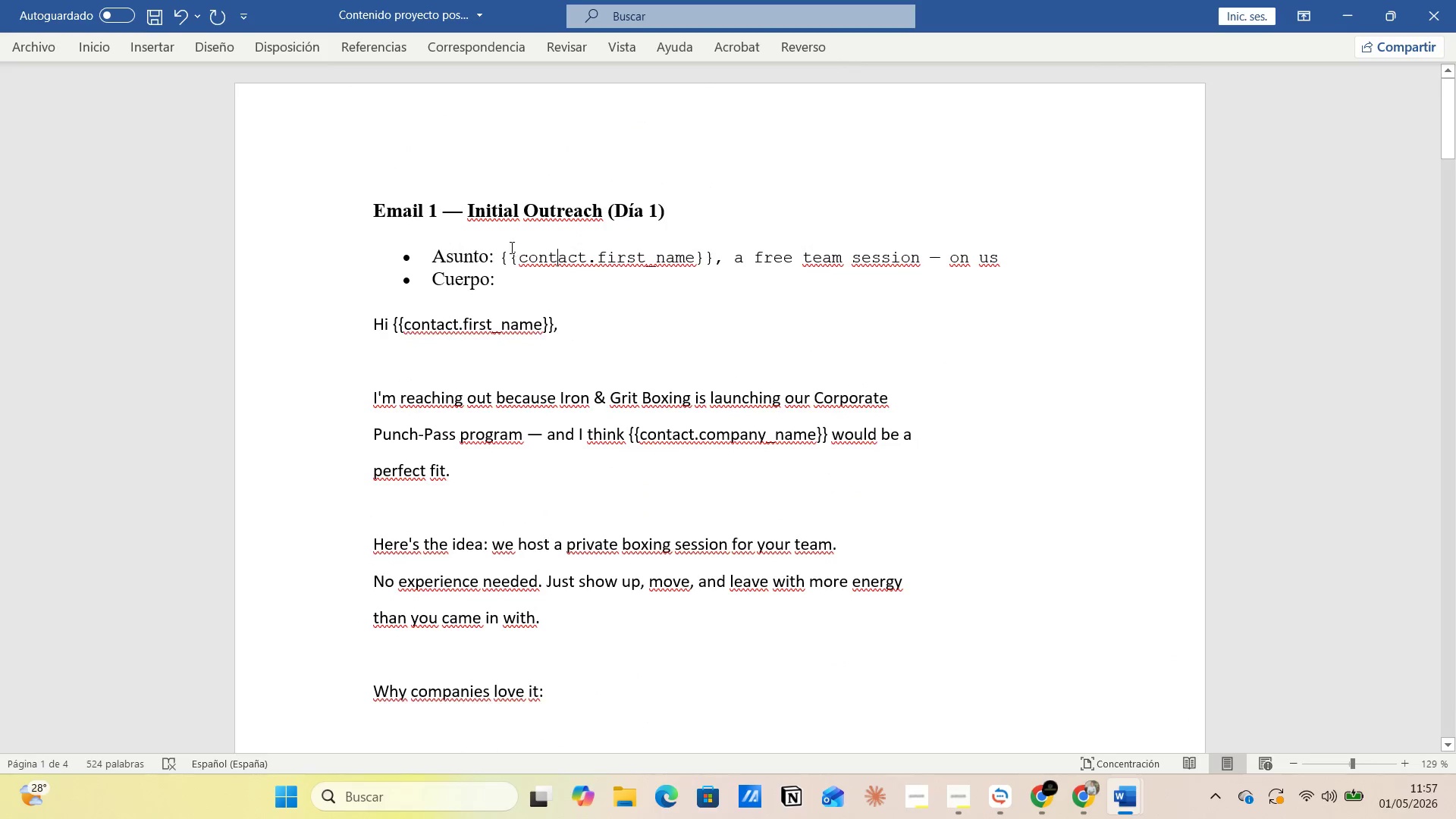 
left_click([507, 246])
 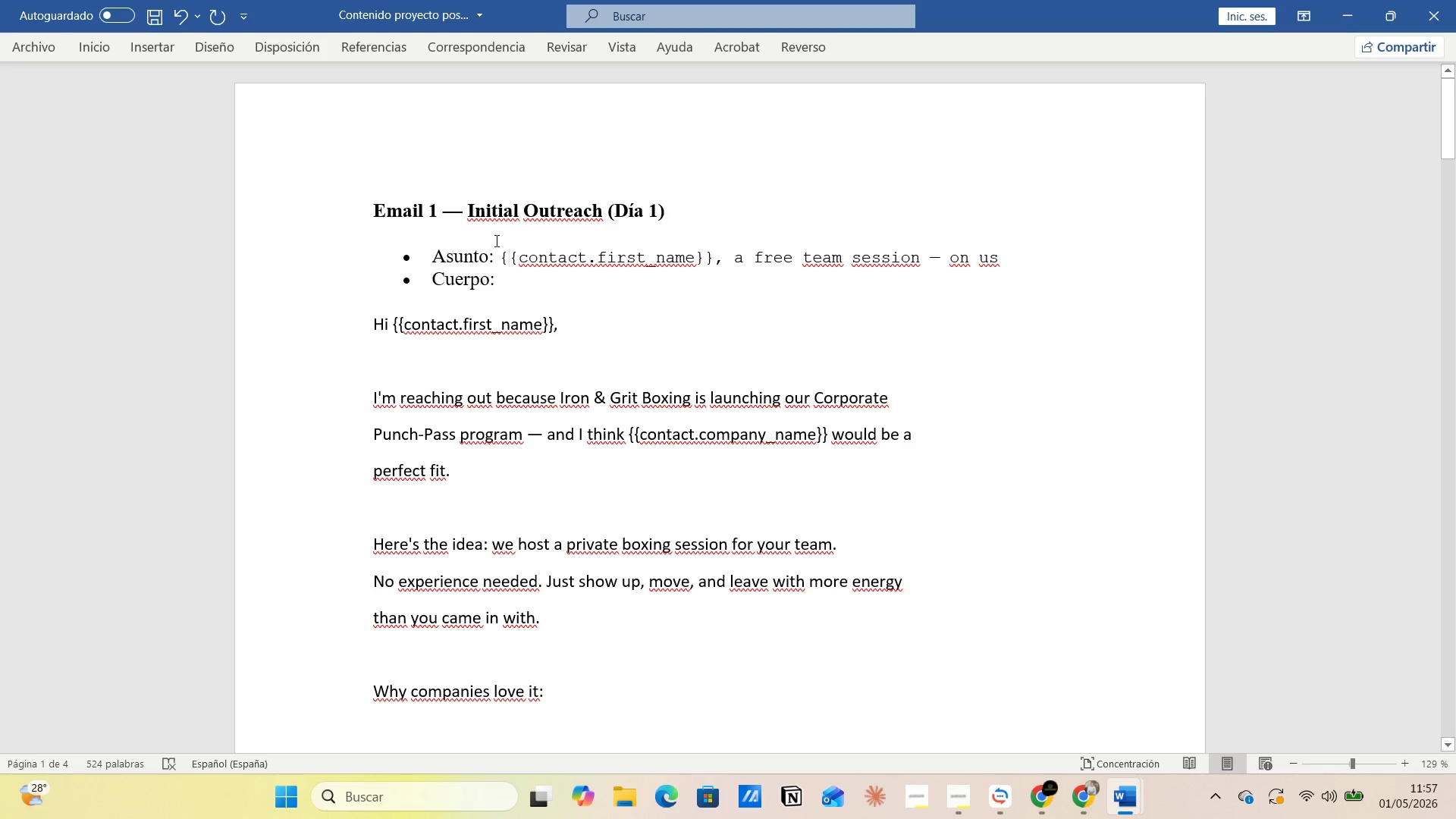 
left_click([495, 240])
 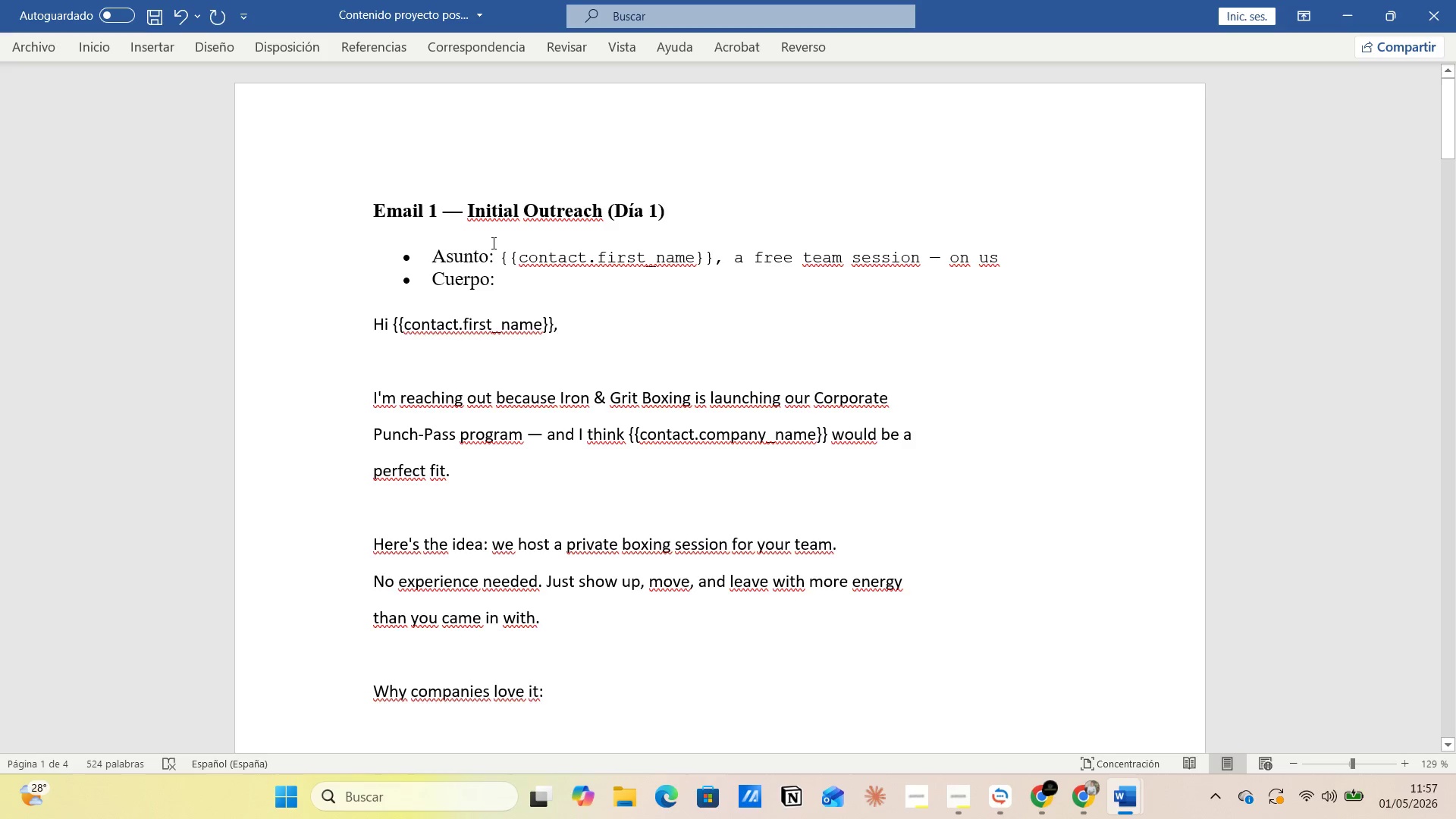 
left_click([492, 243])
 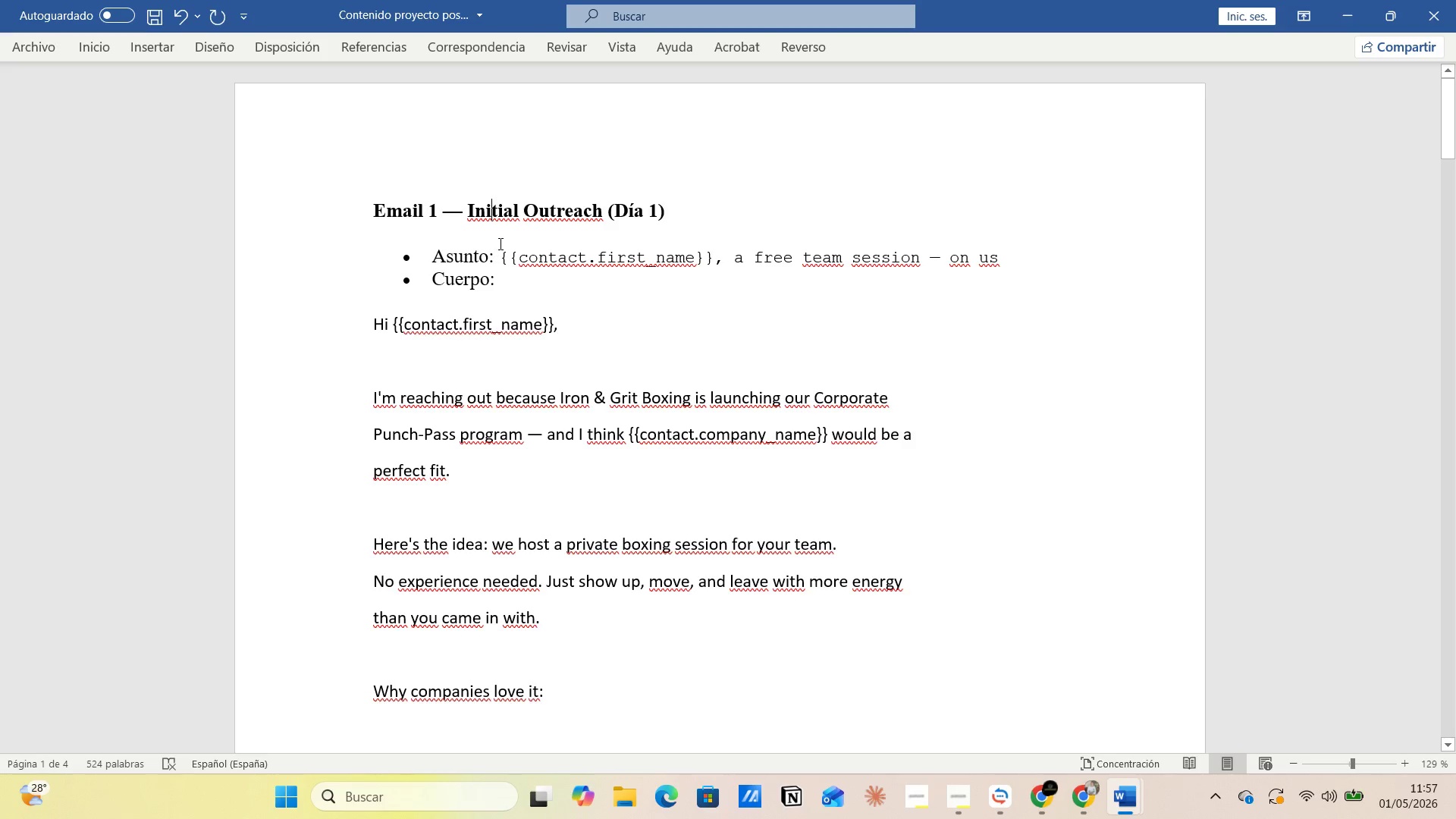 
left_click([501, 243])
 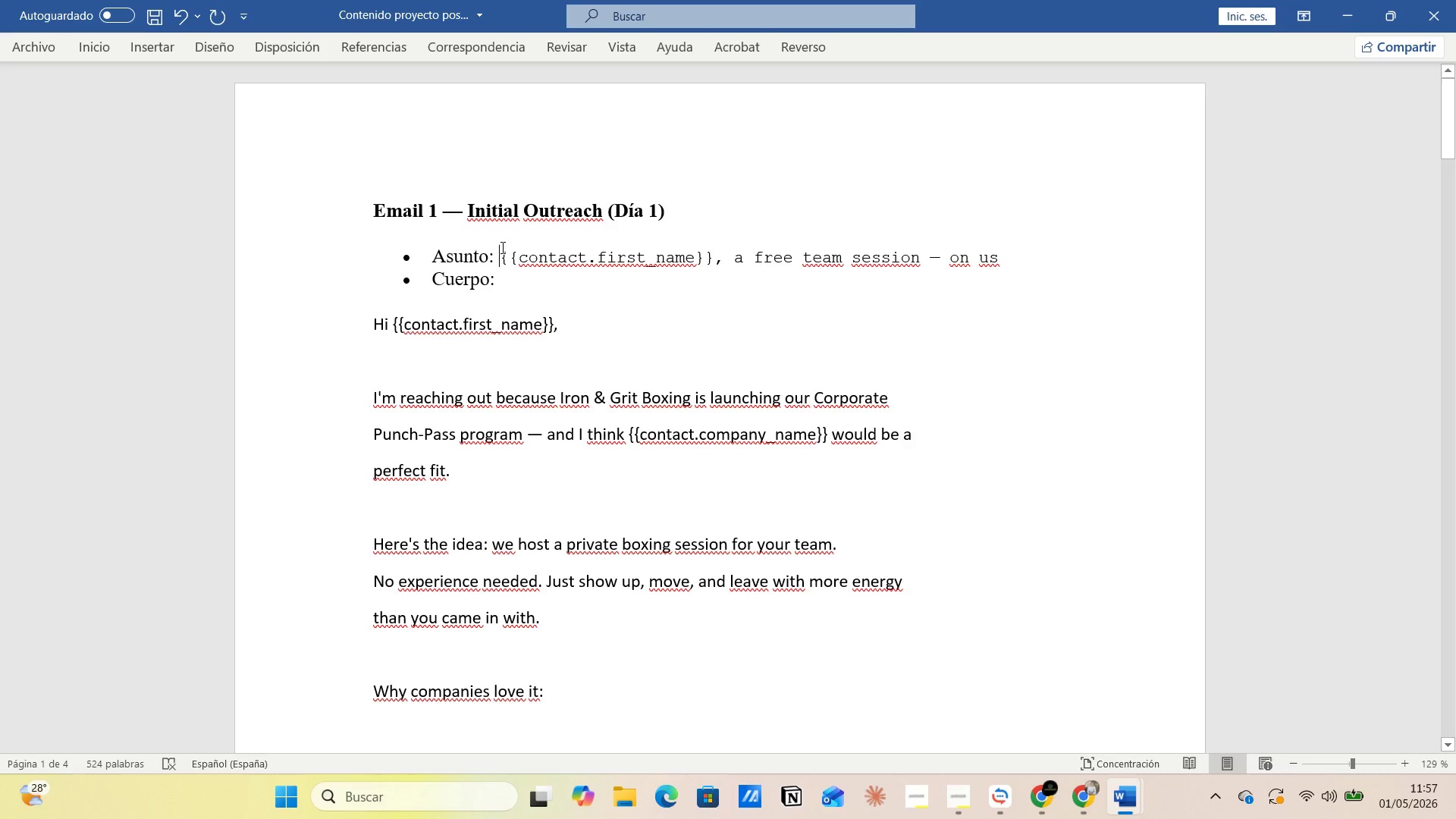 
left_click_drag(start_coordinate=[501, 247], to_coordinate=[1025, 252])
 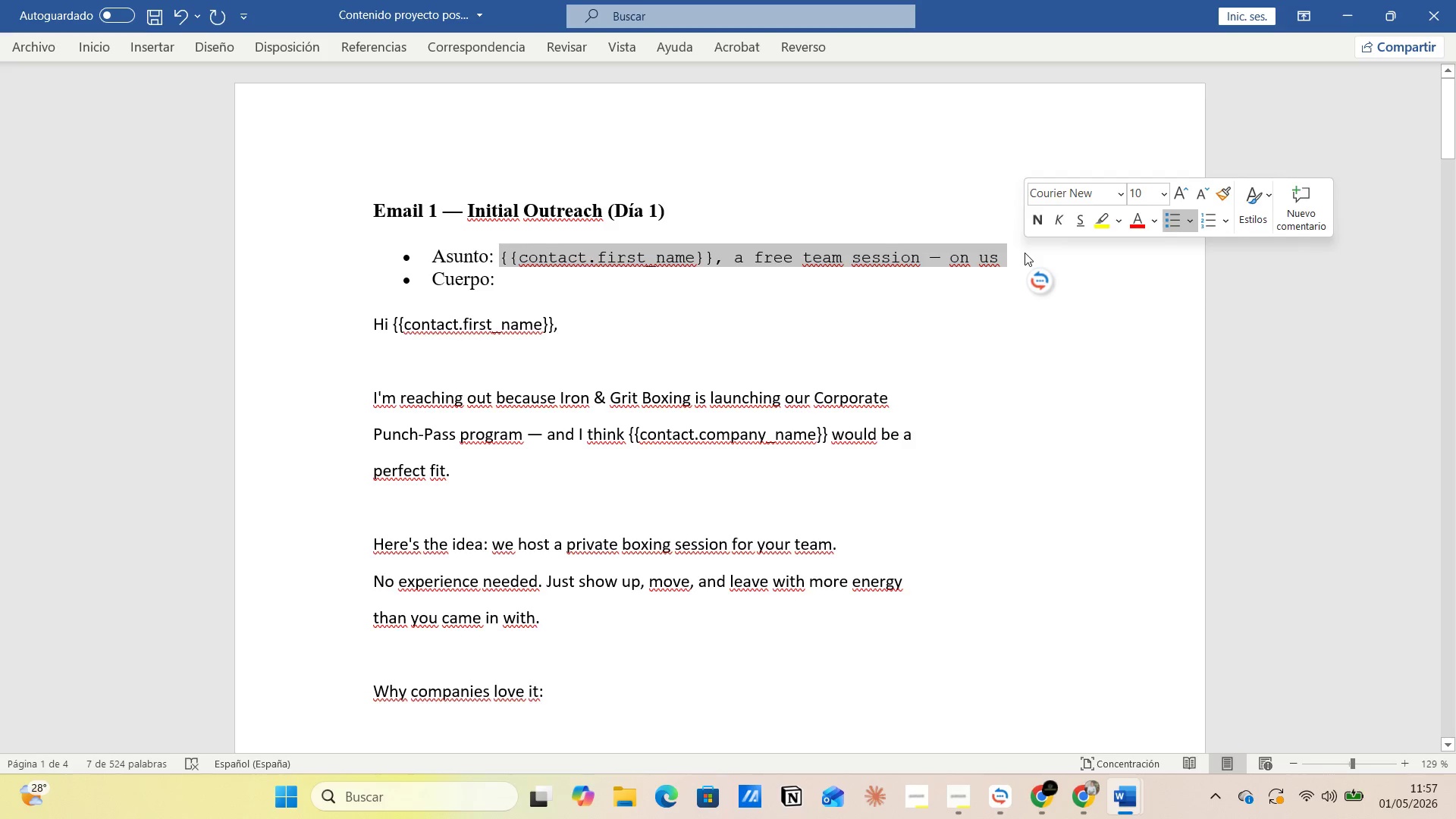 
key(Control+C)
 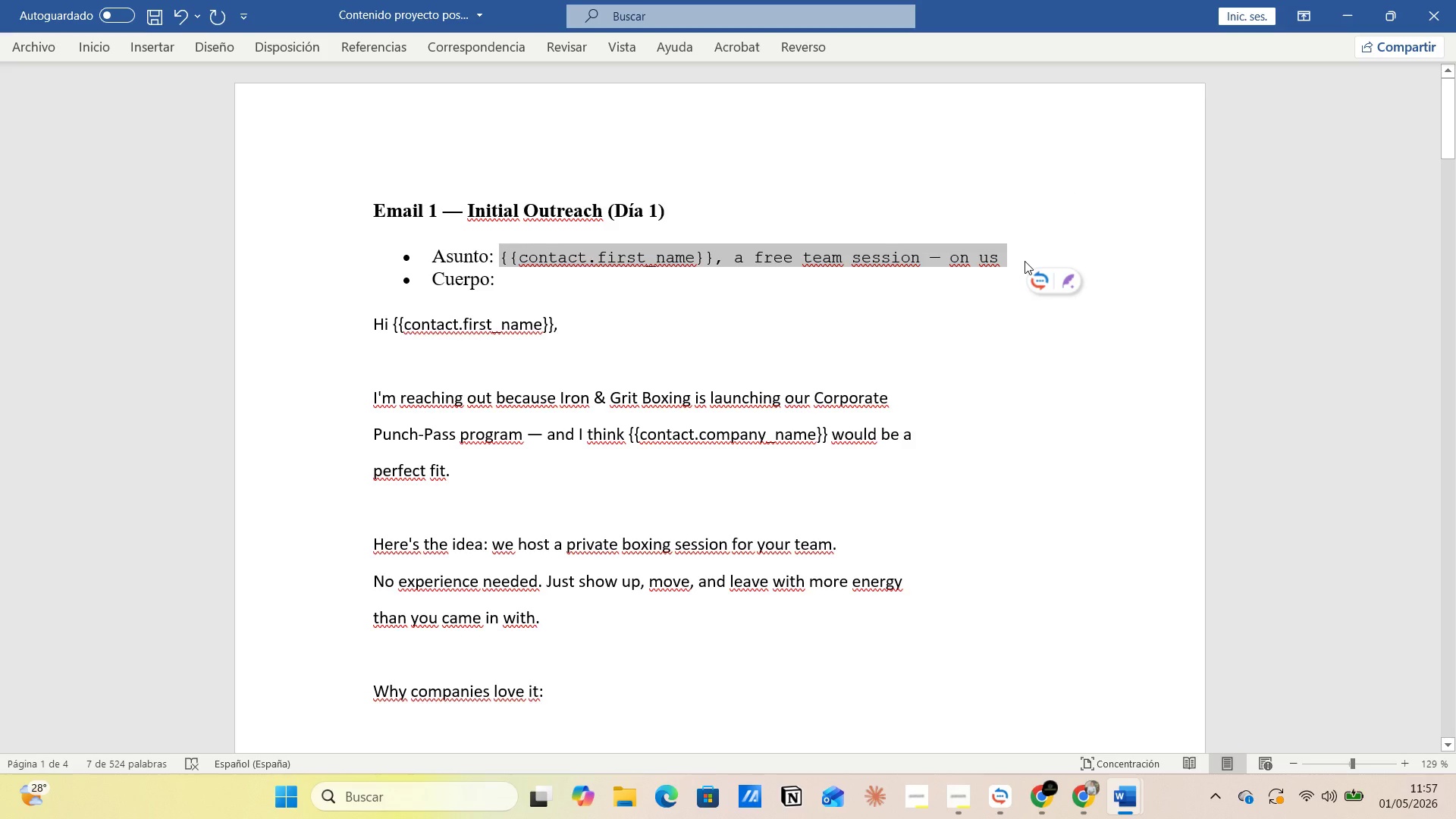 
key(Alt+Tab)
 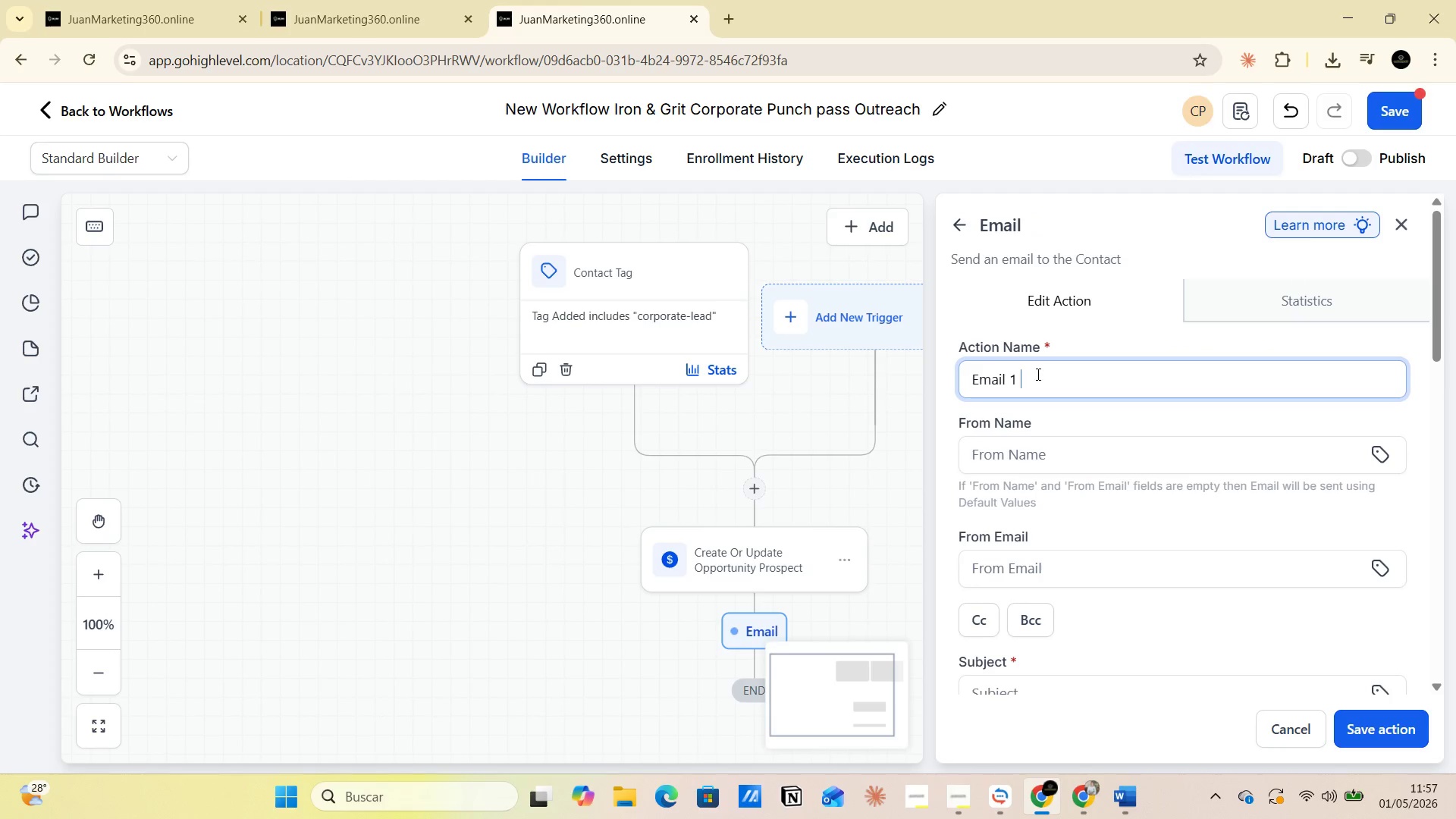 
key(Control+V)
 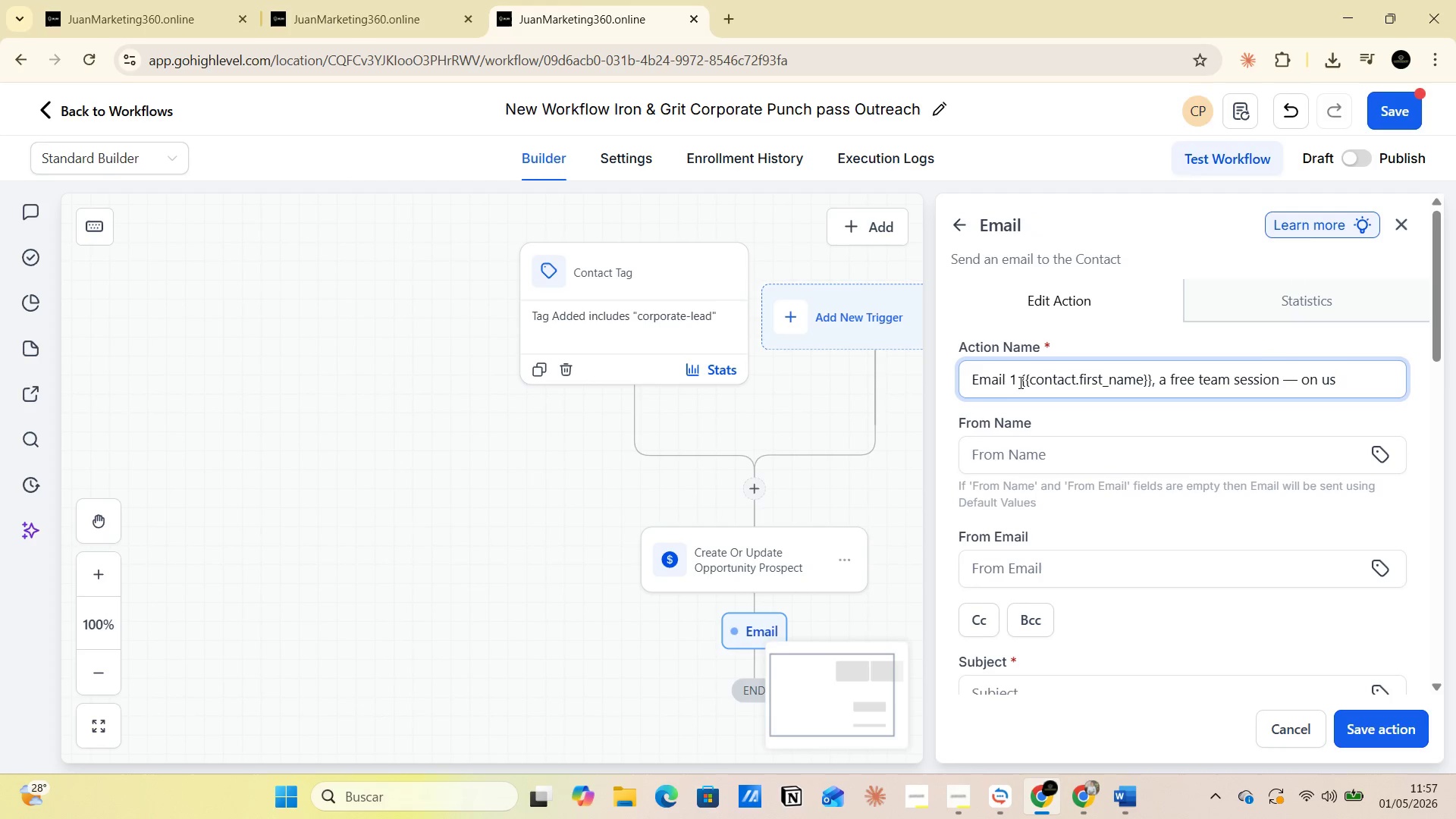 
left_click_drag(start_coordinate=[1019, 380], to_coordinate=[1156, 381])
 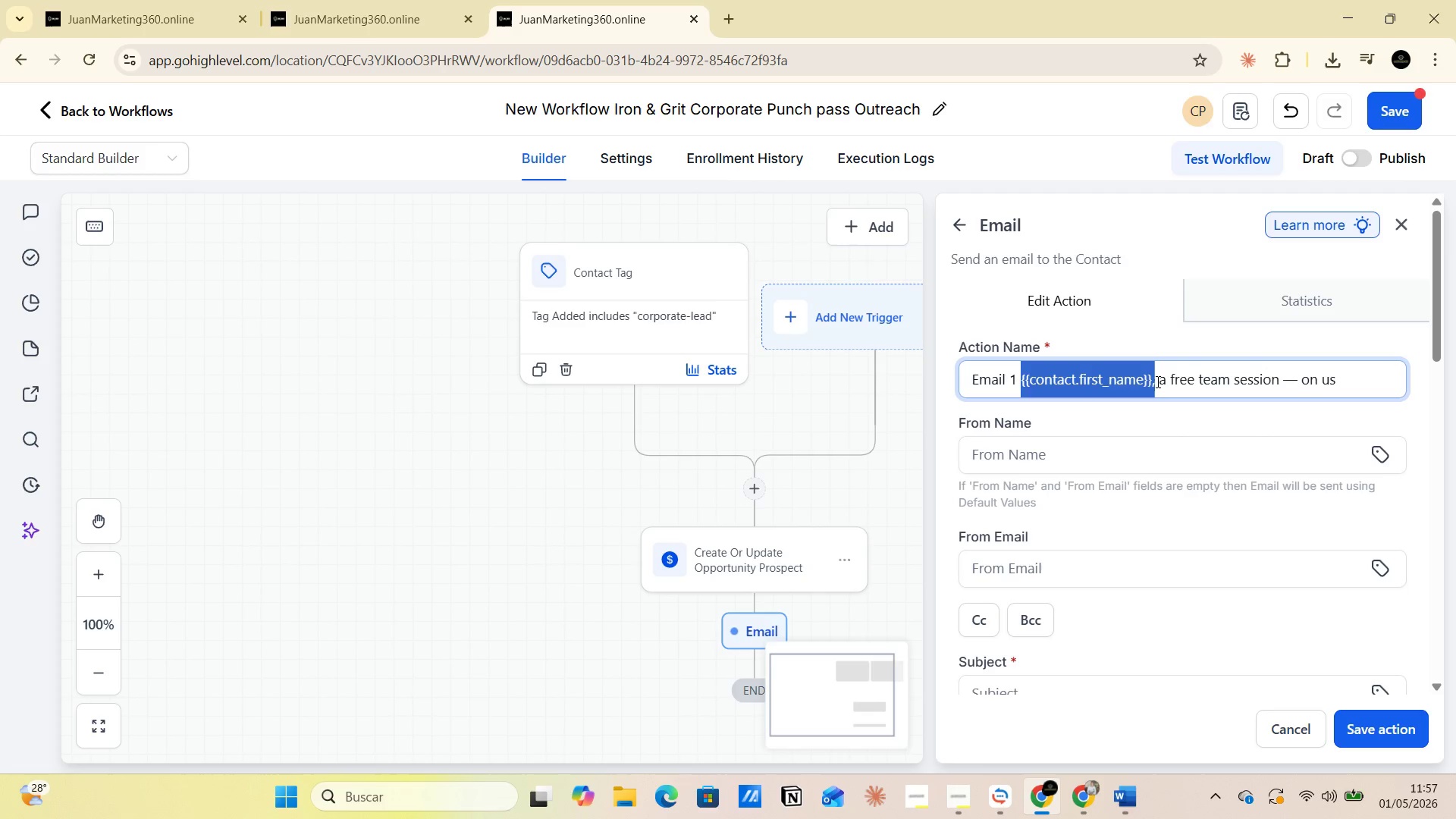 
key(Backspace)
 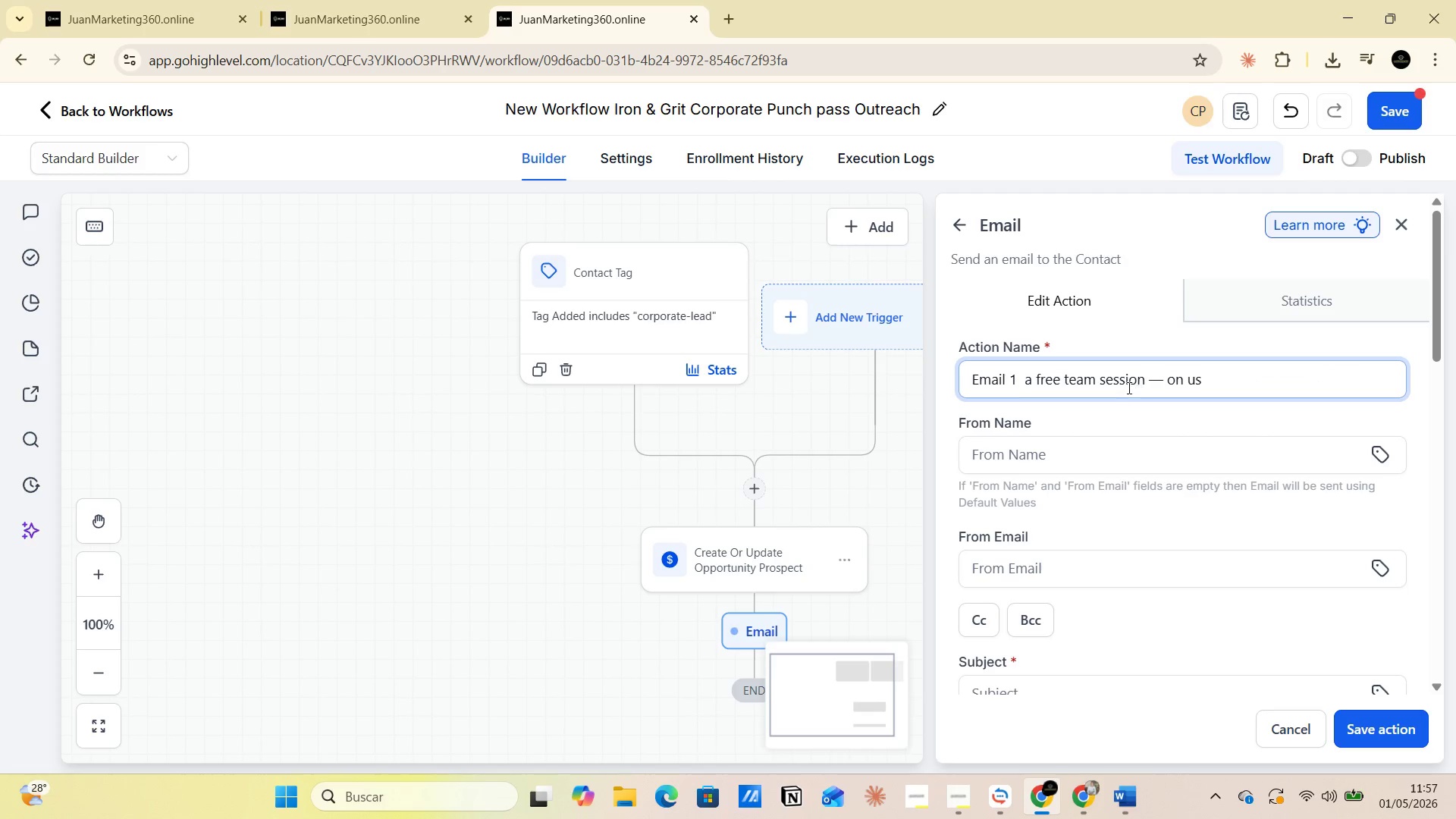 
scroll: coordinate [1102, 415], scroll_direction: down, amount: 5.0
 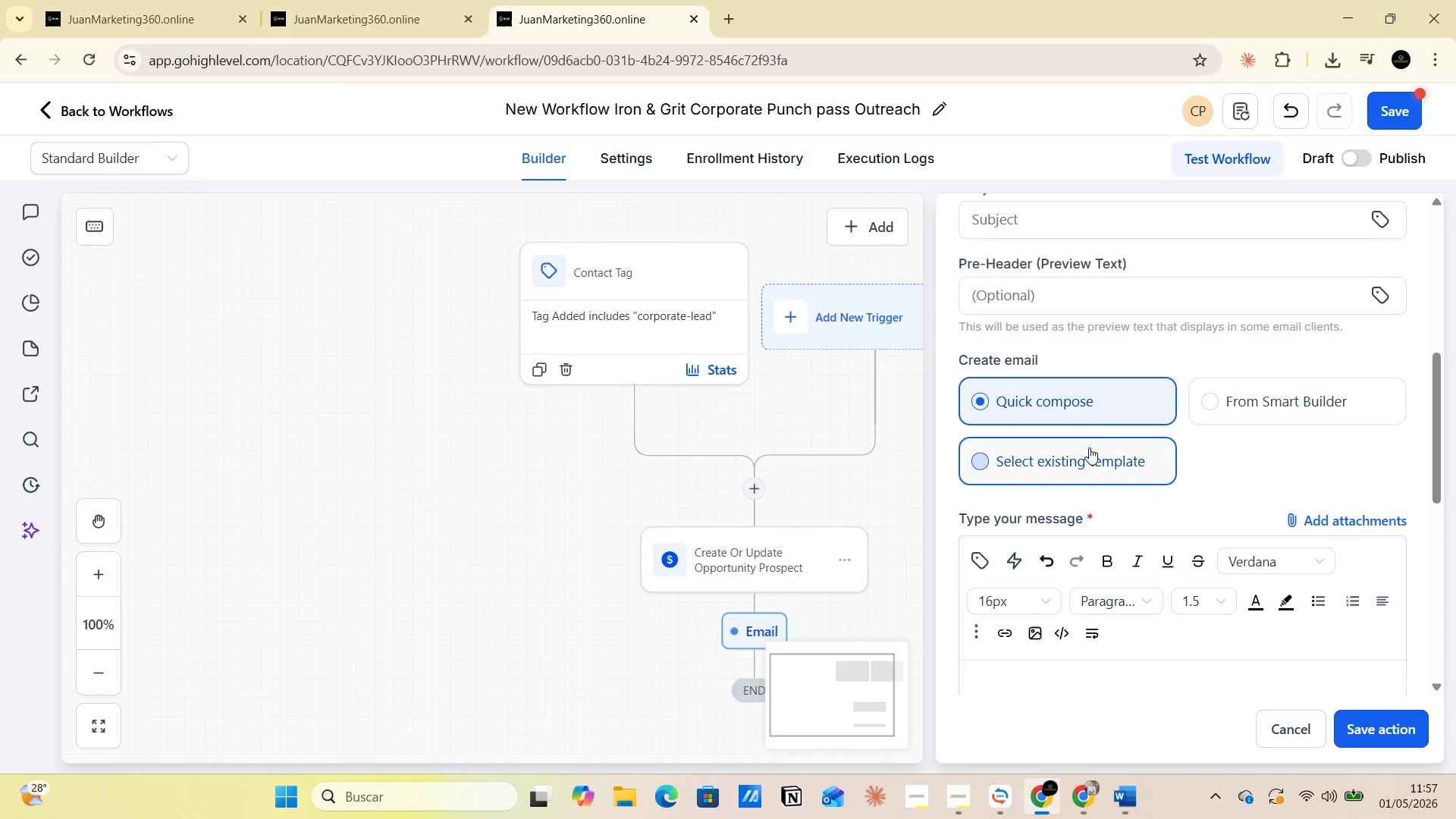 
scroll: coordinate [1094, 441], scroll_direction: up, amount: 1.0
 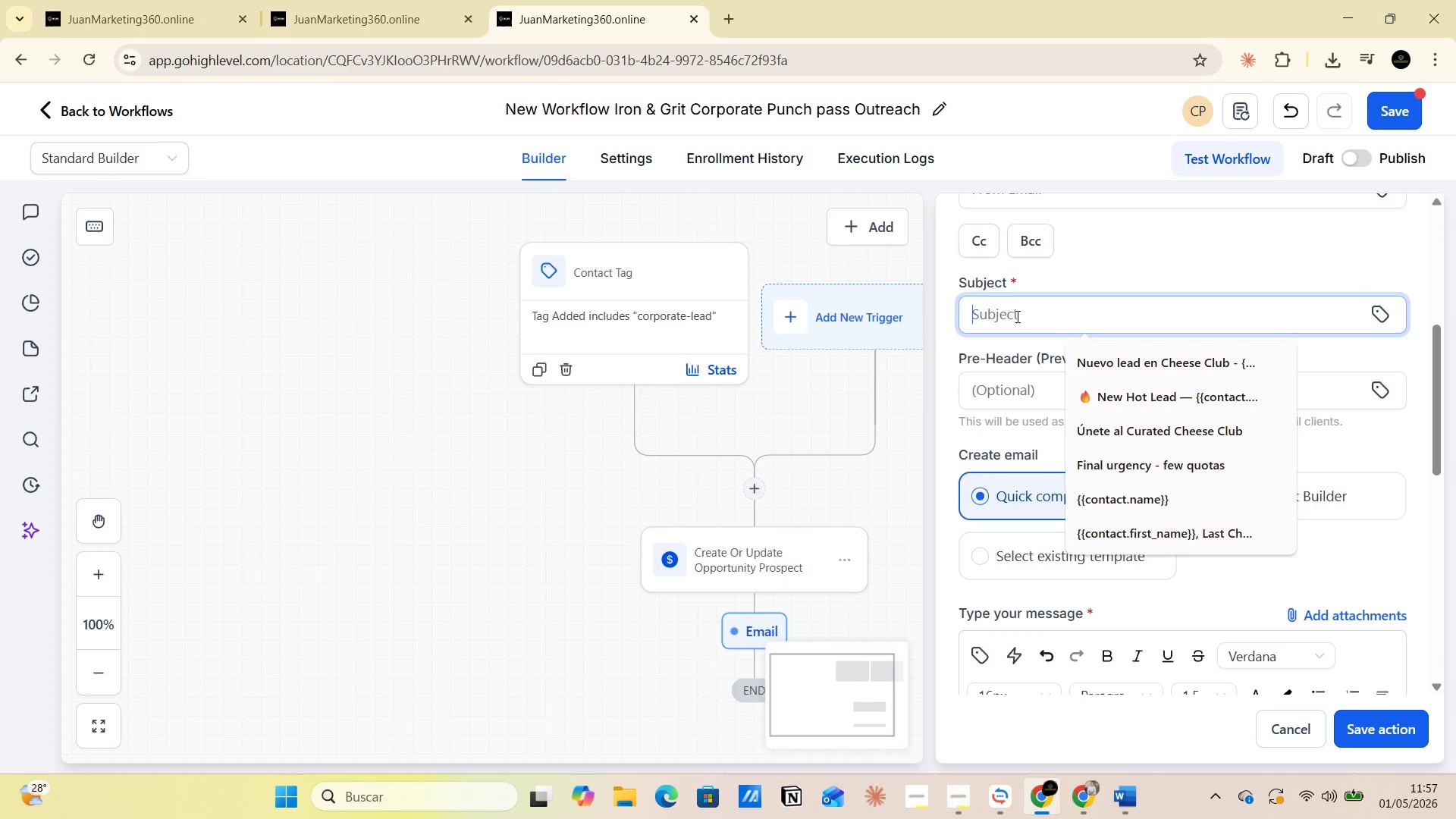 
key(Control+V)
 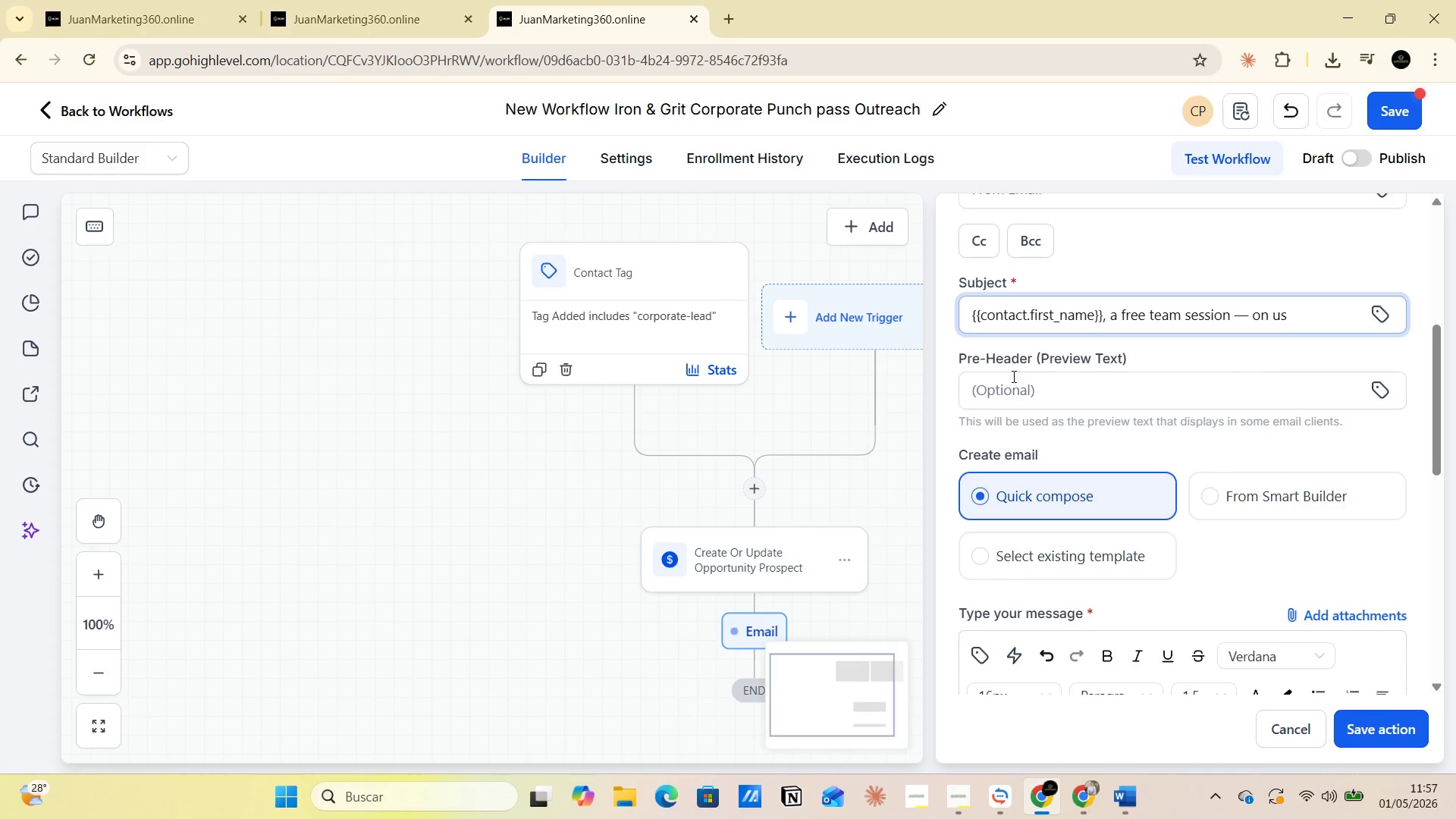 
scroll: coordinate [1028, 382], scroll_direction: up, amount: 2.0
 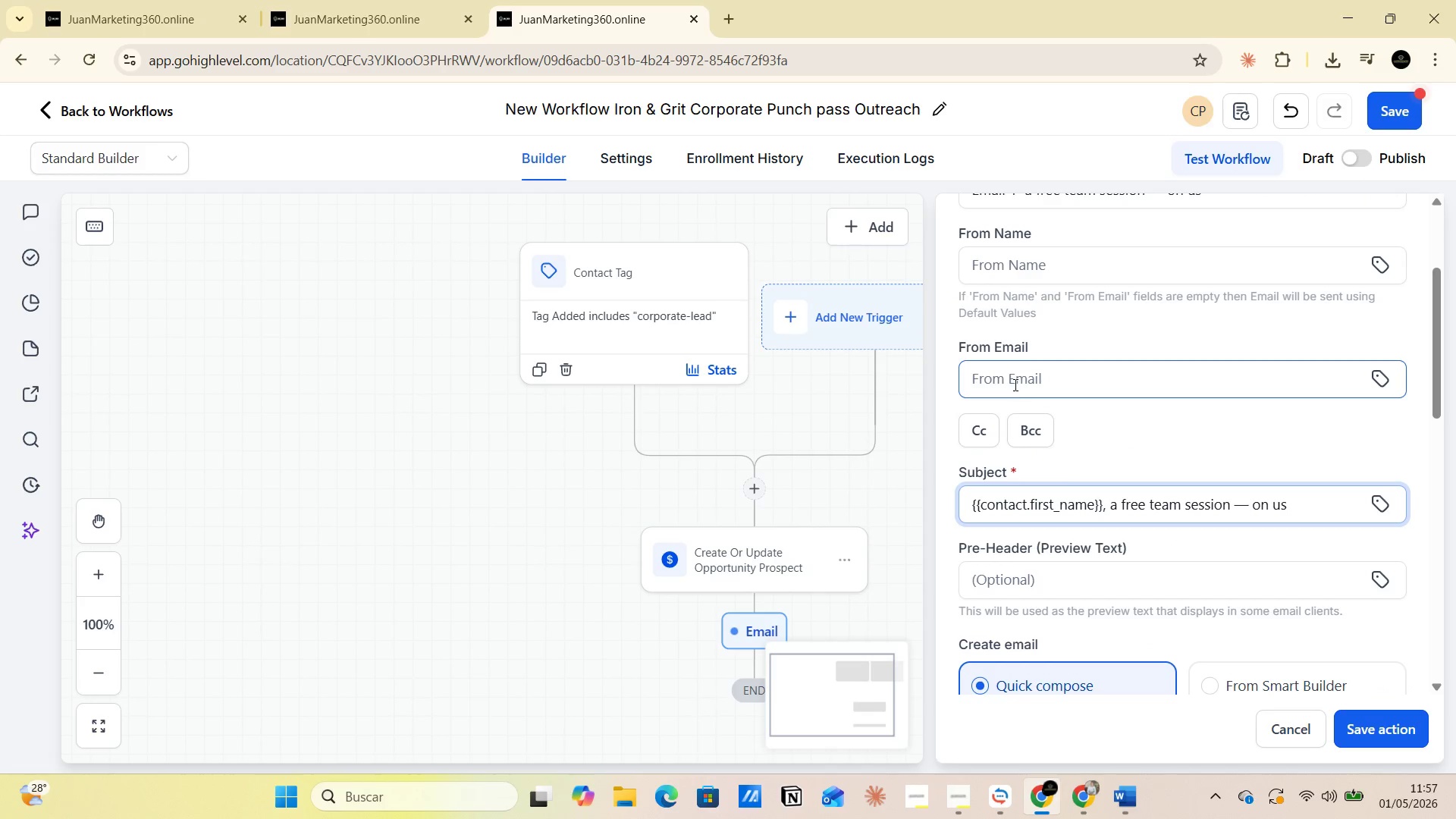 
left_click([1012, 384])
 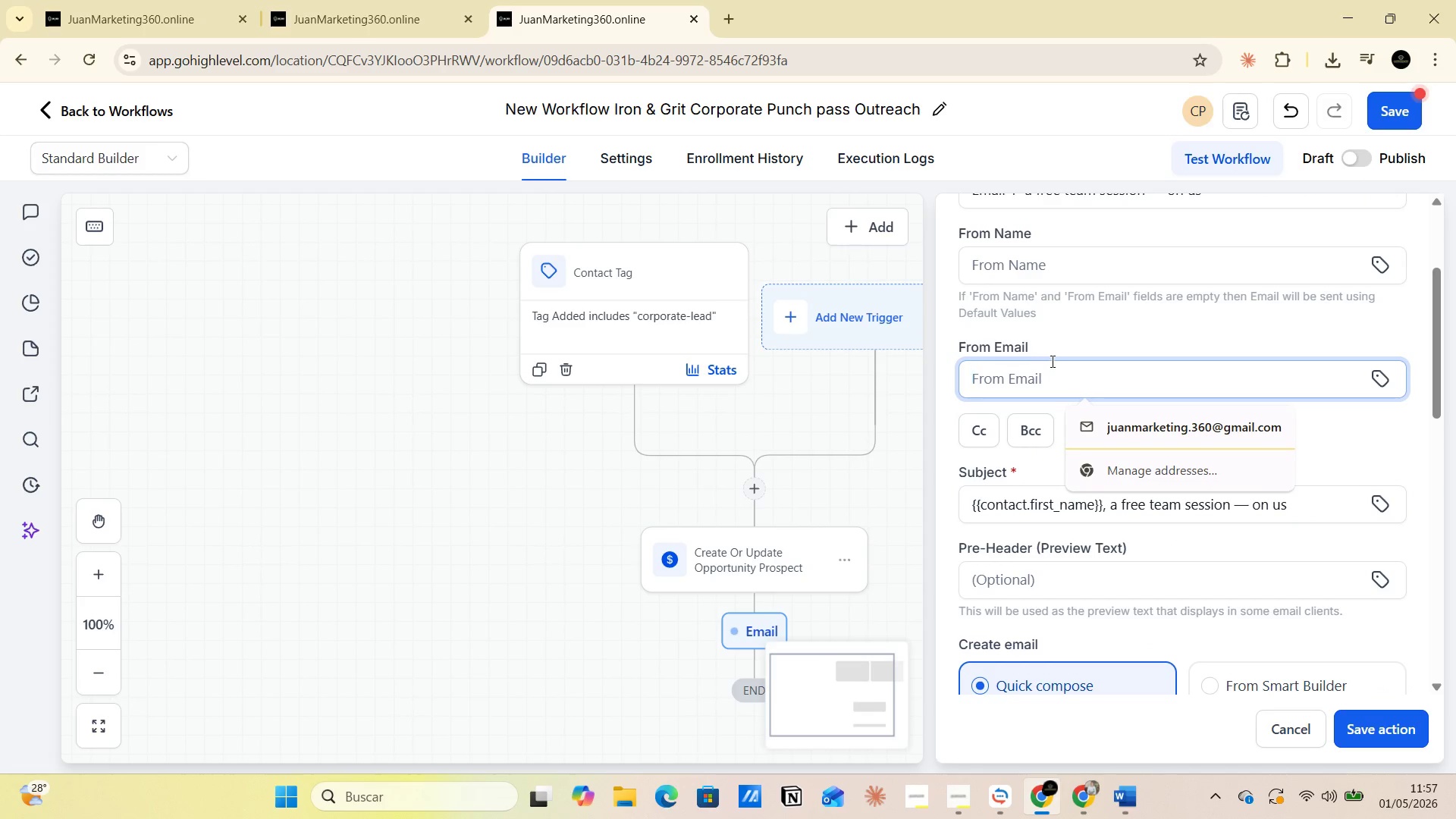 
scroll: coordinate [1051, 359], scroll_direction: up, amount: 1.0
 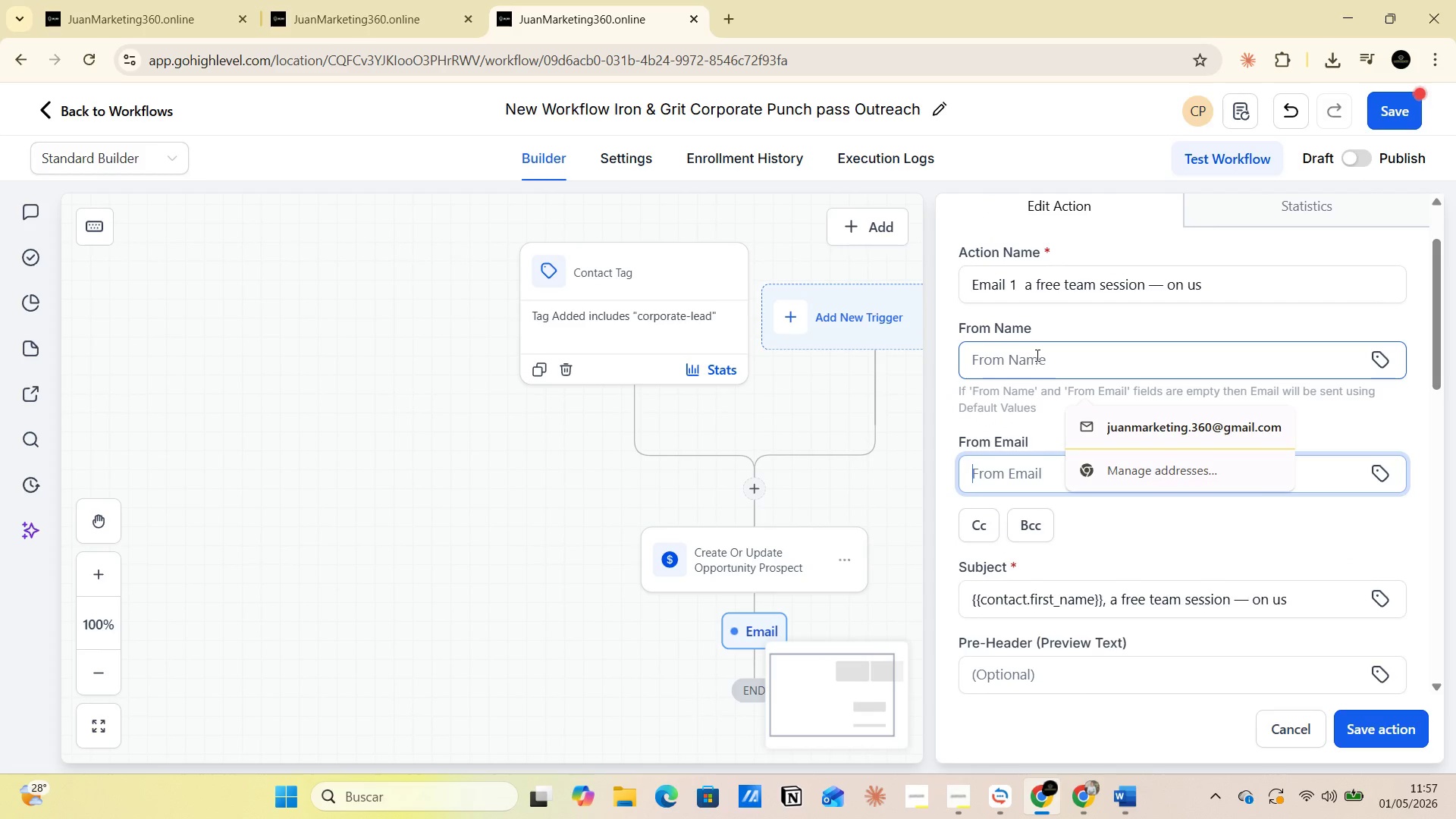 
left_click([1034, 352])
 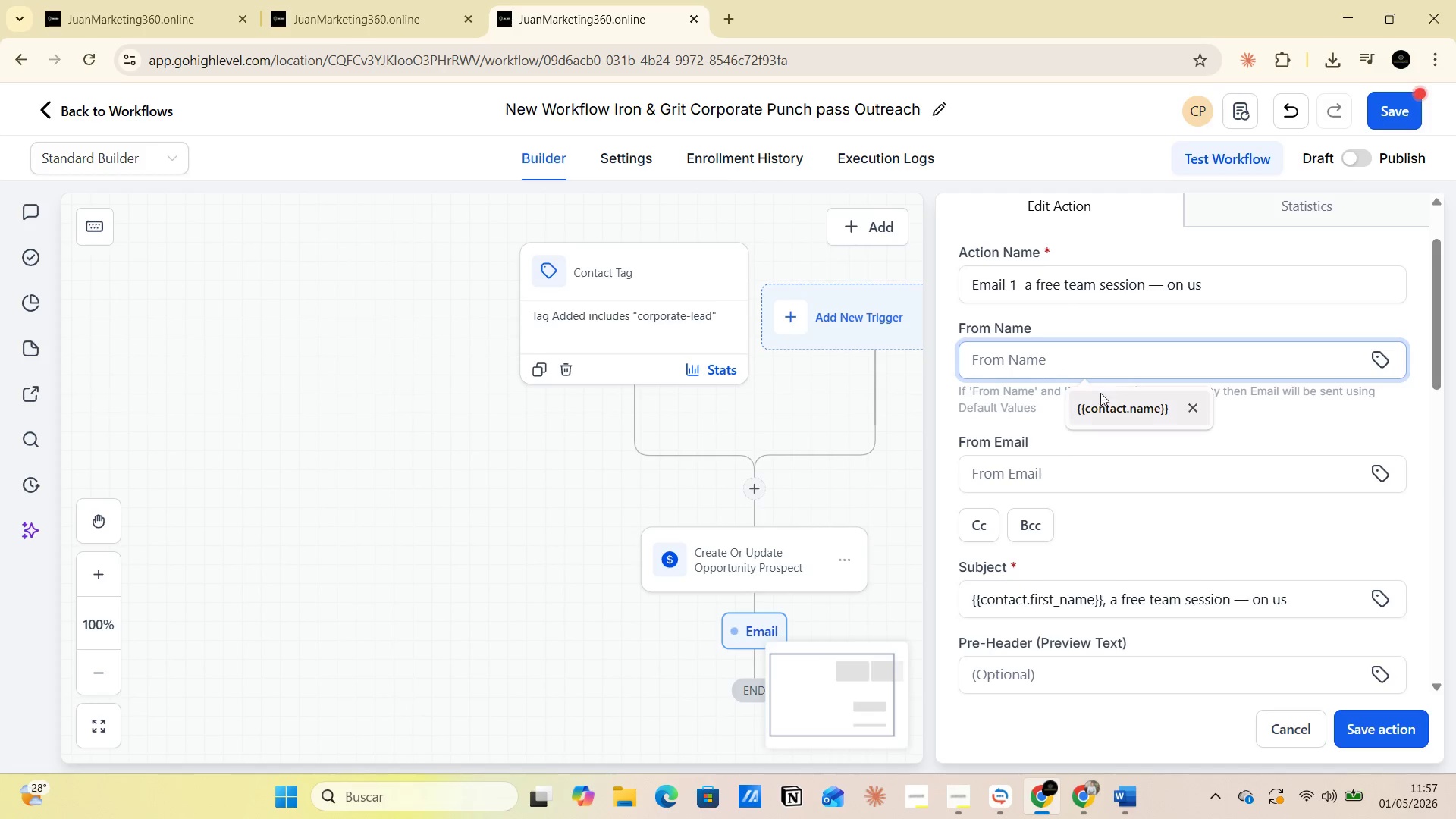 
left_click([1122, 407])
 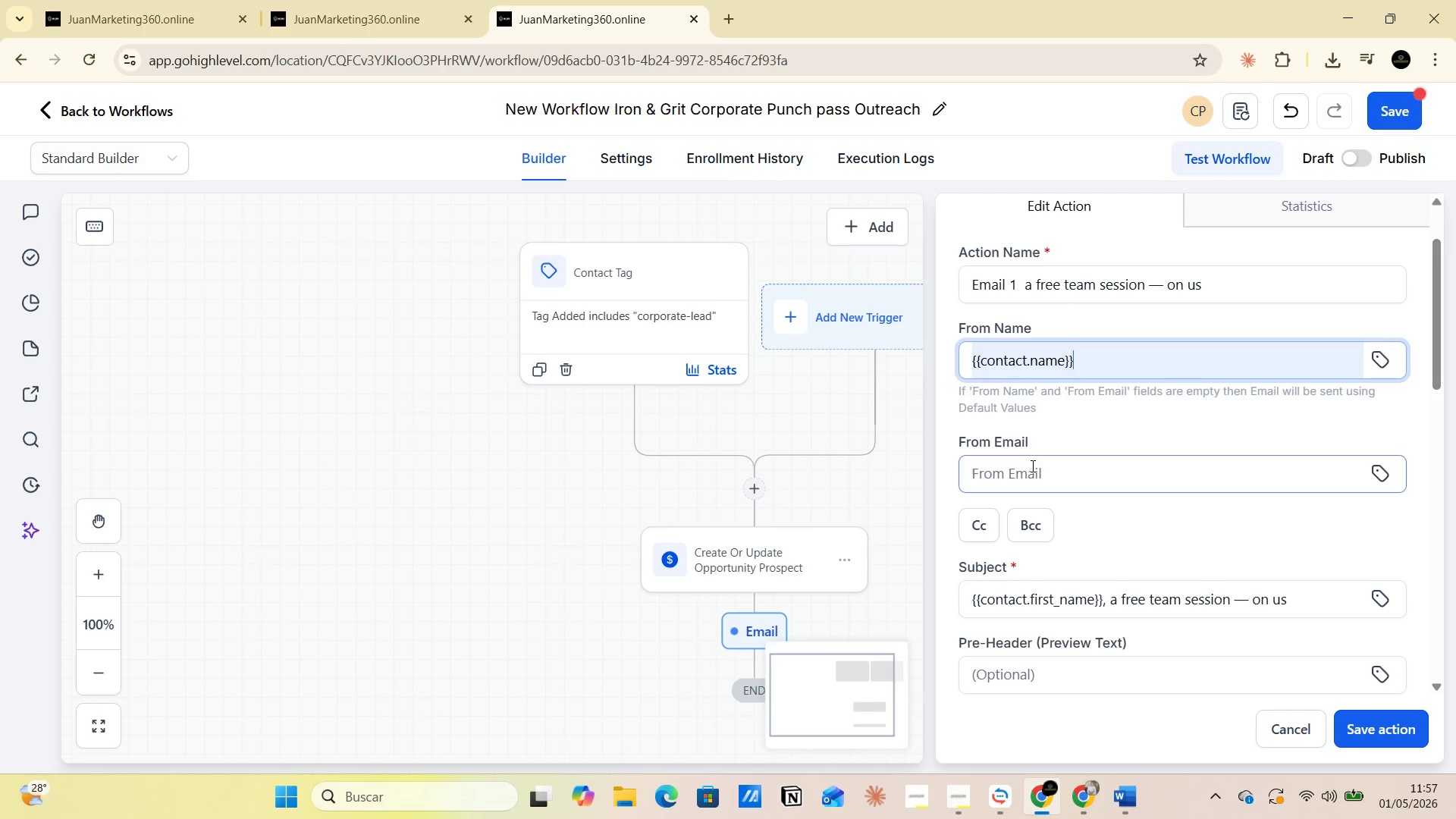 
left_click([1029, 466])
 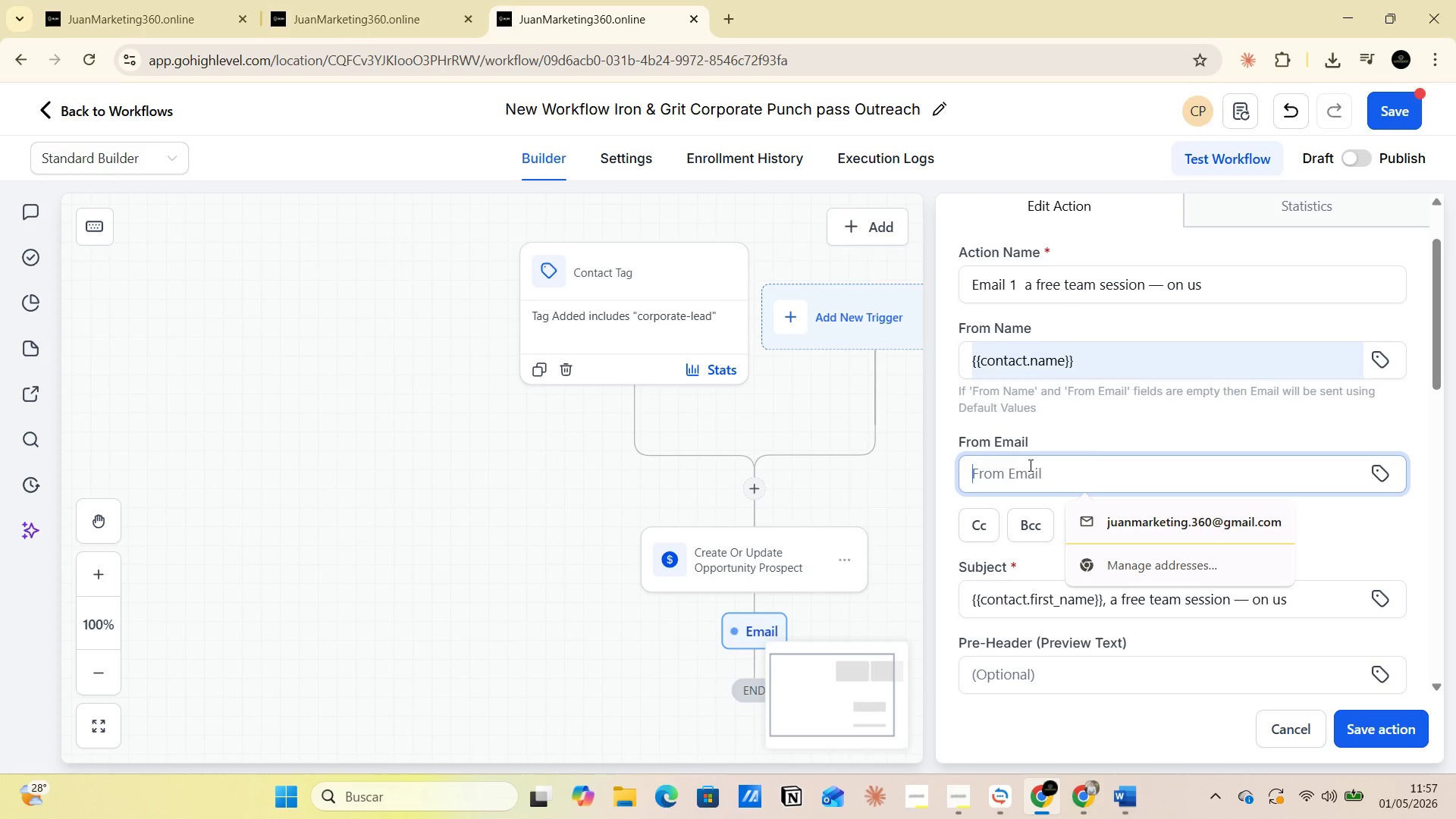 
key(Alt+Tab)
 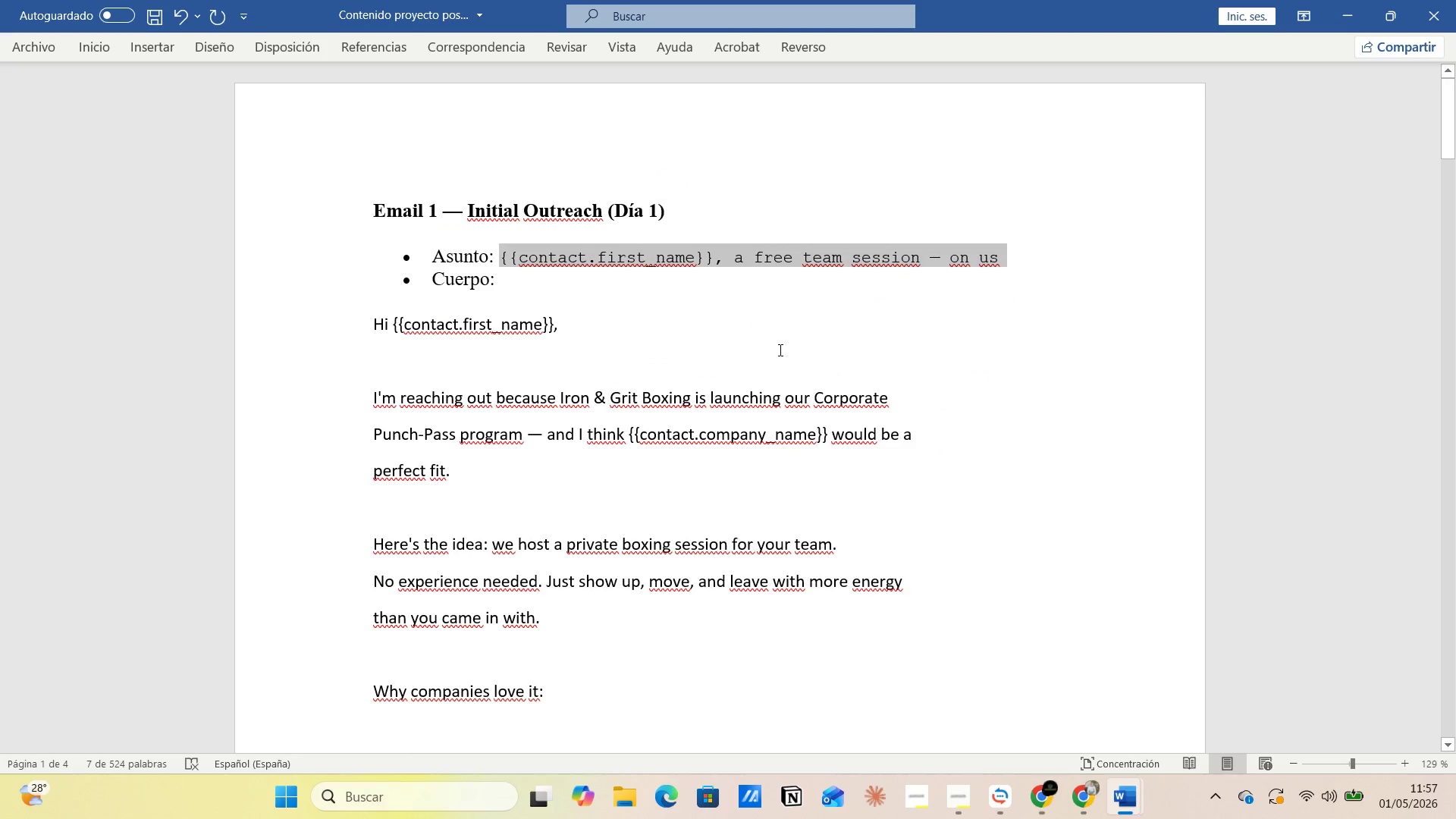 
scroll: coordinate [662, 443], scroll_direction: down, amount: 15.0
 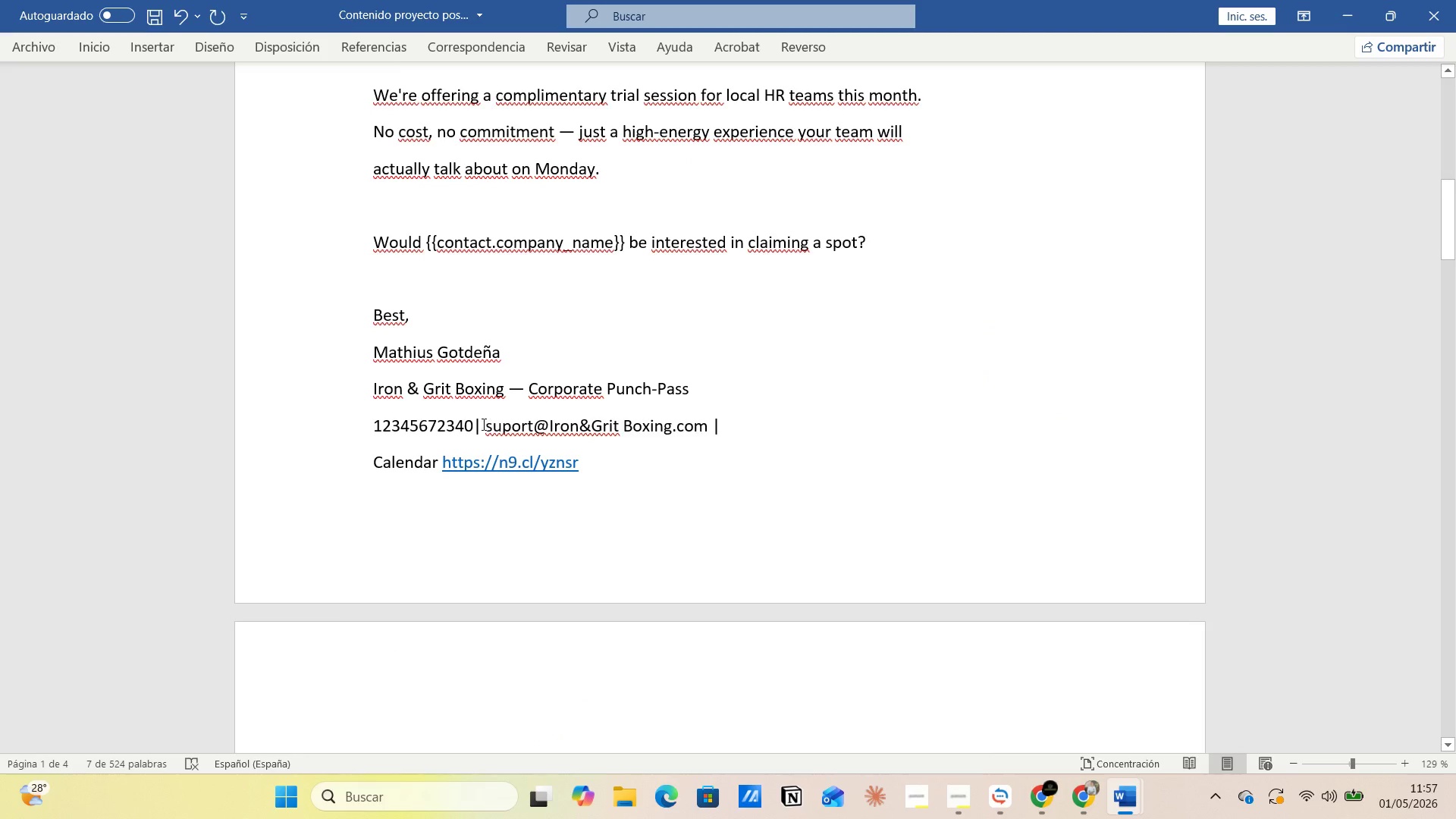 
left_click_drag(start_coordinate=[480, 424], to_coordinate=[506, 428])
 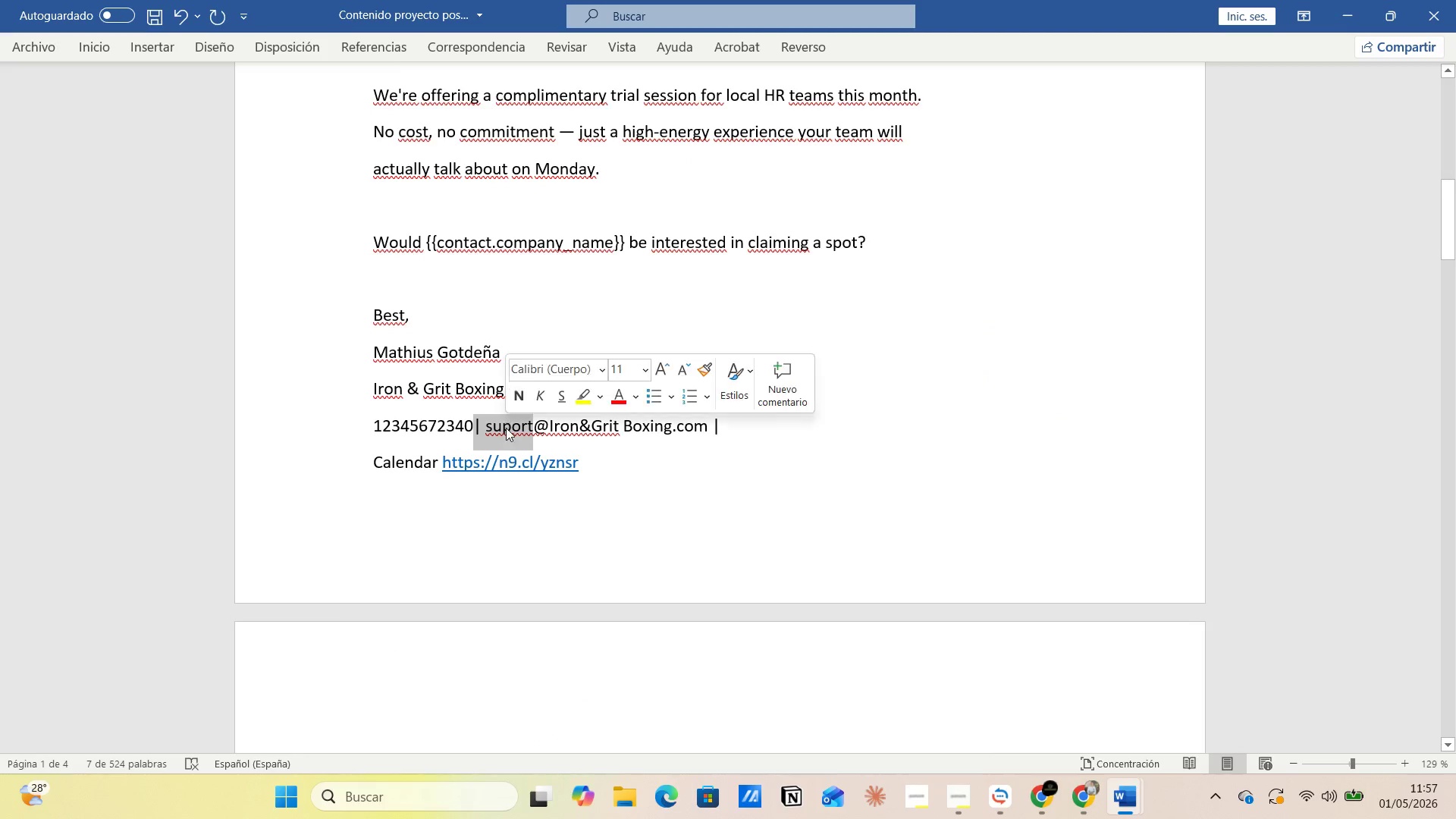 
left_click([506, 428])
 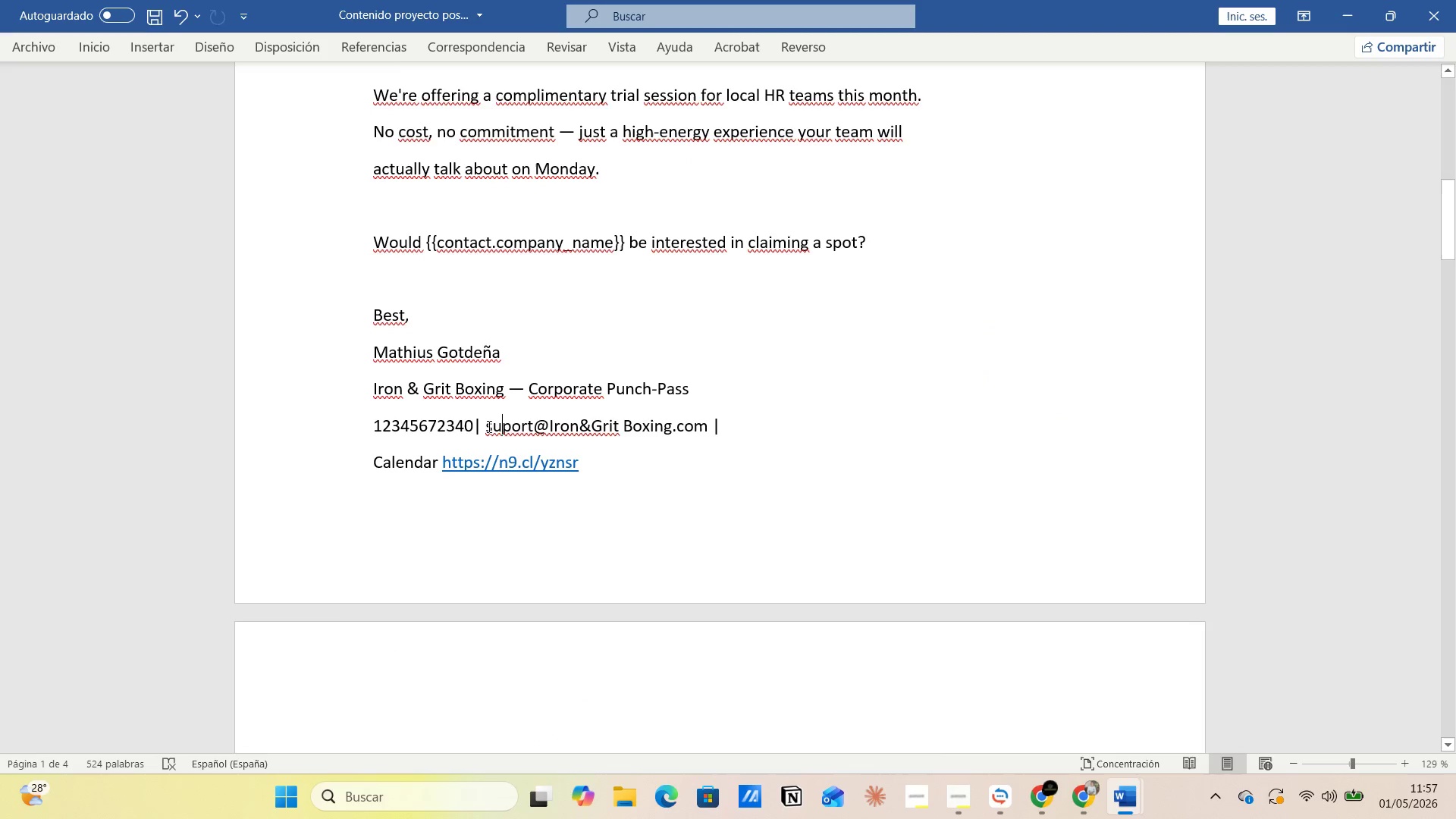 
left_click([488, 422])
 